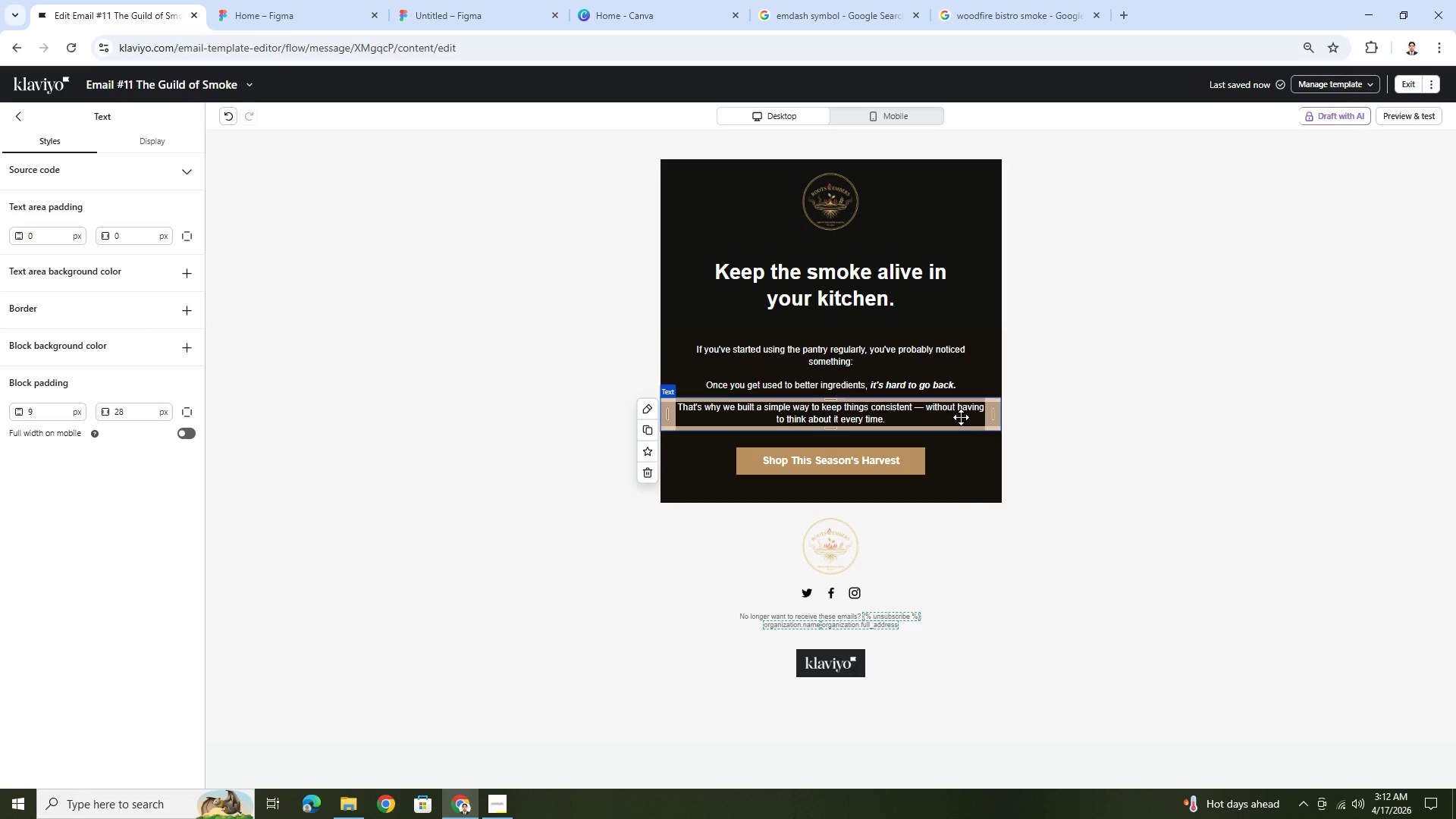 
left_click([1089, 455])
 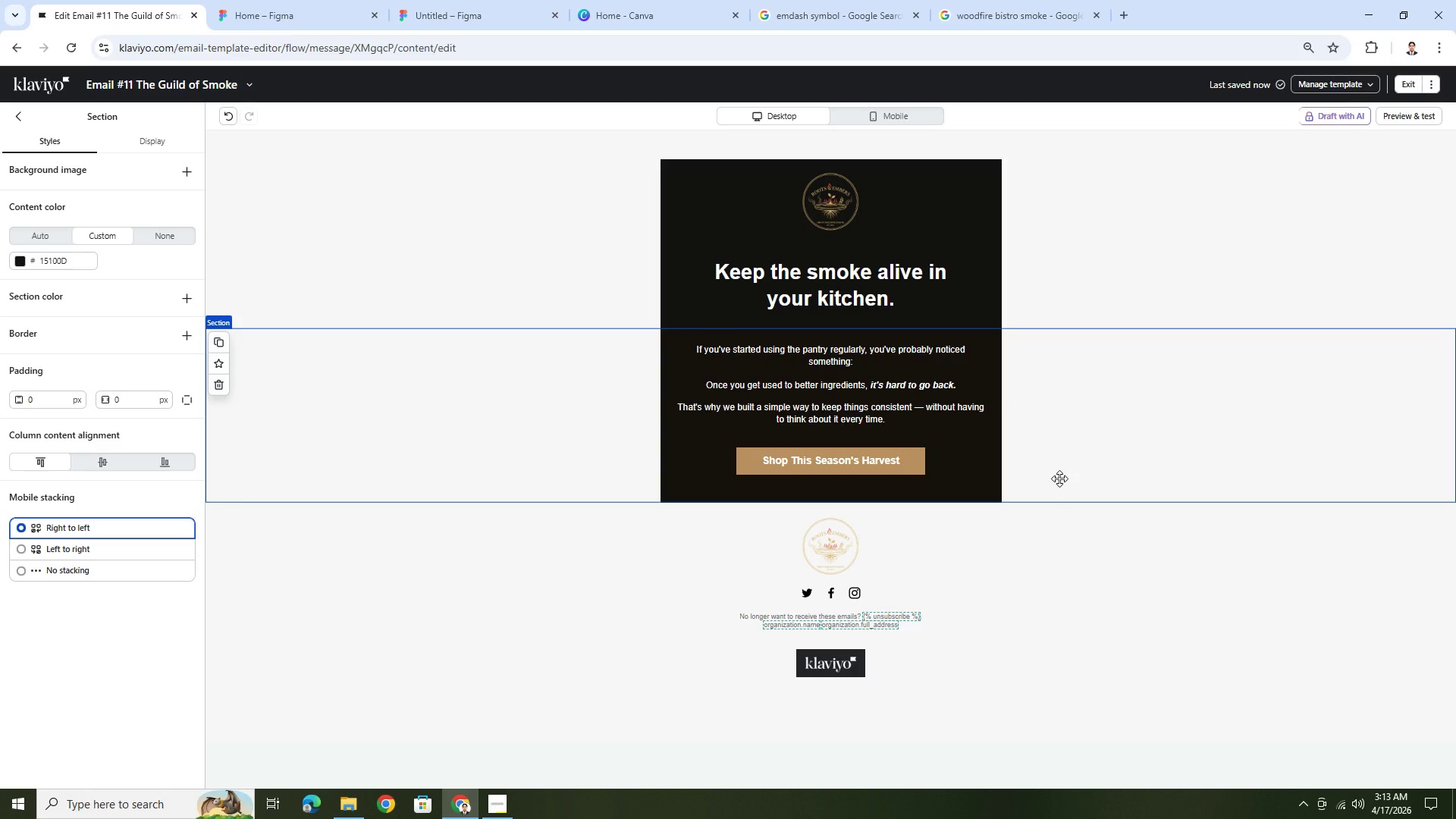 
wait(28.22)
 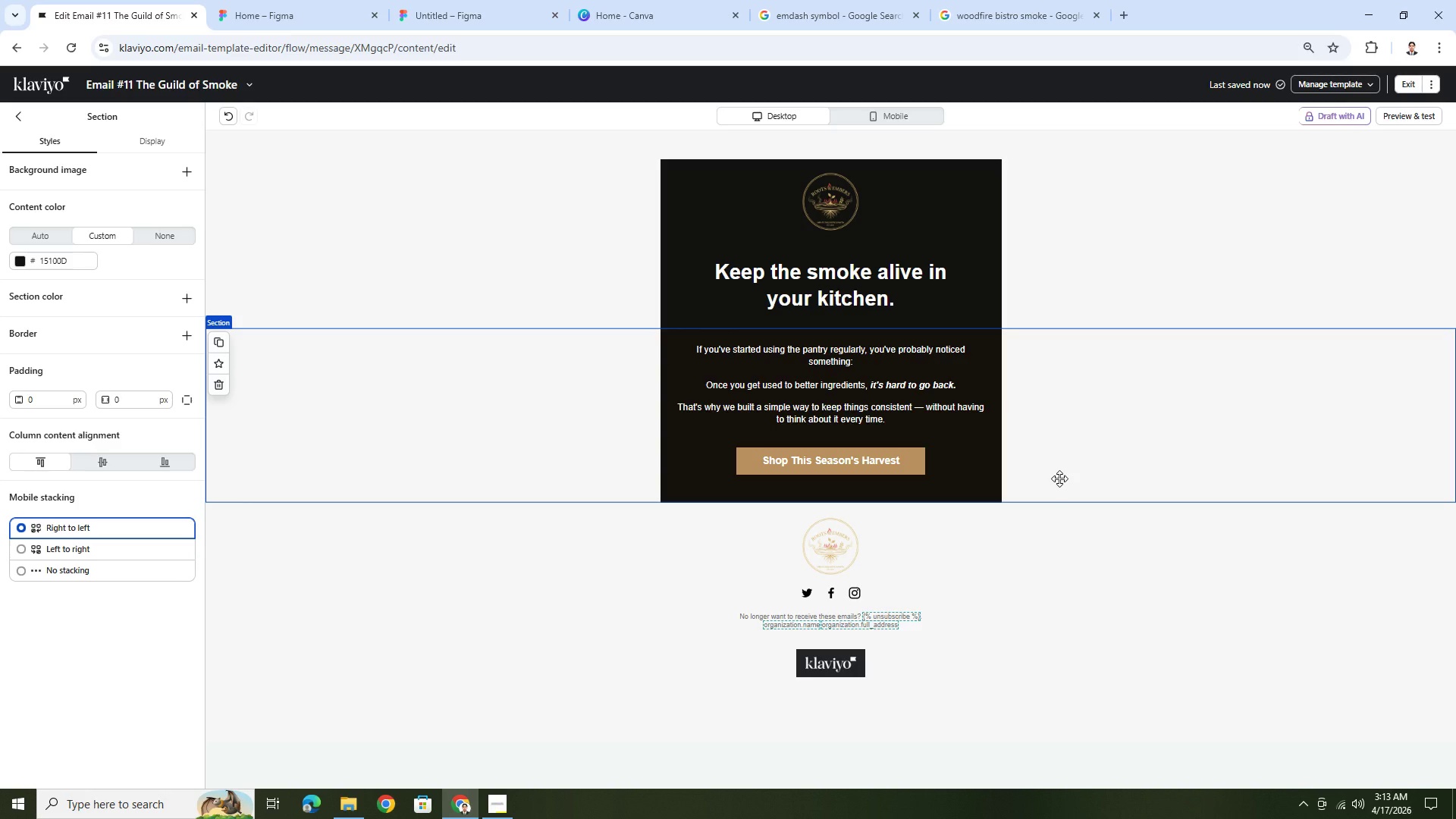 
left_click([1088, 565])
 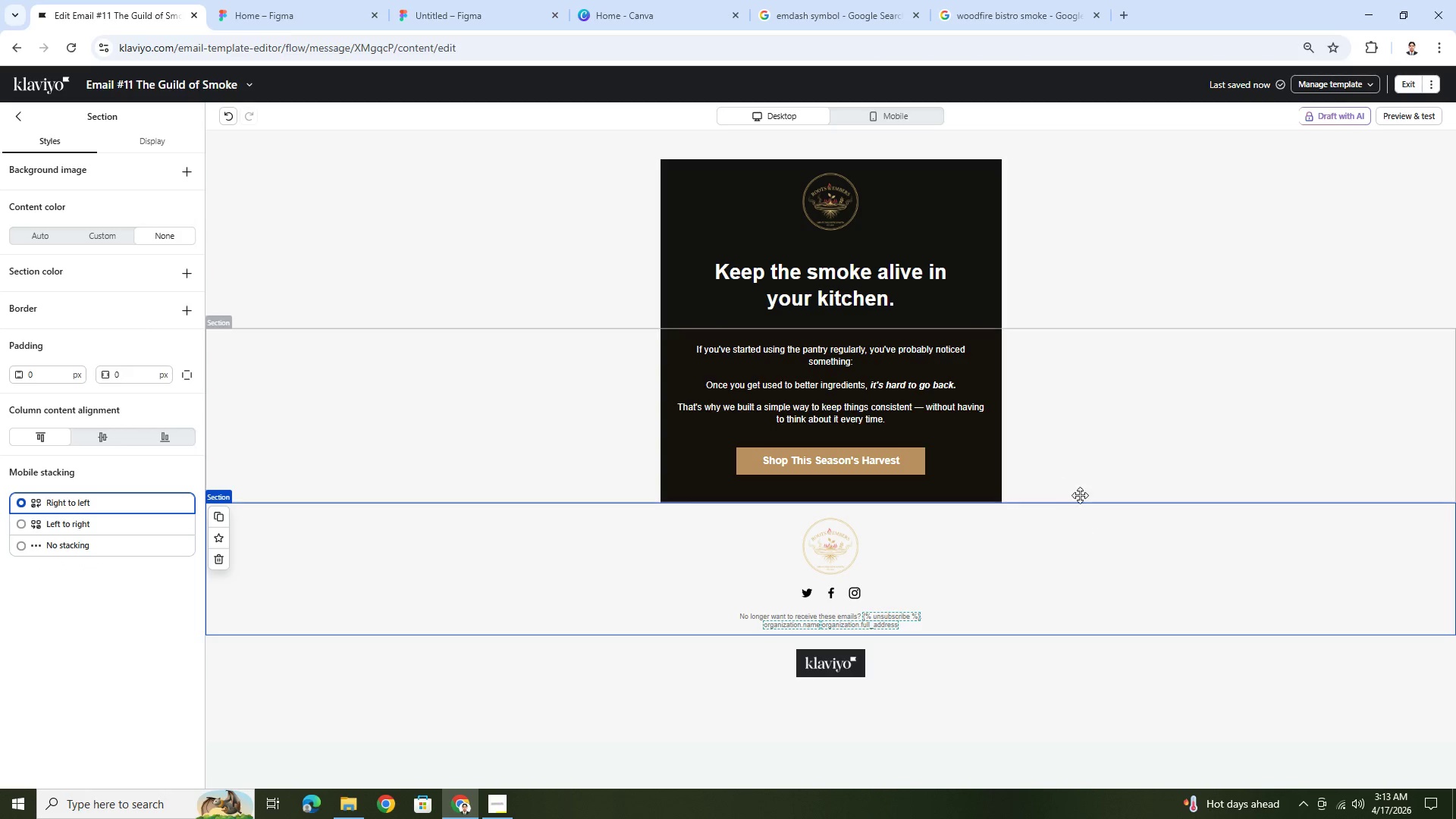 
left_click([1080, 491])
 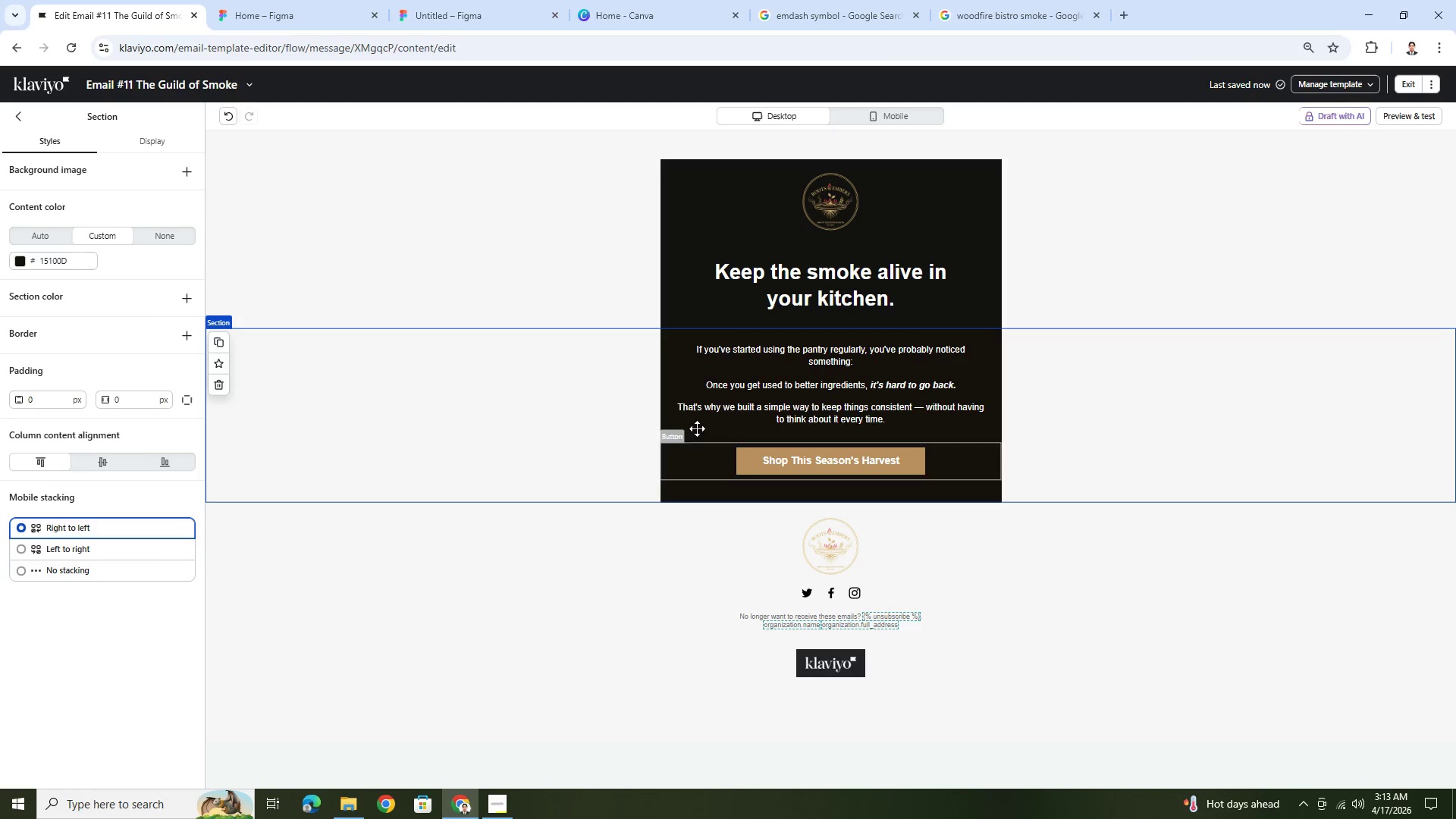 
wait(6.97)
 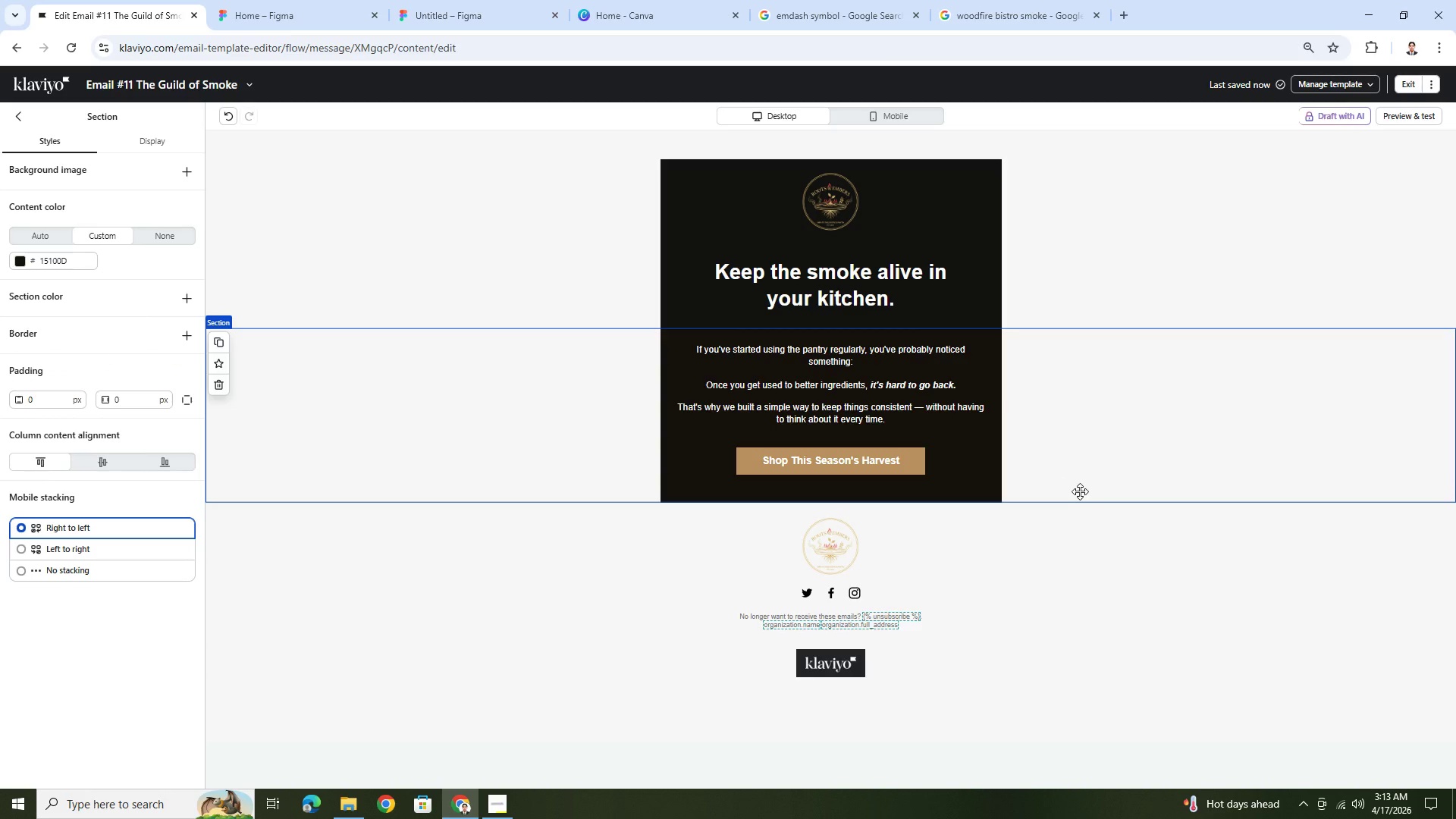 
left_click([249, 93])
 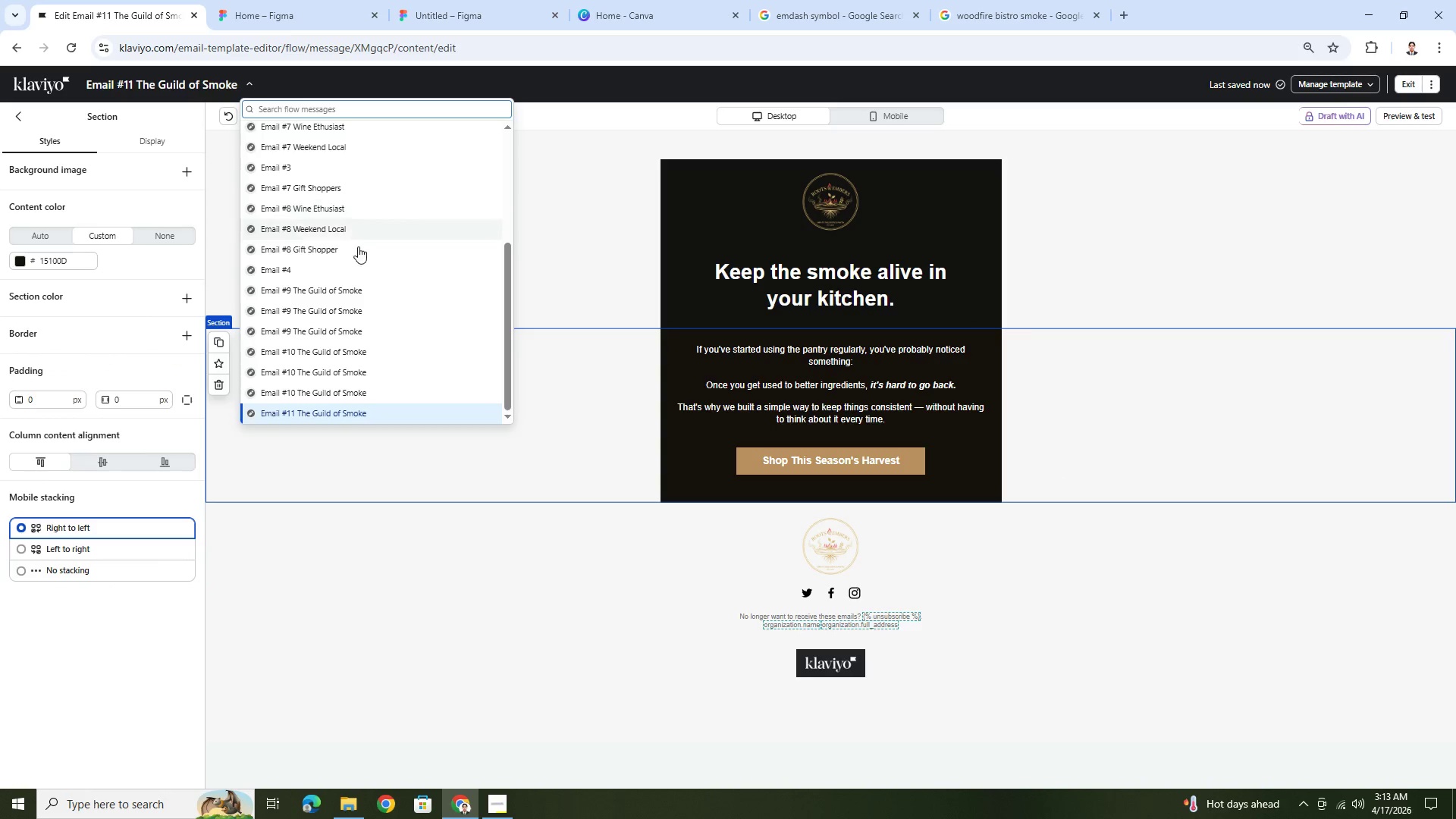 
scroll: coordinate [367, 264], scroll_direction: up, amount: 4.0
 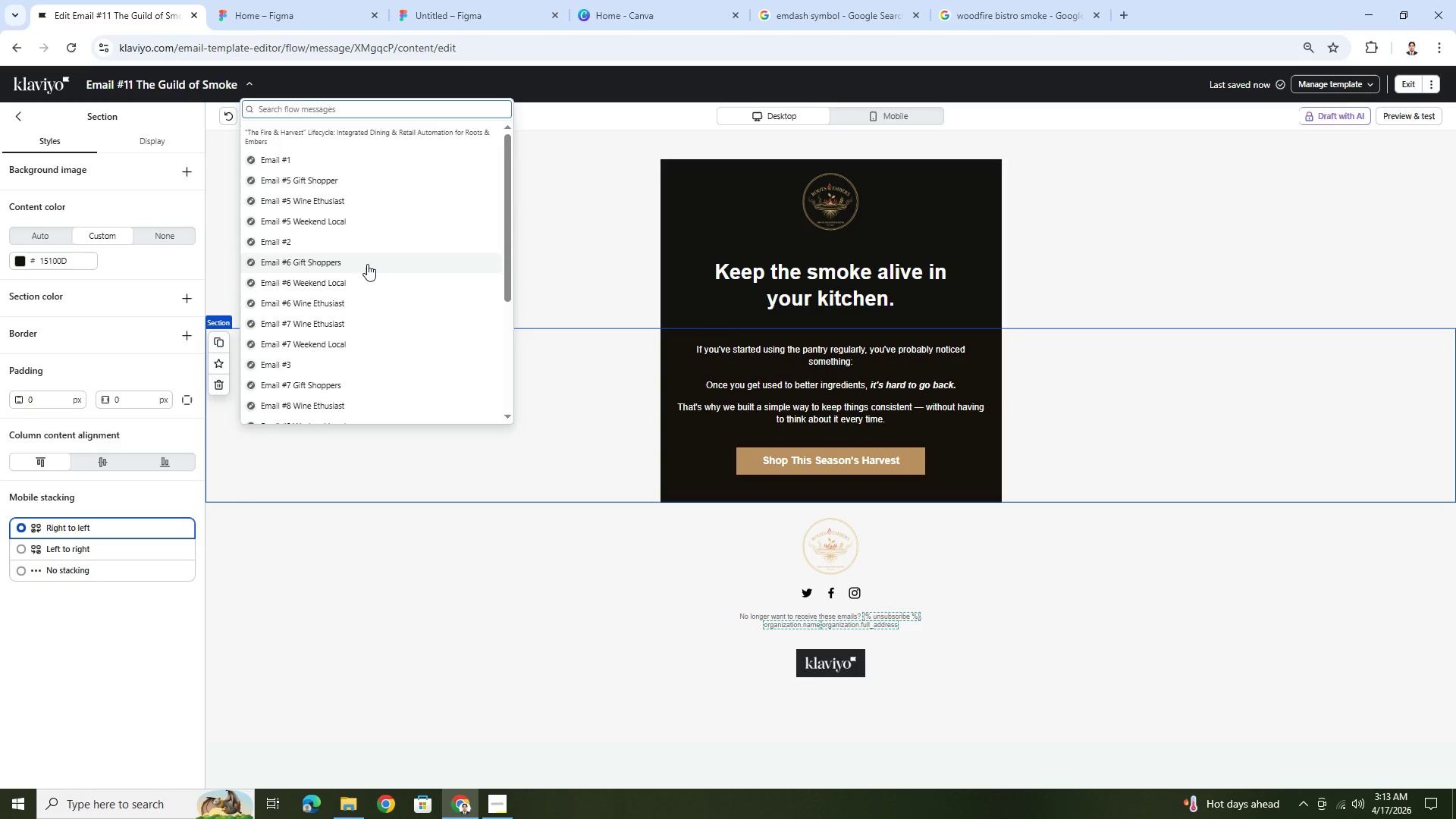 
scroll: coordinate [367, 264], scroll_direction: down, amount: 2.0
 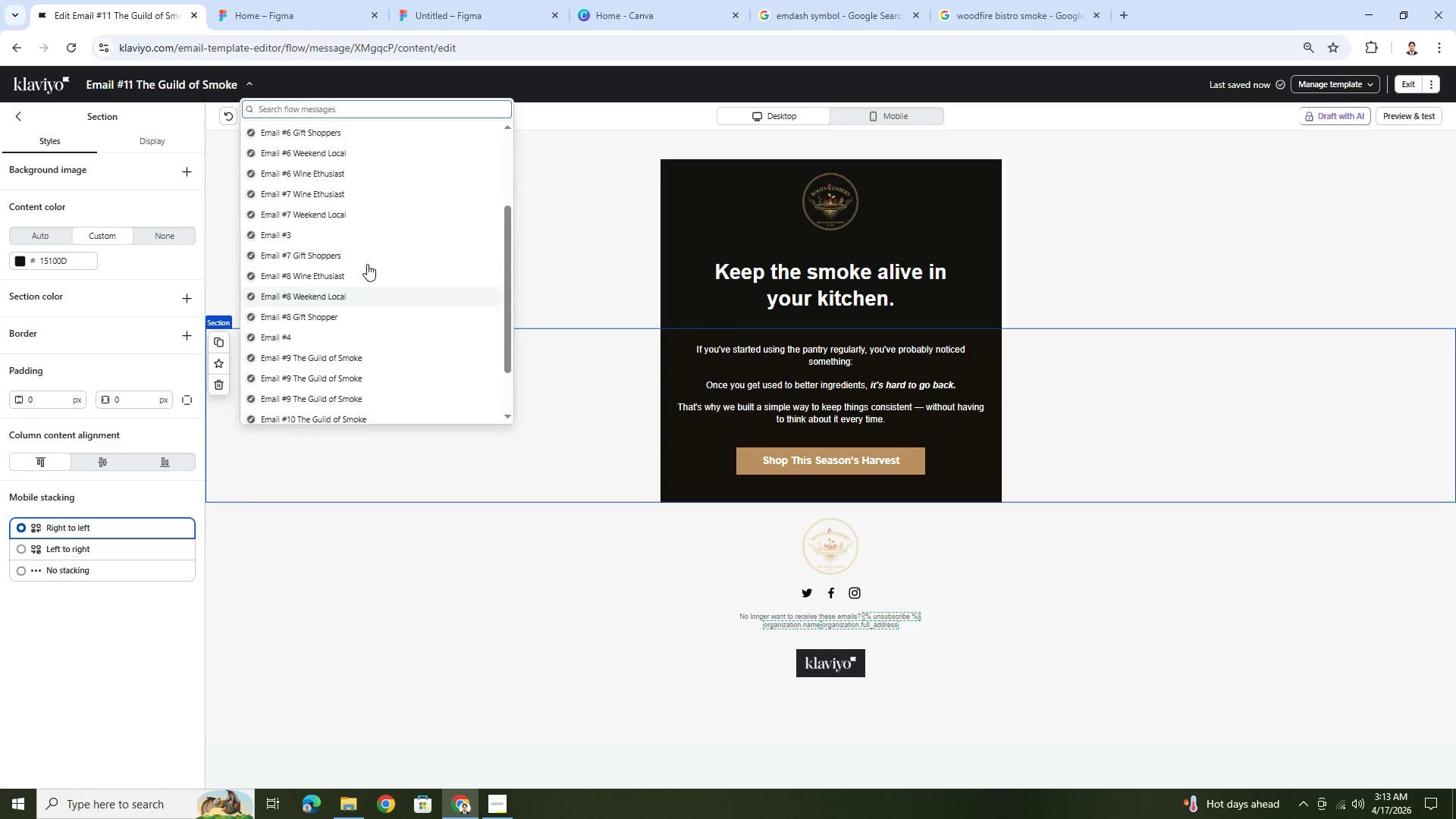 
scroll: coordinate [367, 264], scroll_direction: up, amount: 3.0
 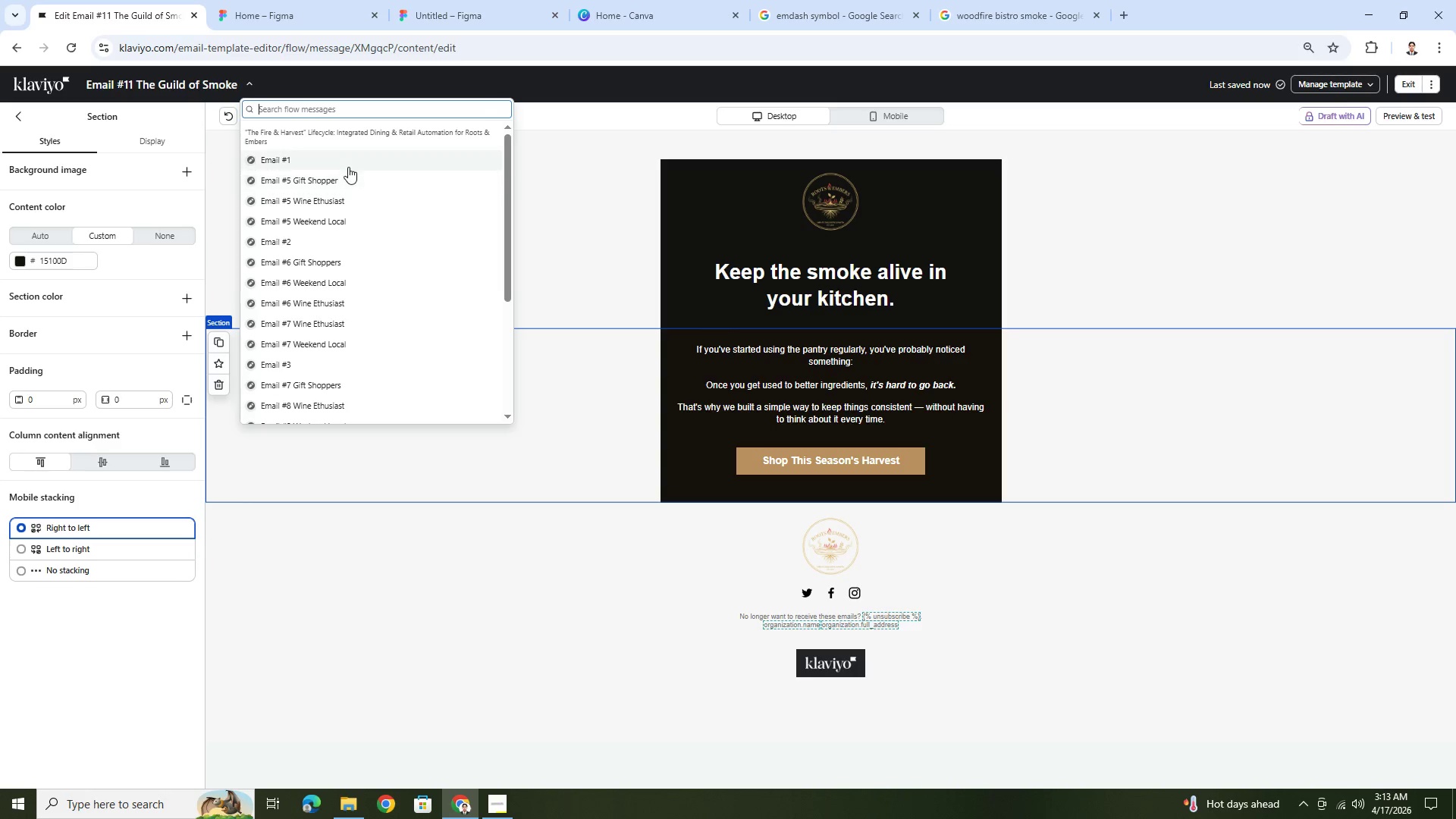 
left_click([348, 167])
 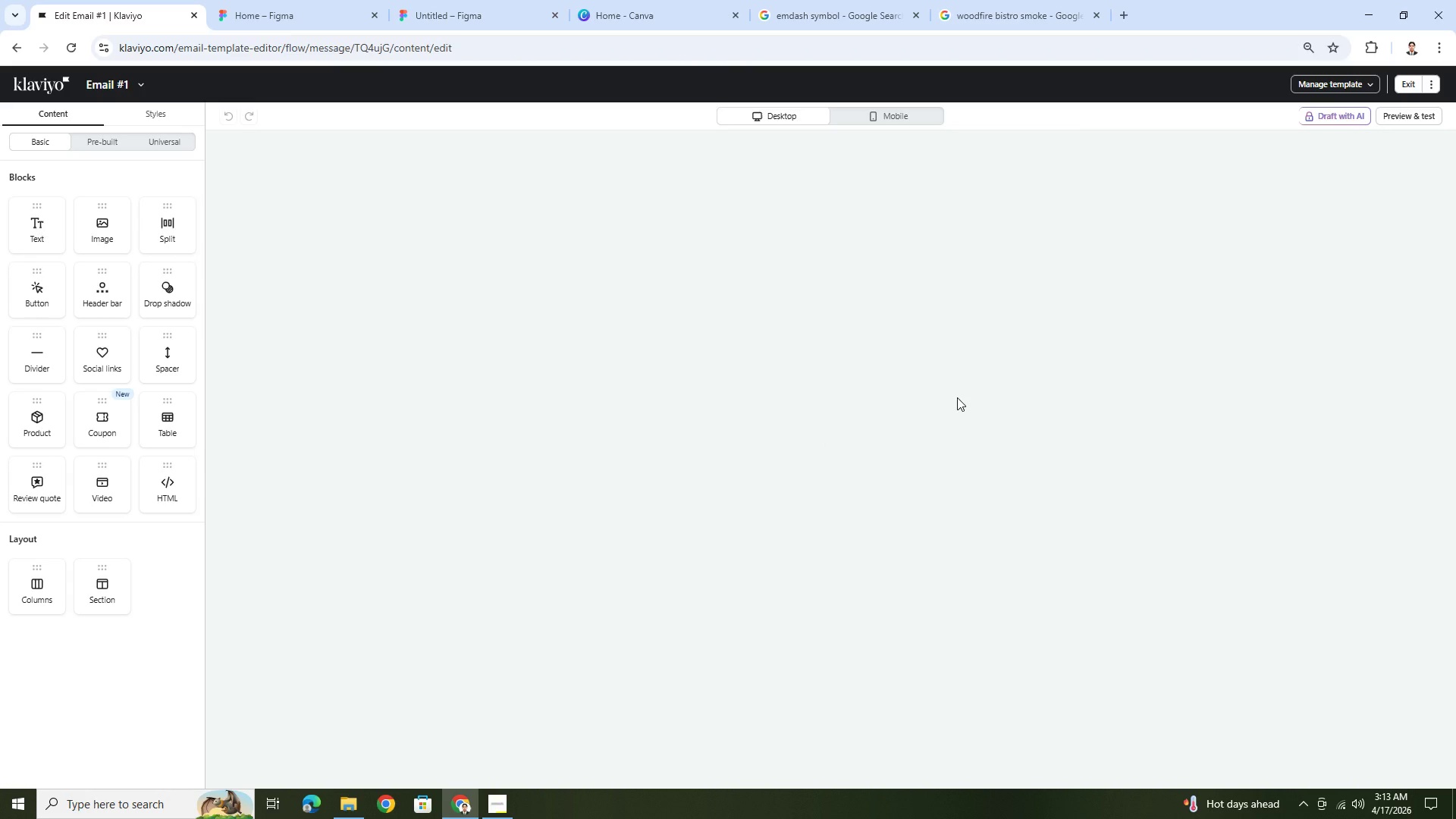 
wait(15.55)
 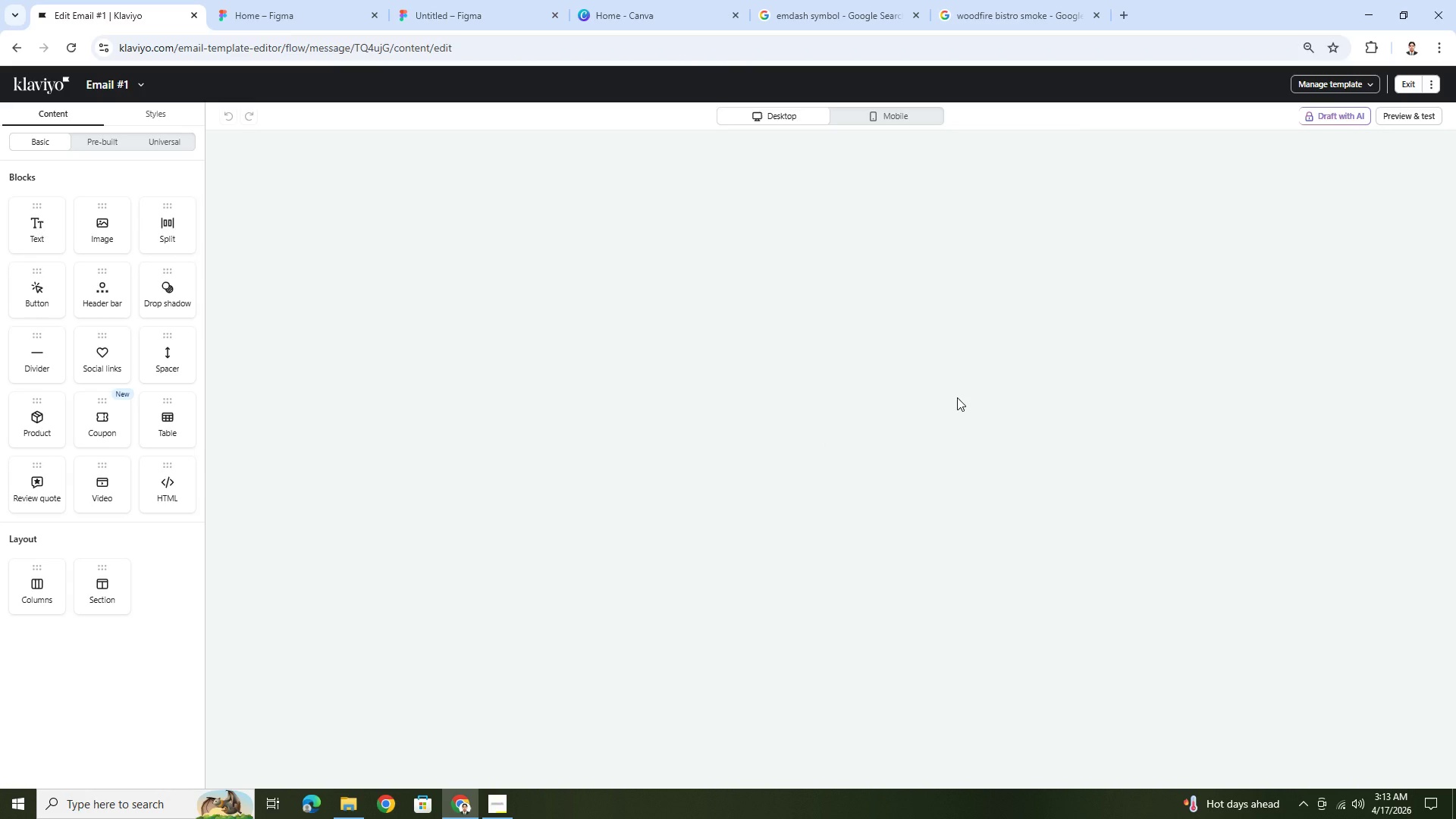 
scroll: coordinate [1122, 544], scroll_direction: down, amount: 3.0
 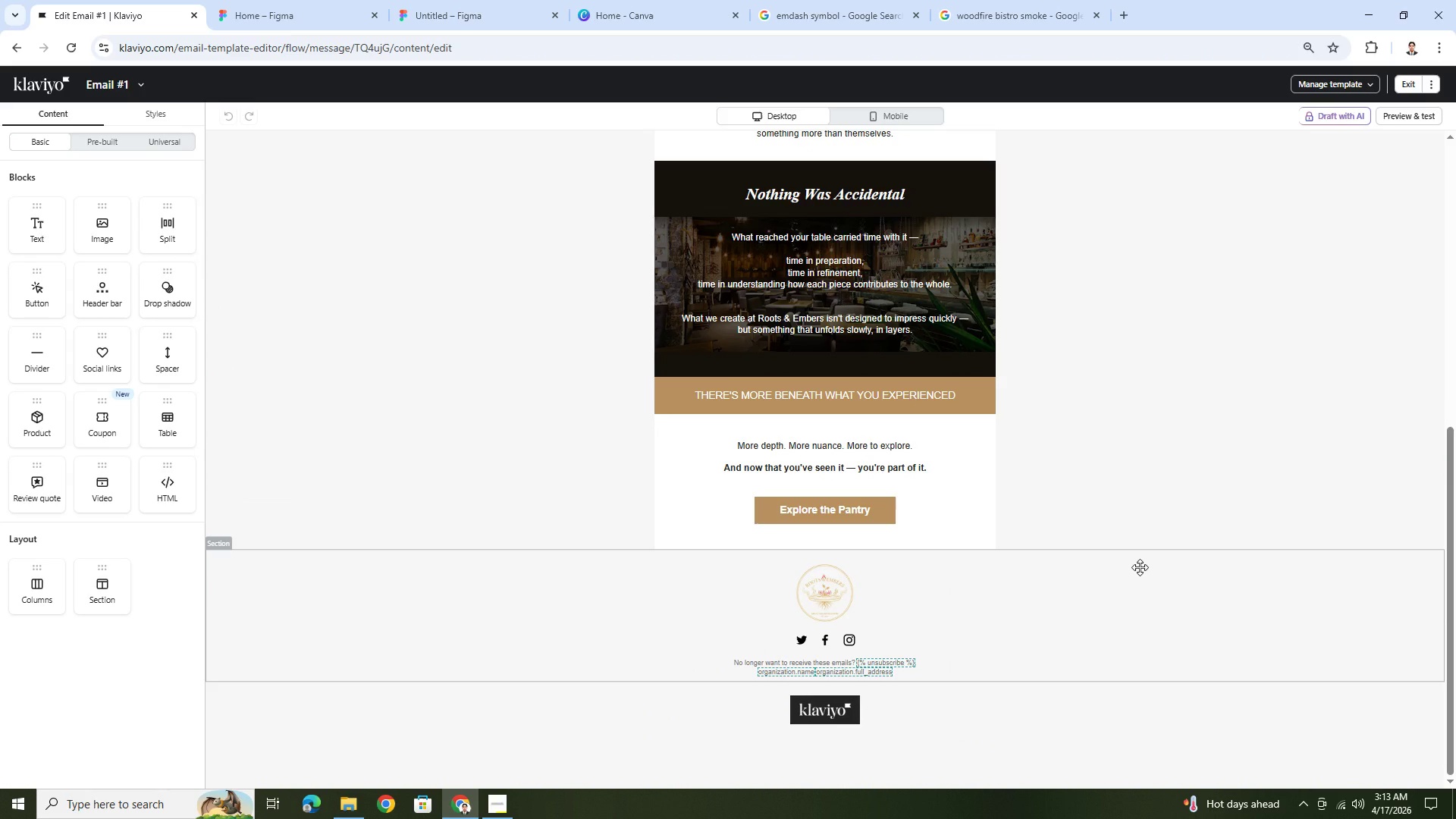 
wait(5.03)
 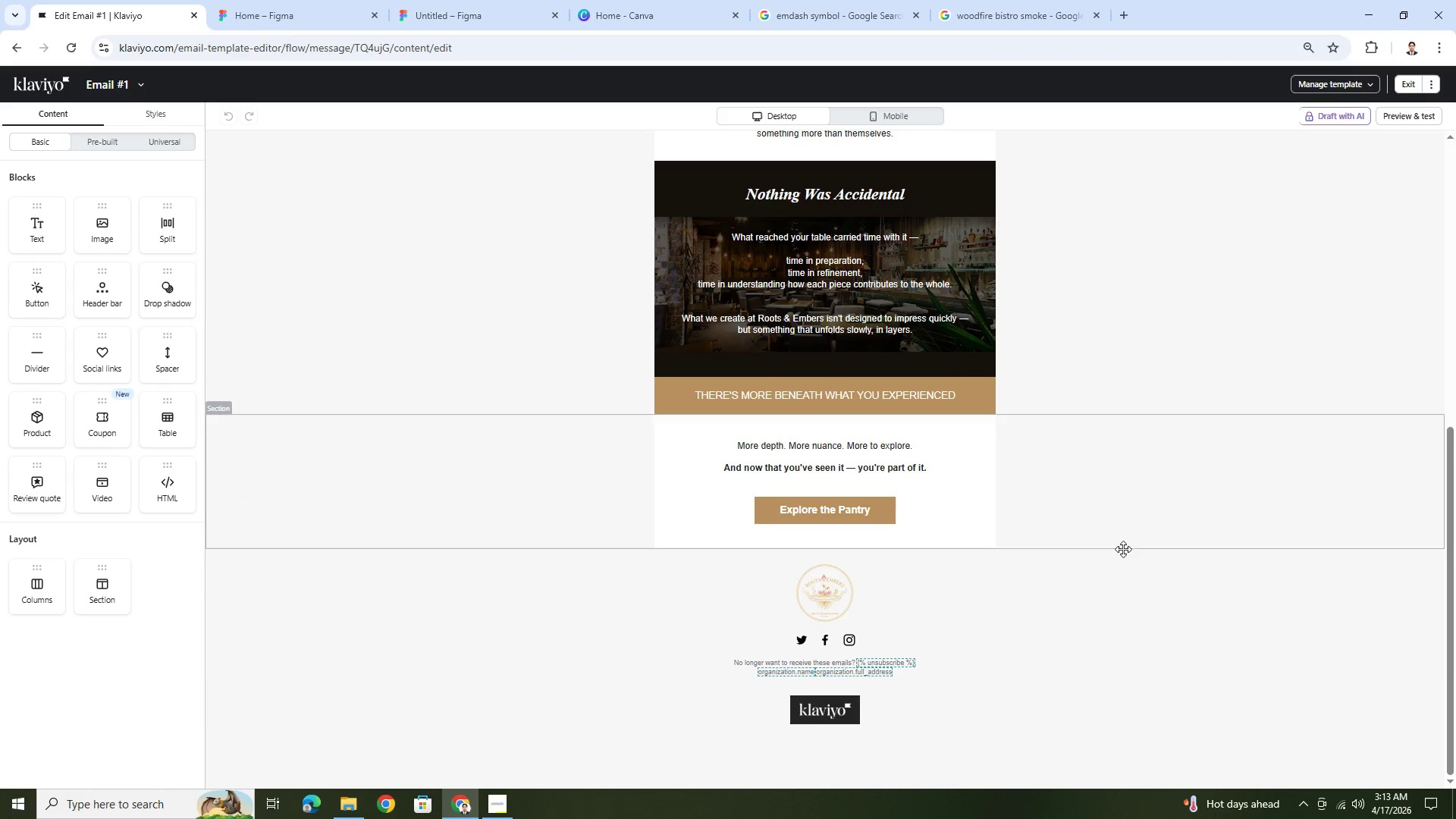 
scroll: coordinate [1140, 567], scroll_direction: up, amount: 10.0
 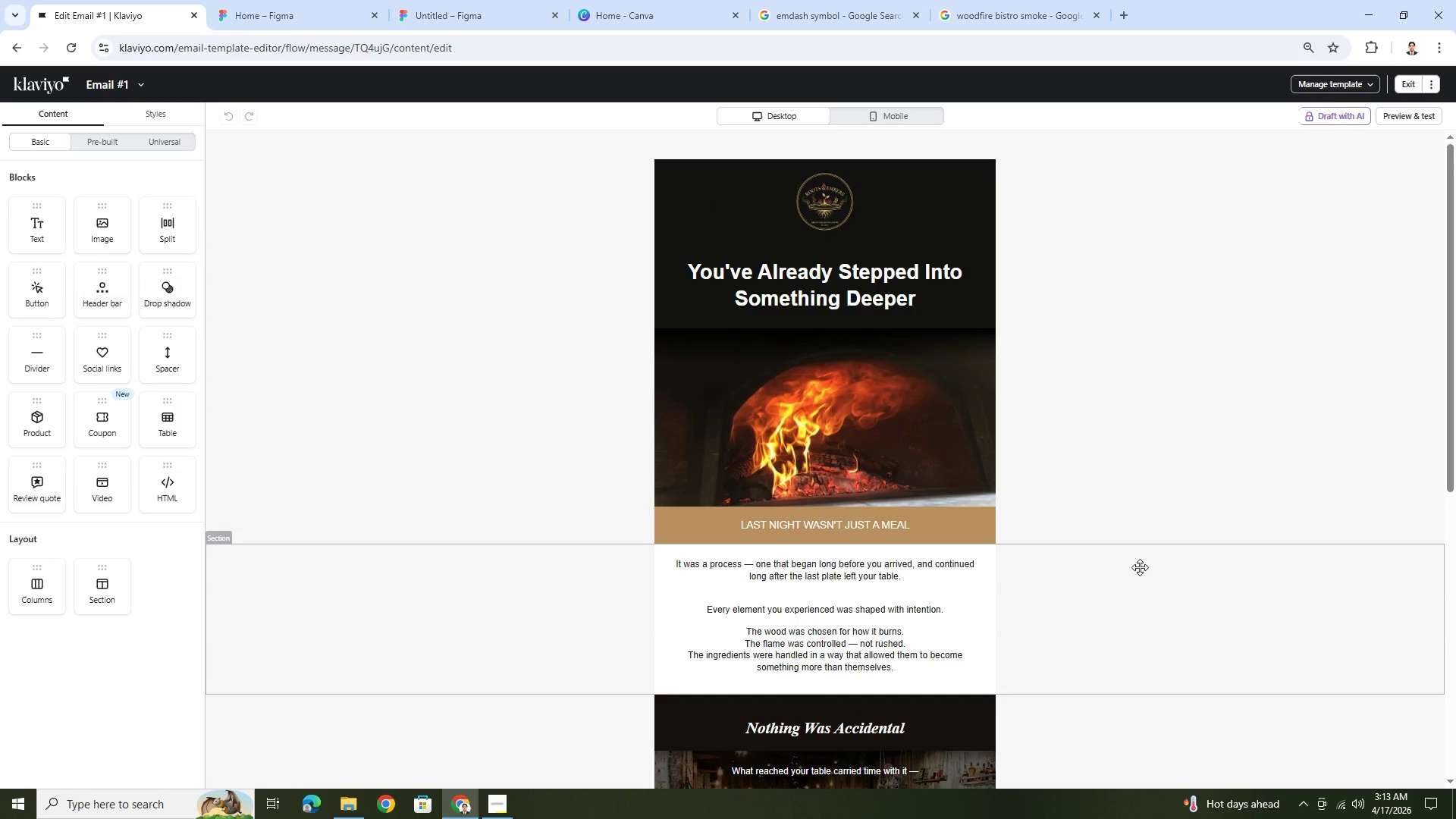 
scroll: coordinate [1140, 567], scroll_direction: down, amount: 1.0
 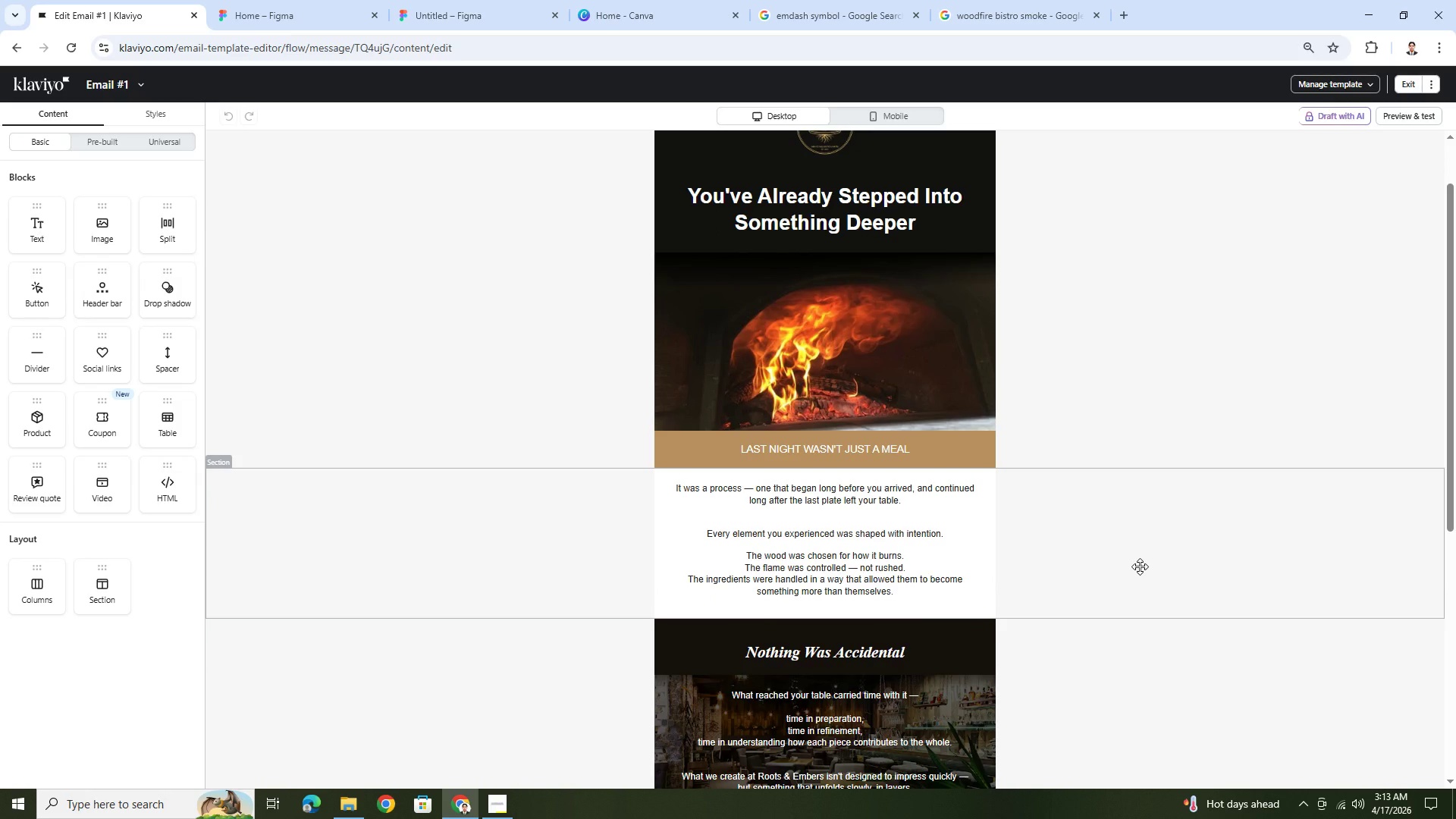 
scroll: coordinate [1140, 566], scroll_direction: up, amount: 3.0
 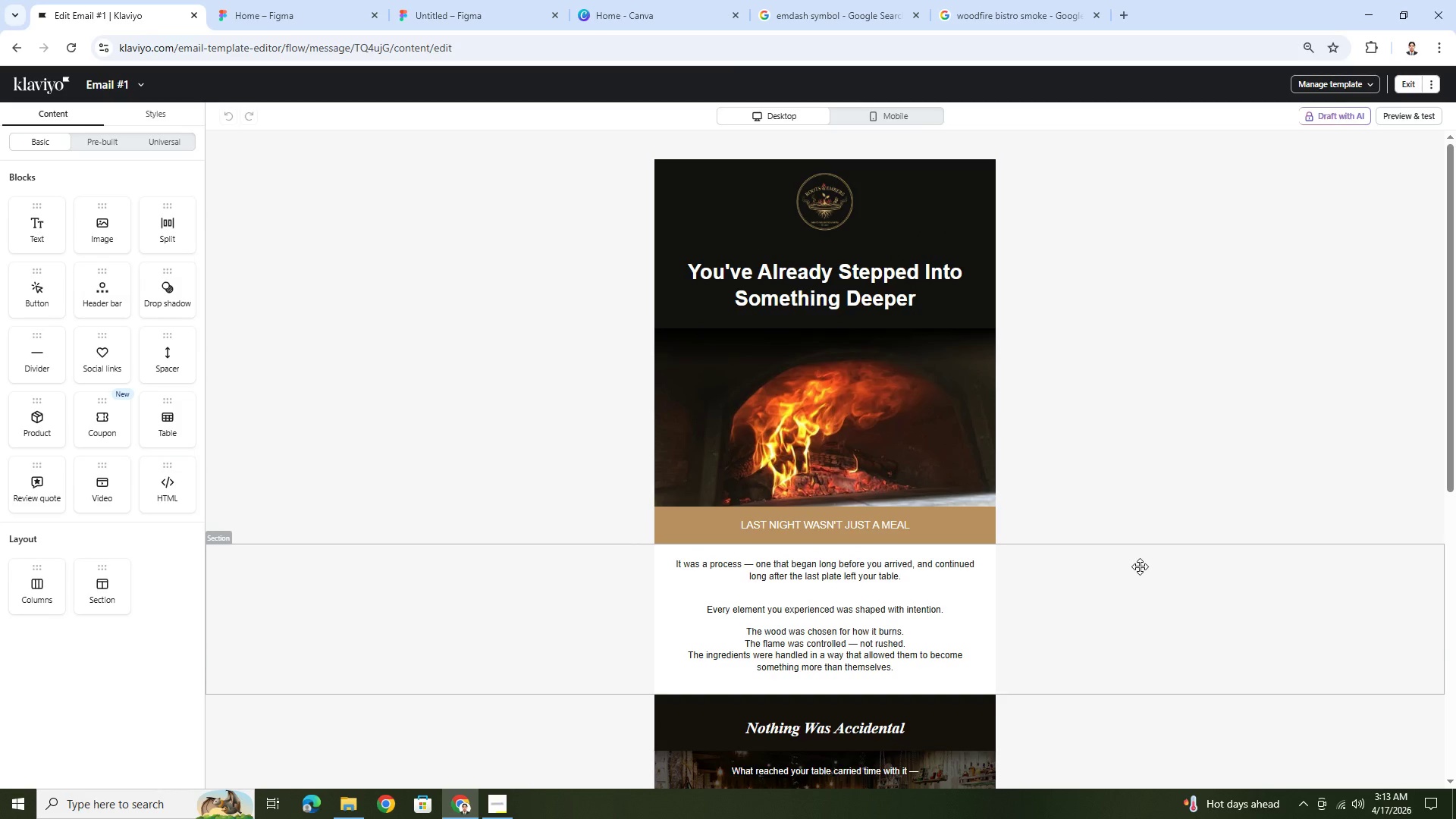 
wait(5.12)
 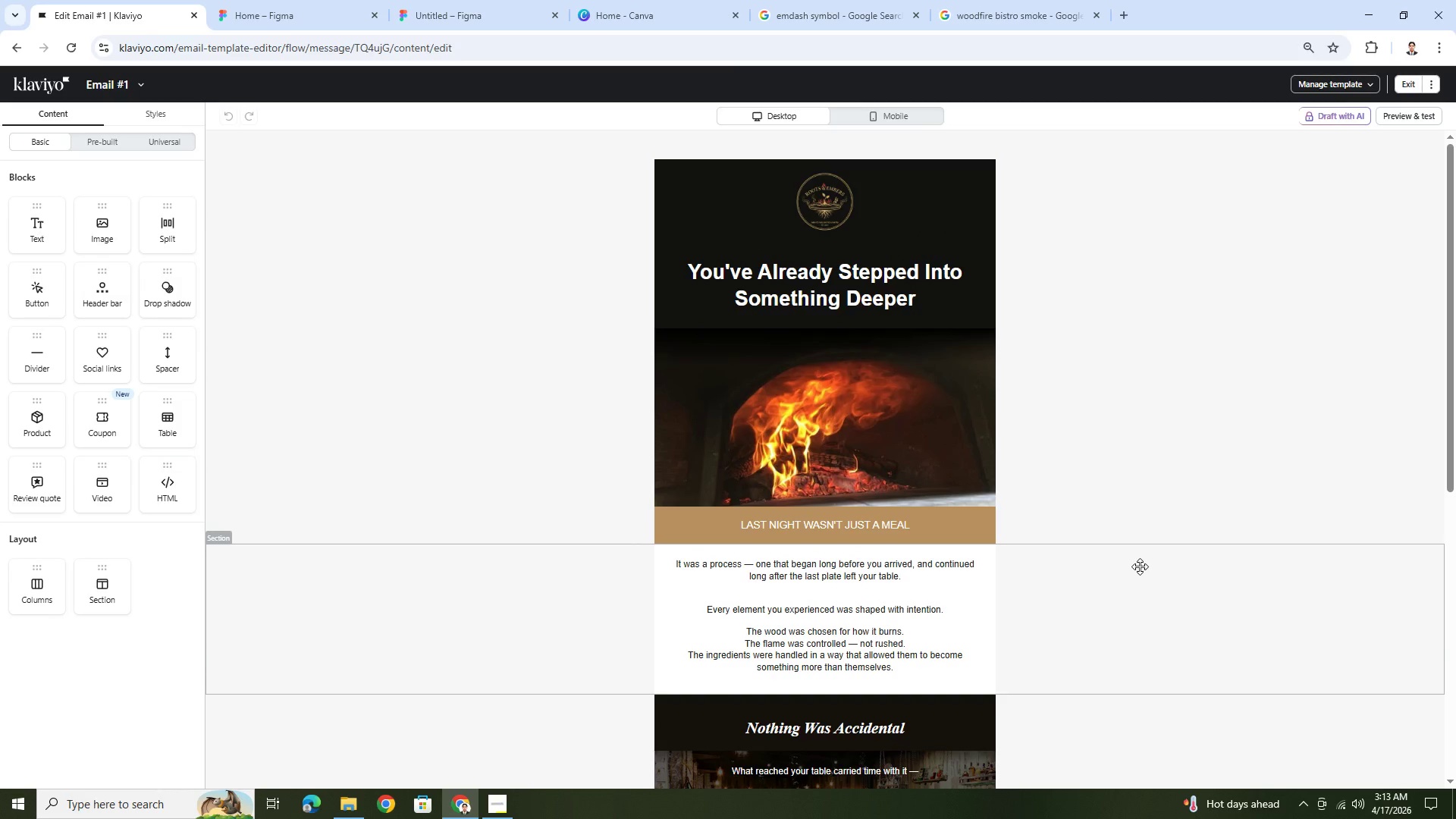 
scroll: coordinate [1140, 566], scroll_direction: down, amount: 5.0
 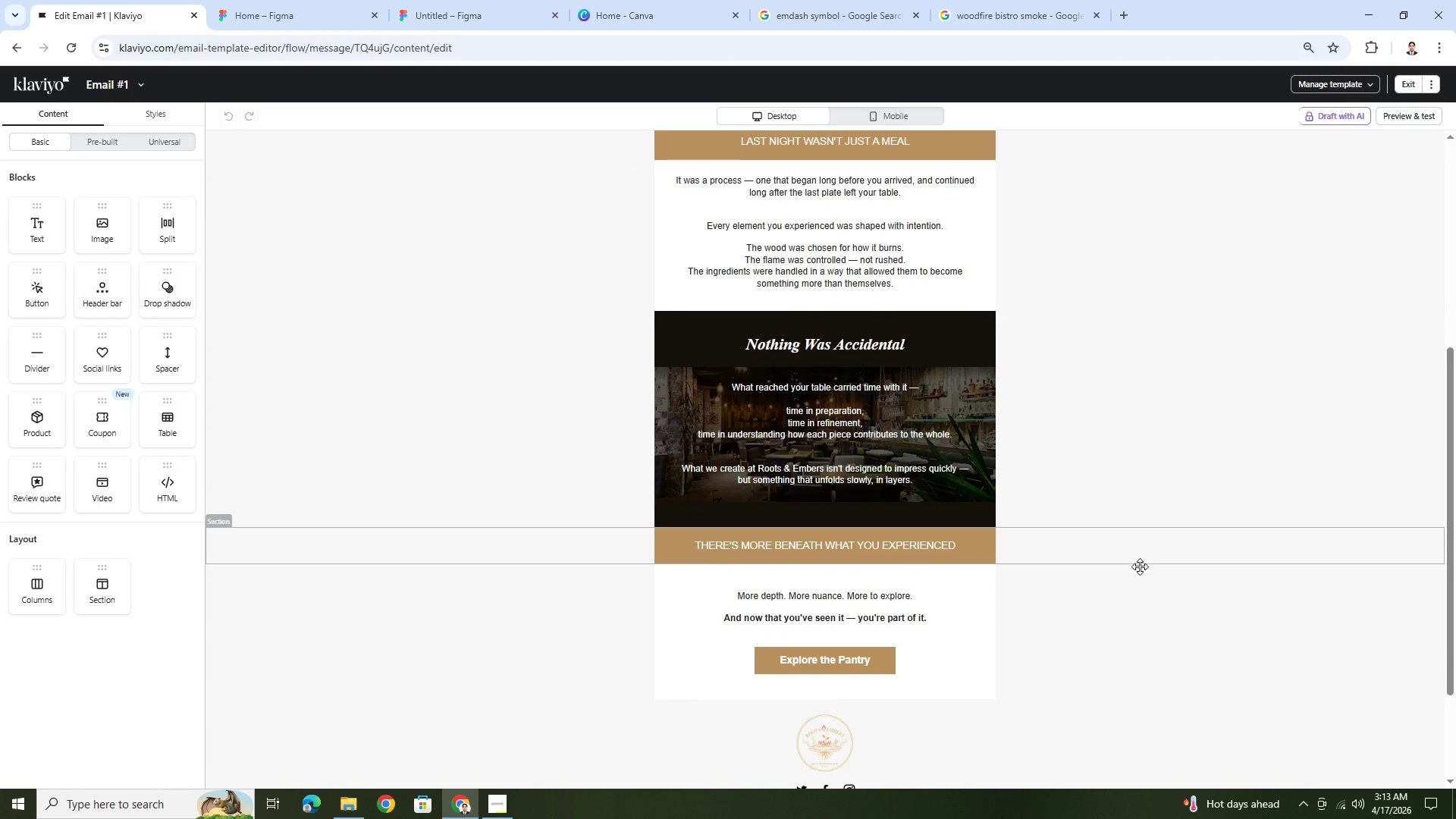 
scroll: coordinate [1140, 566], scroll_direction: none, amount: 0.0
 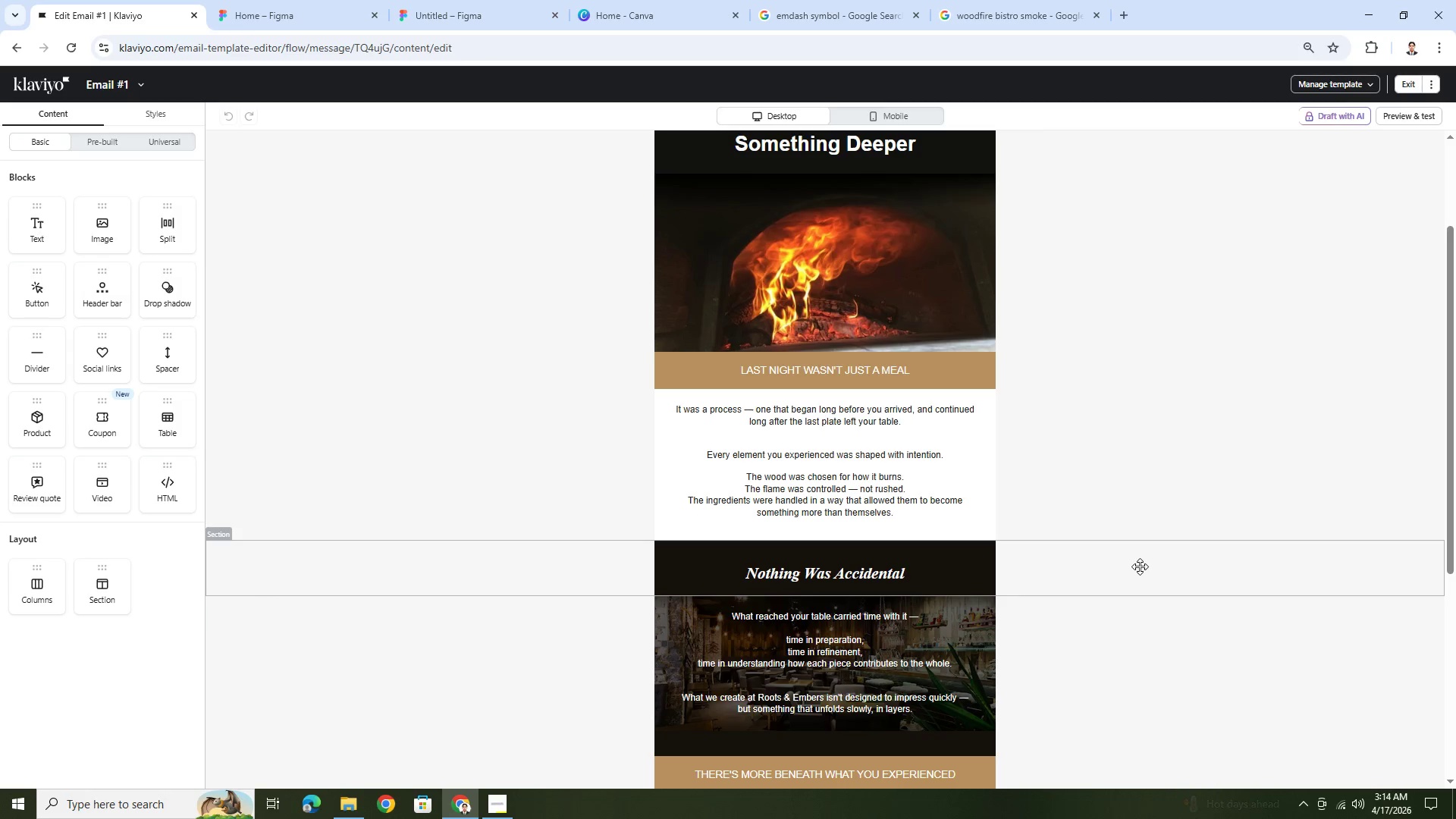 
wait(5.06)
 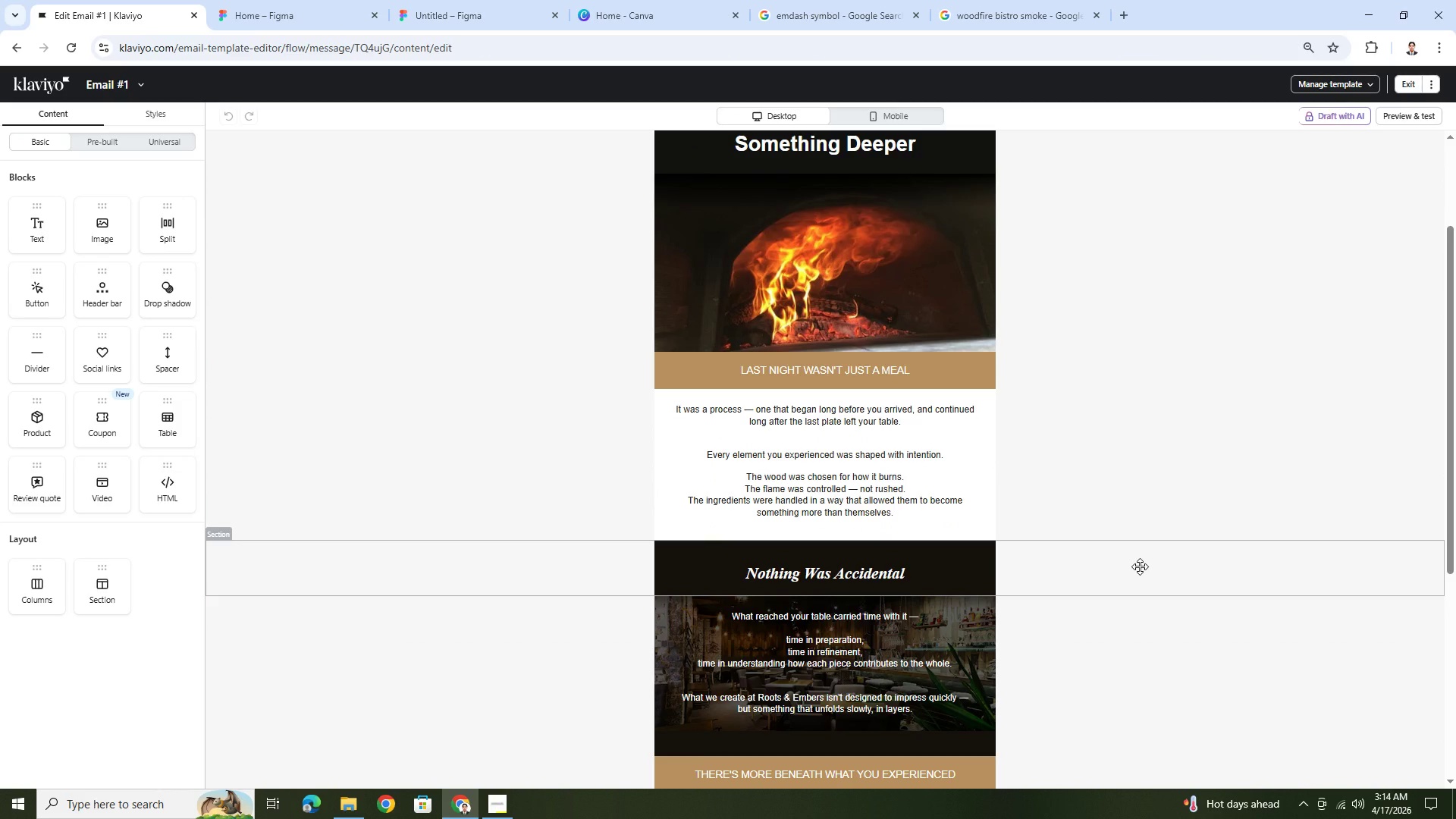 
scroll: coordinate [1140, 566], scroll_direction: down, amount: 2.0
 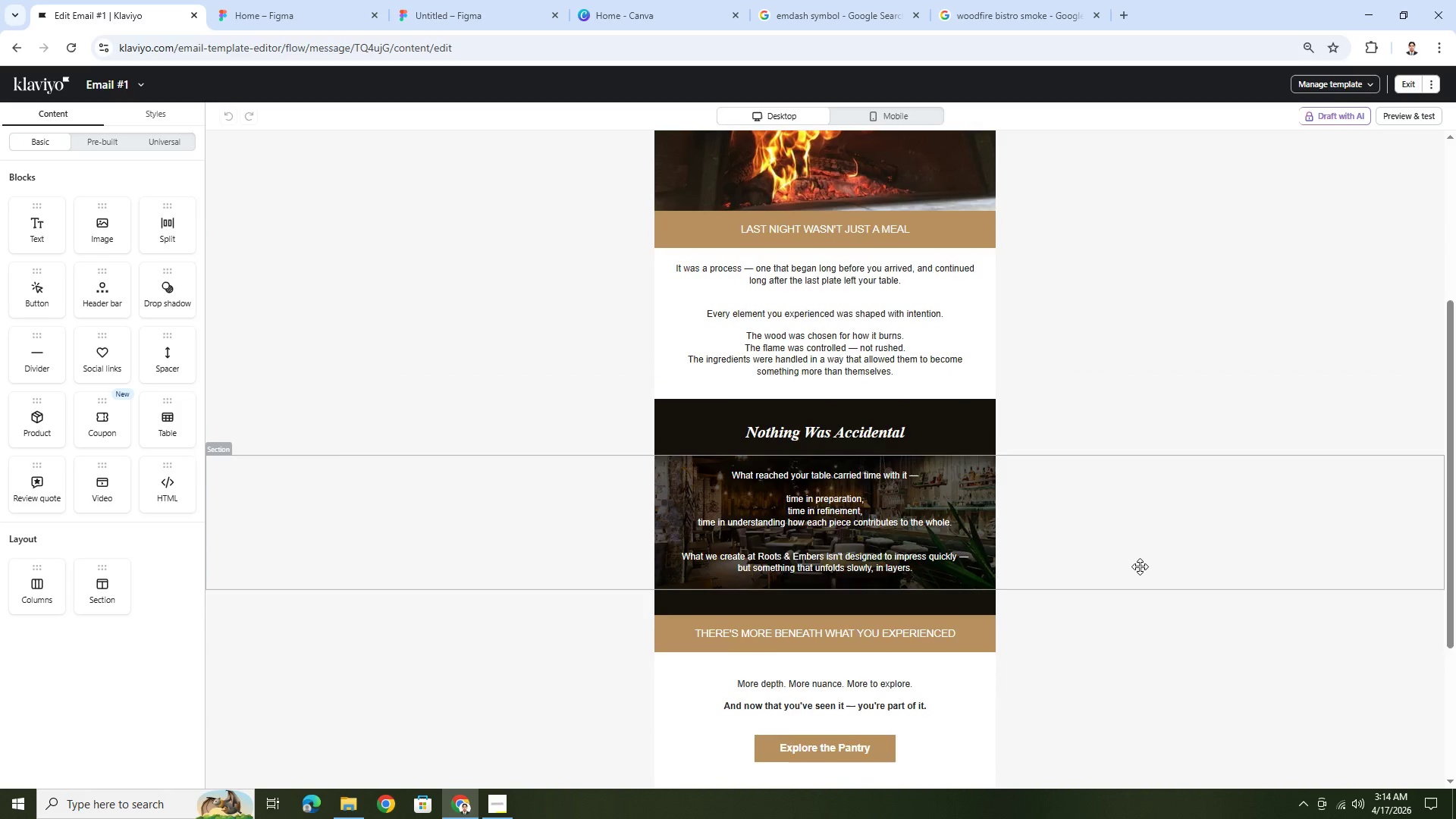 
scroll: coordinate [1140, 566], scroll_direction: up, amount: 4.0
 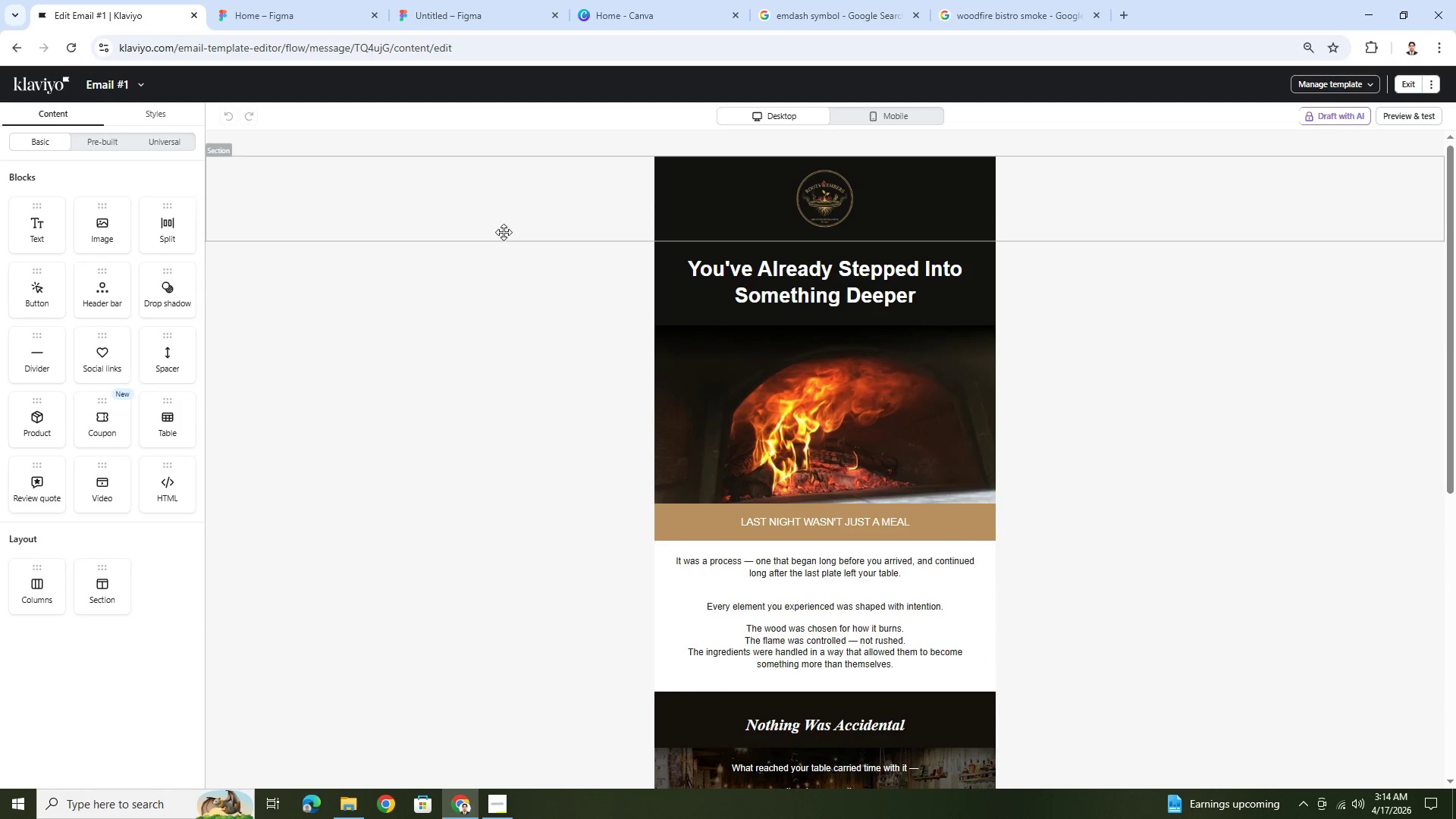 
scroll: coordinate [652, 350], scroll_direction: down, amount: 5.0
 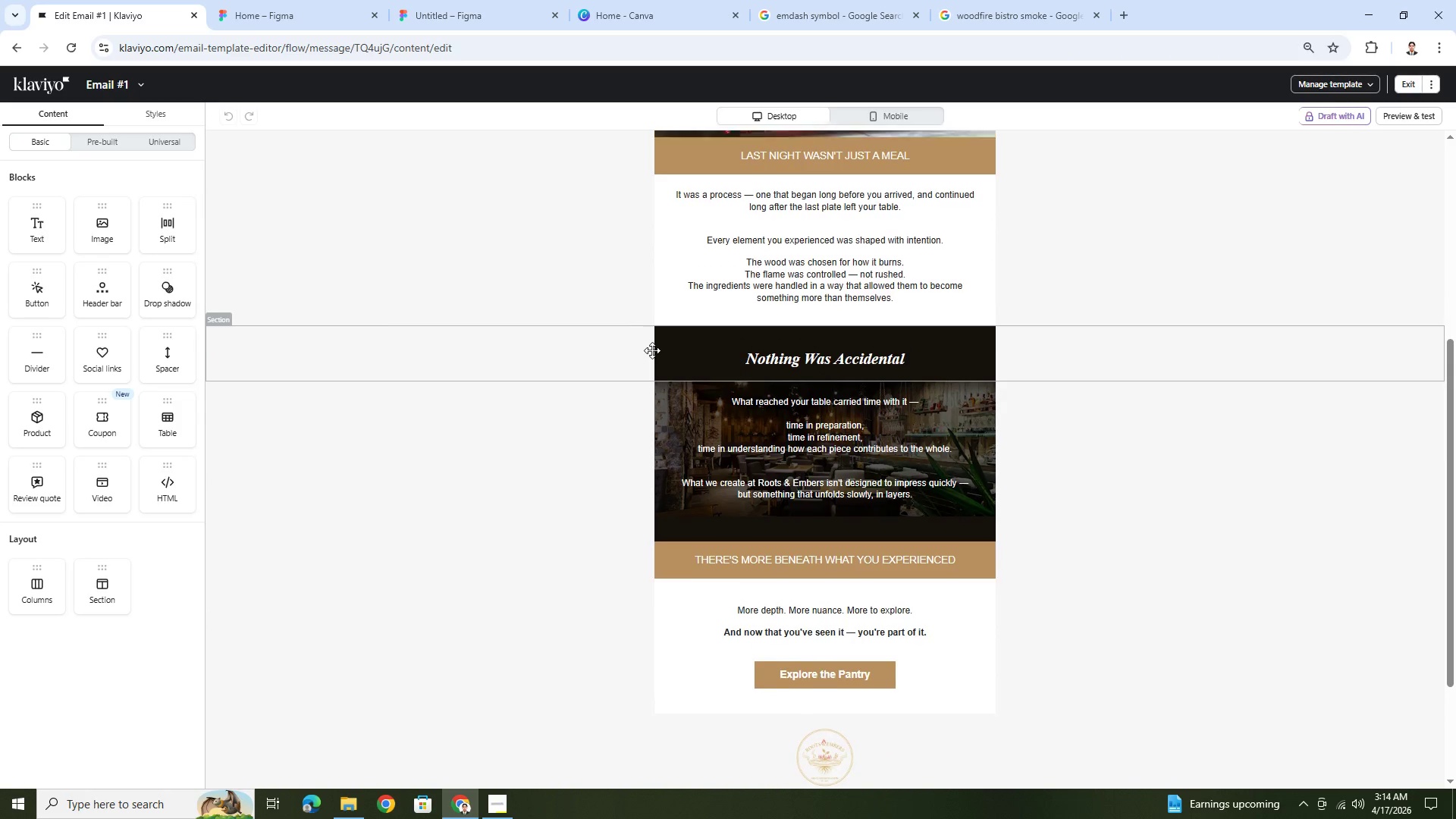 
scroll: coordinate [652, 350], scroll_direction: up, amount: 6.0
 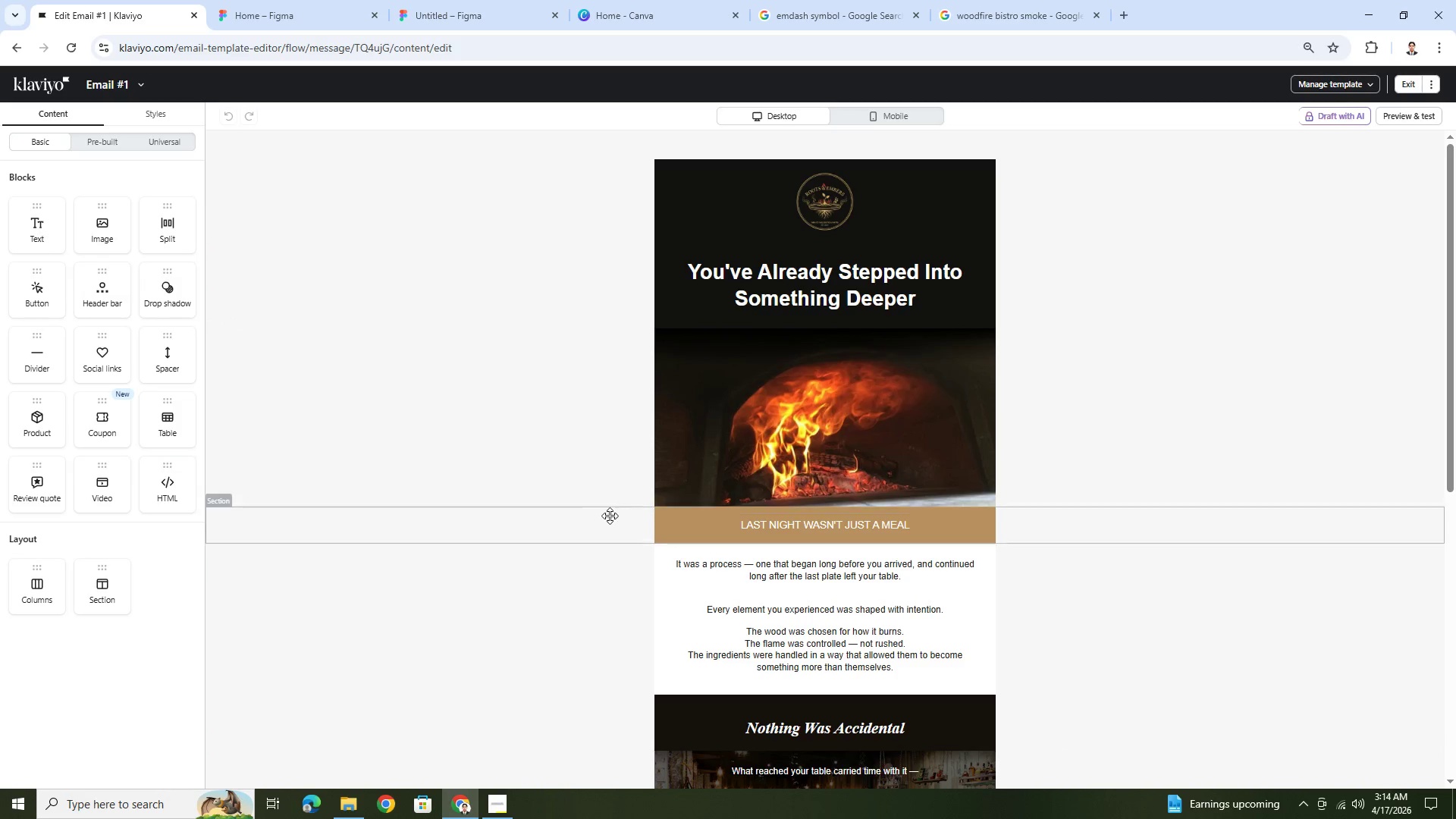 
double_click([795, 527])
 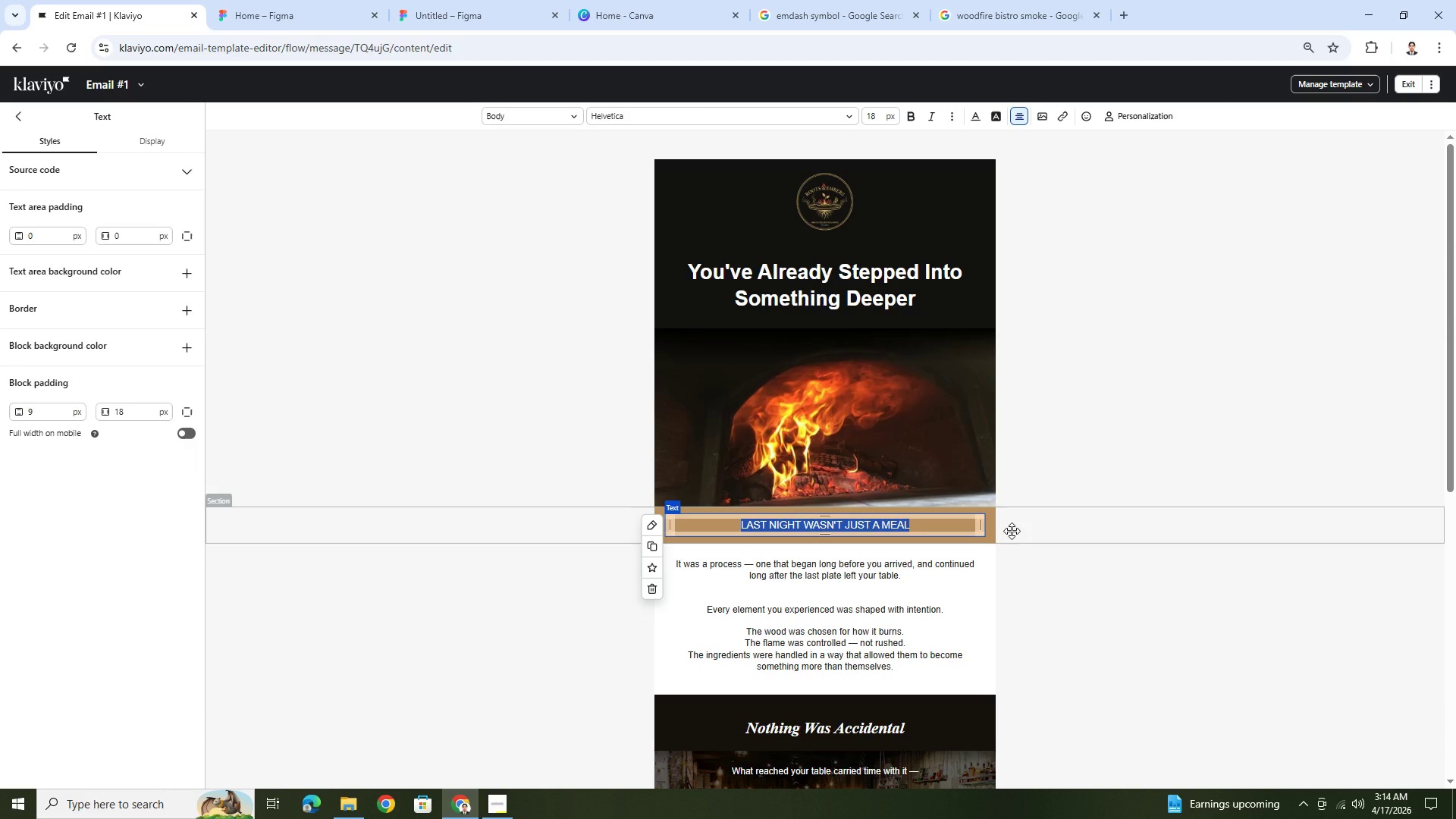 
left_click([1012, 531])
 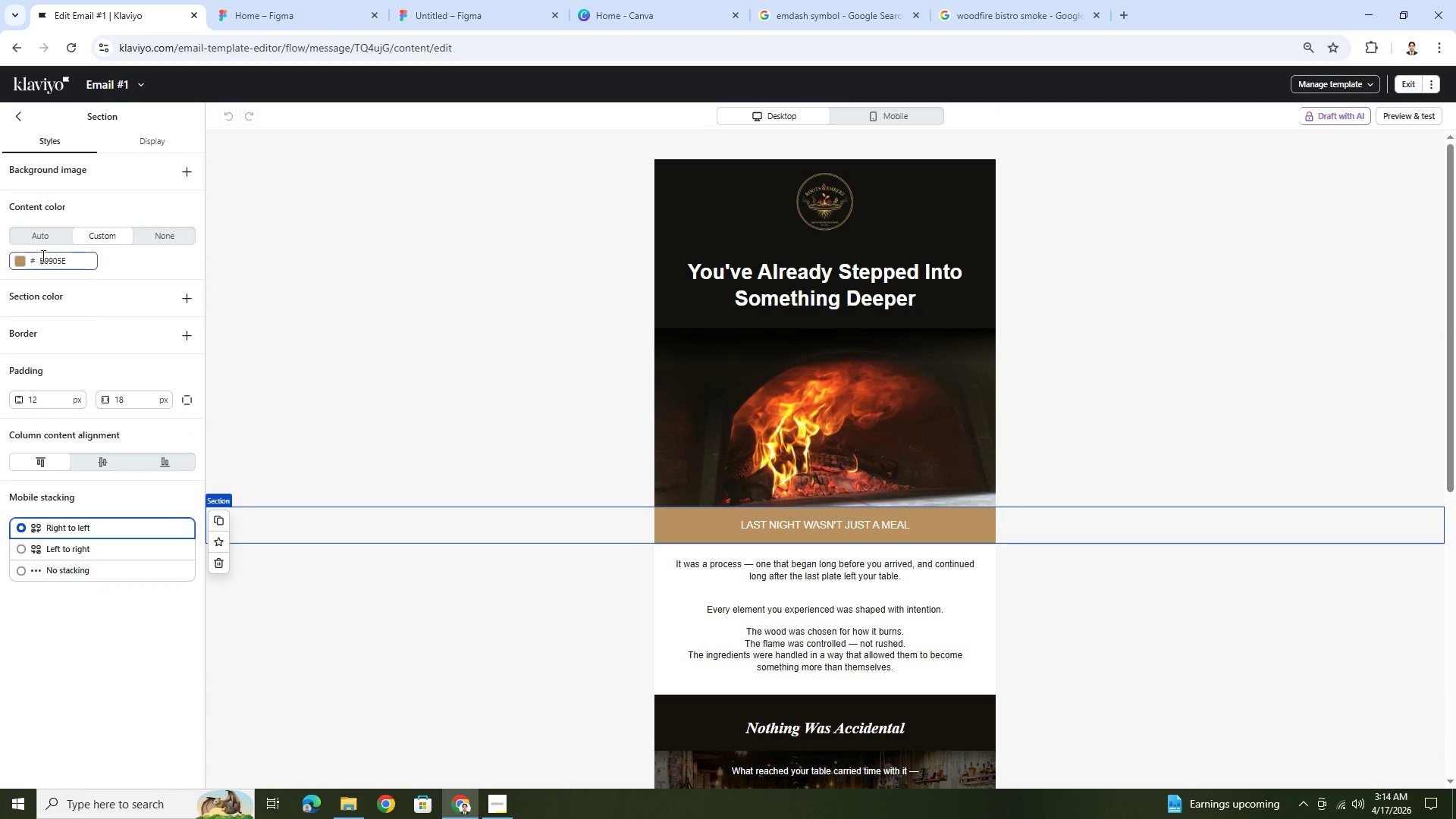 
double_click([66, 263])
 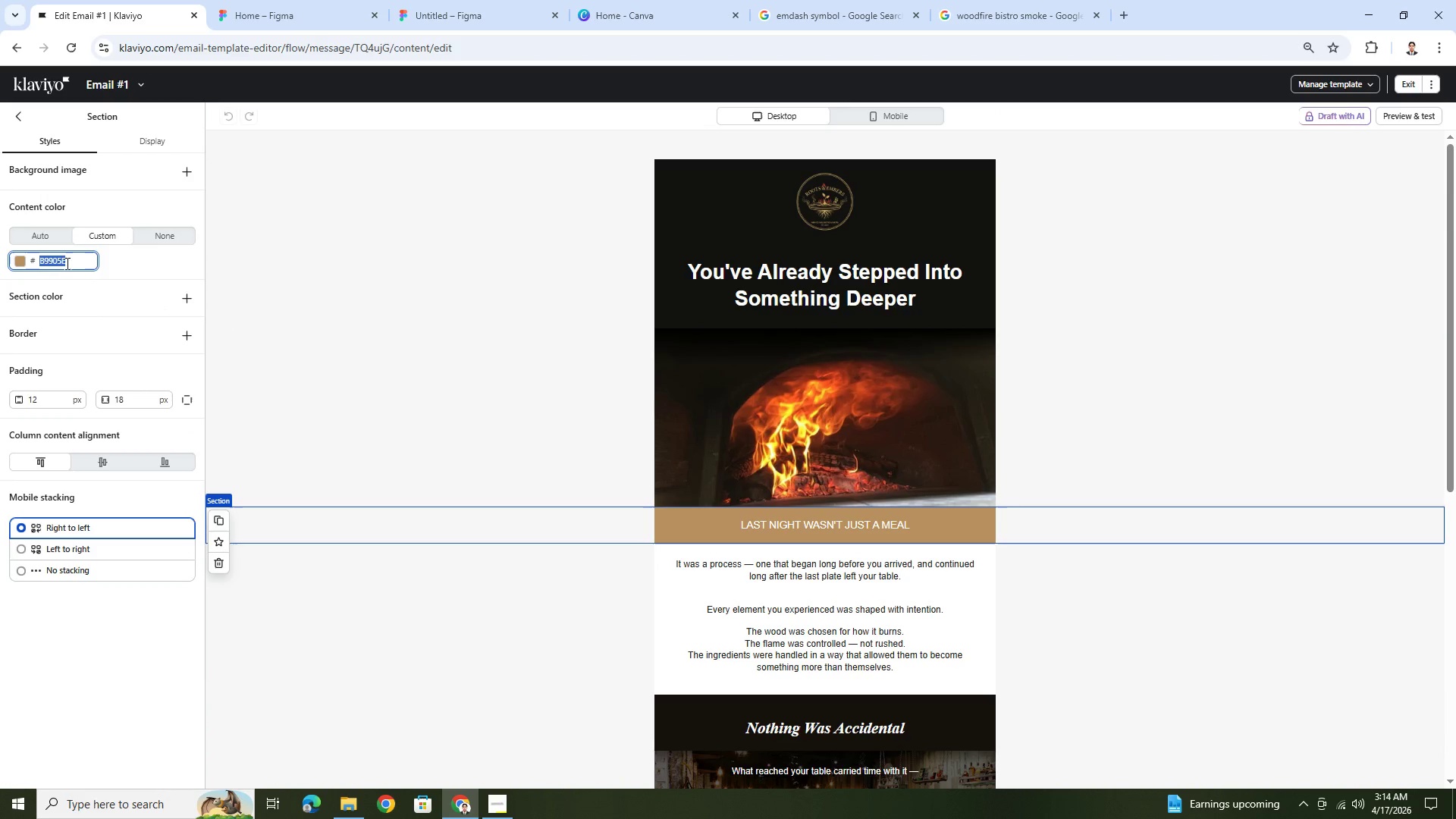 
key(Control+C)
 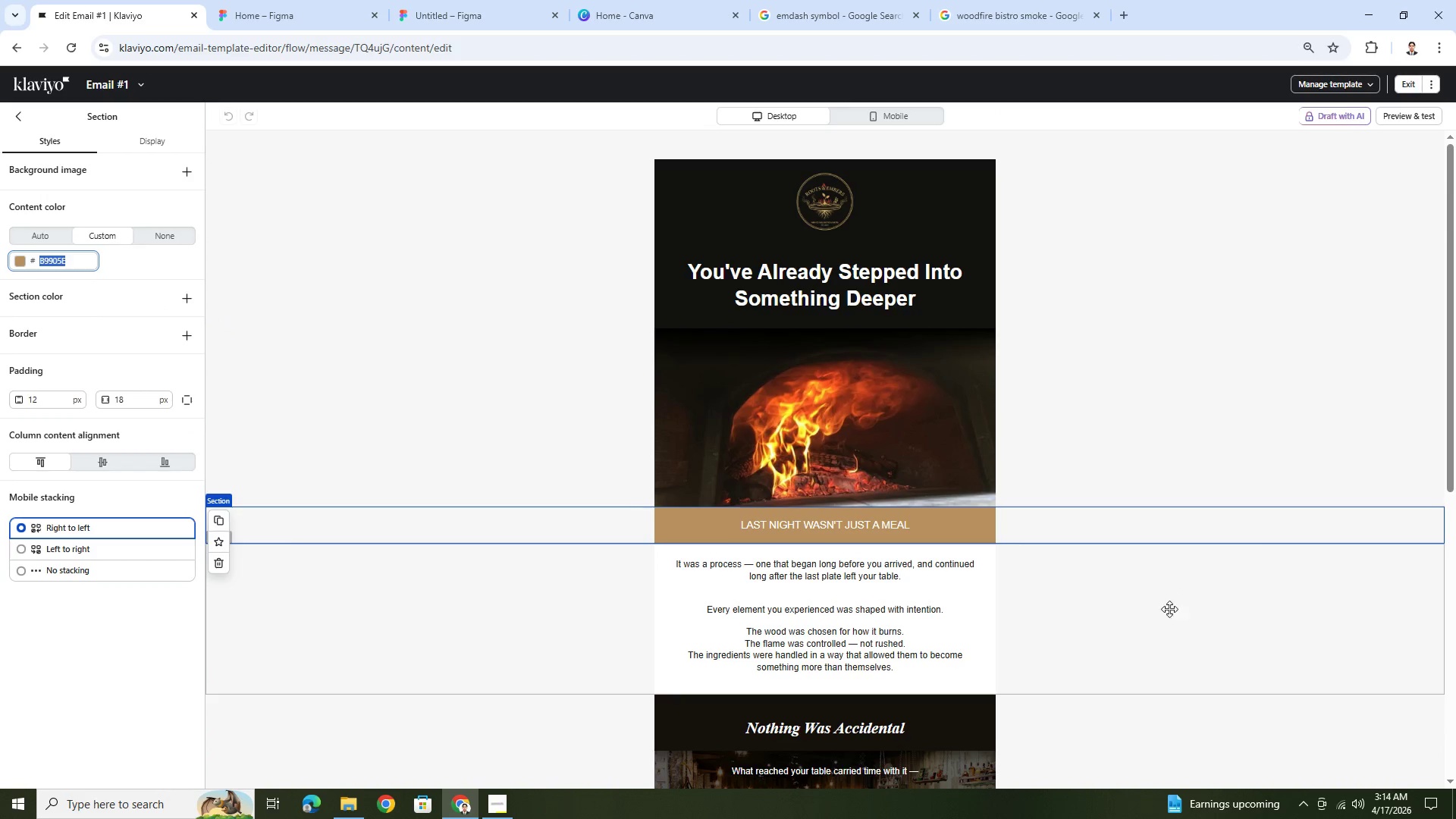 
left_click([1166, 612])
 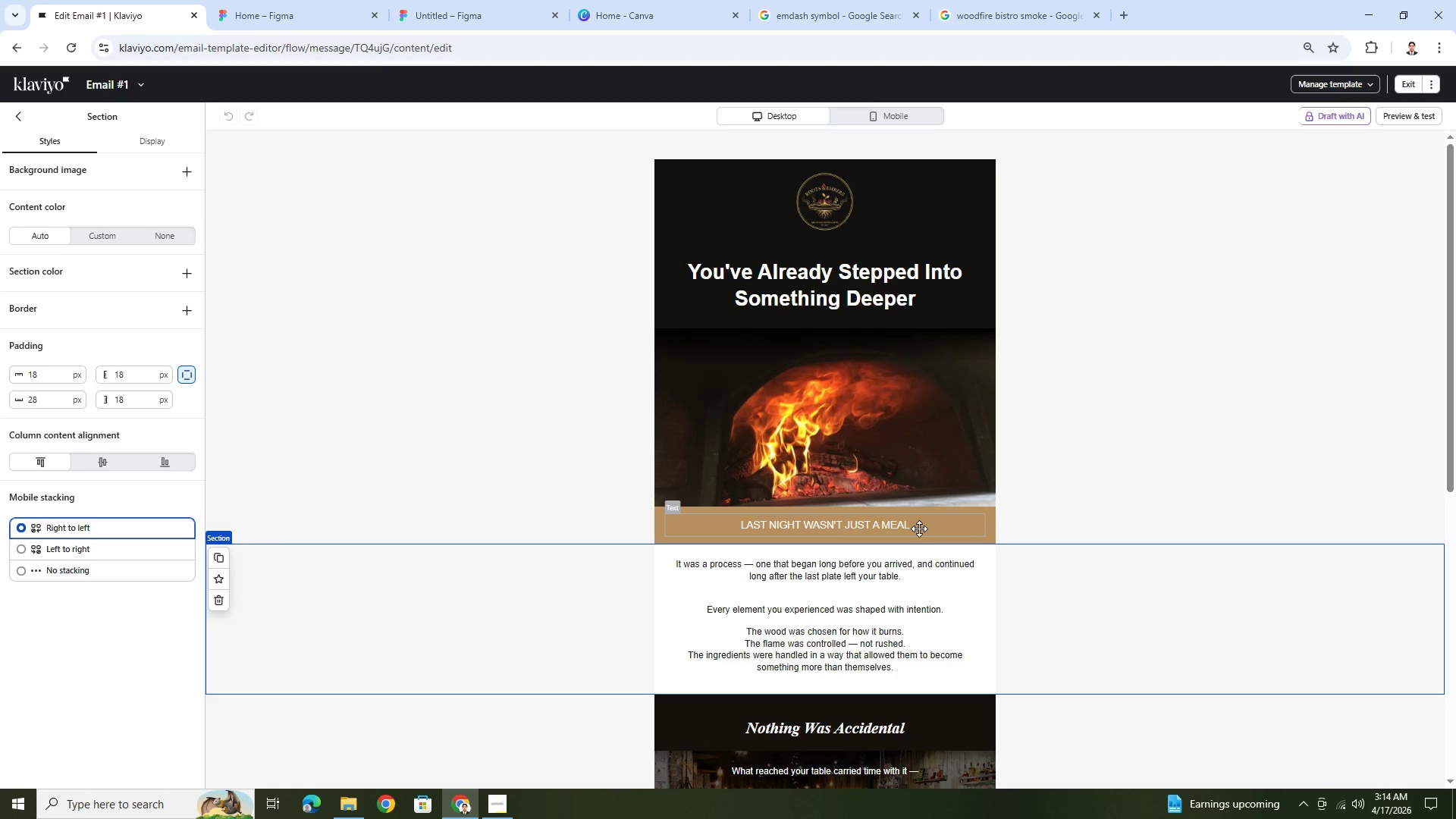 
double_click([917, 527])
 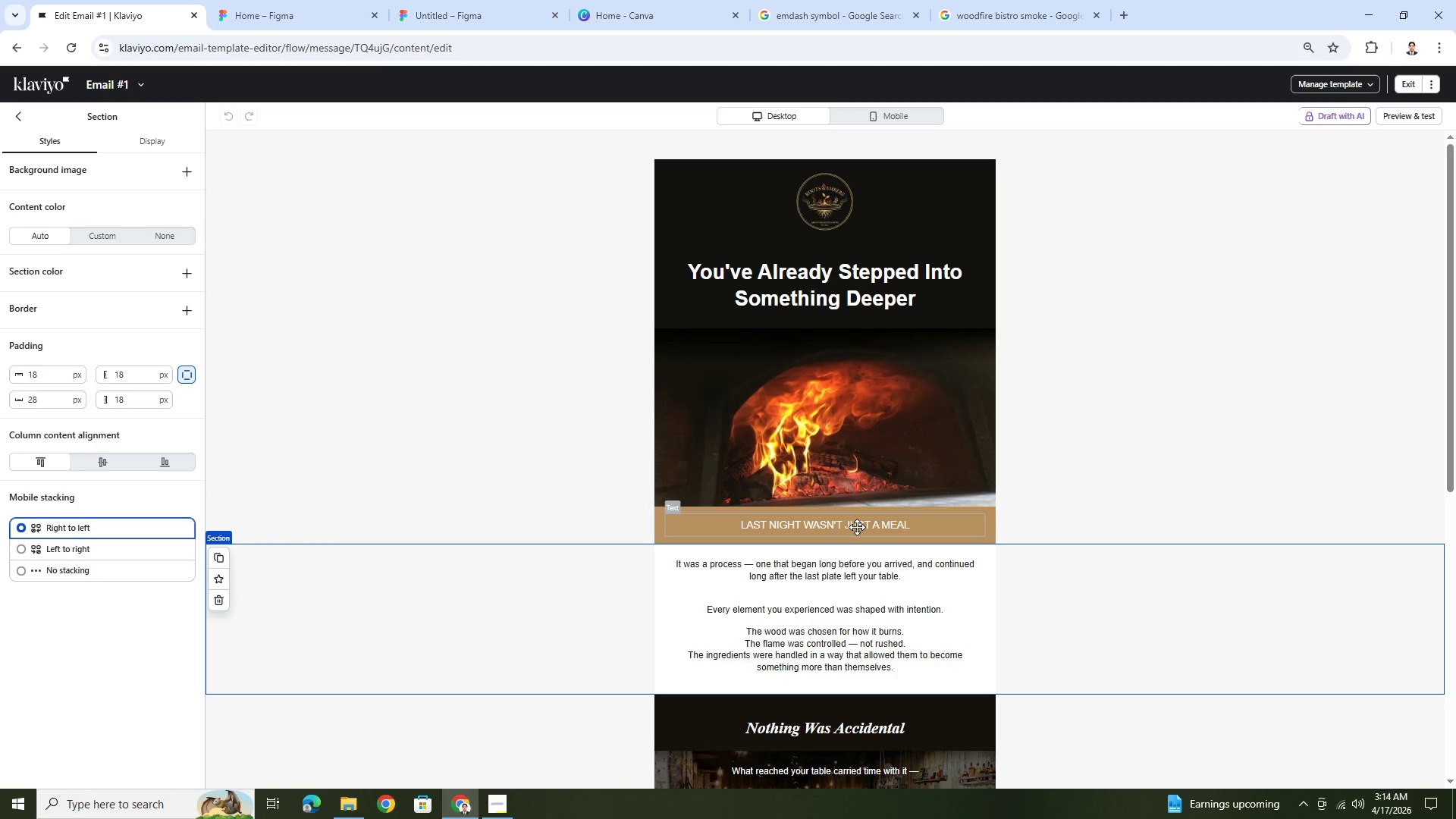 
double_click([857, 527])
 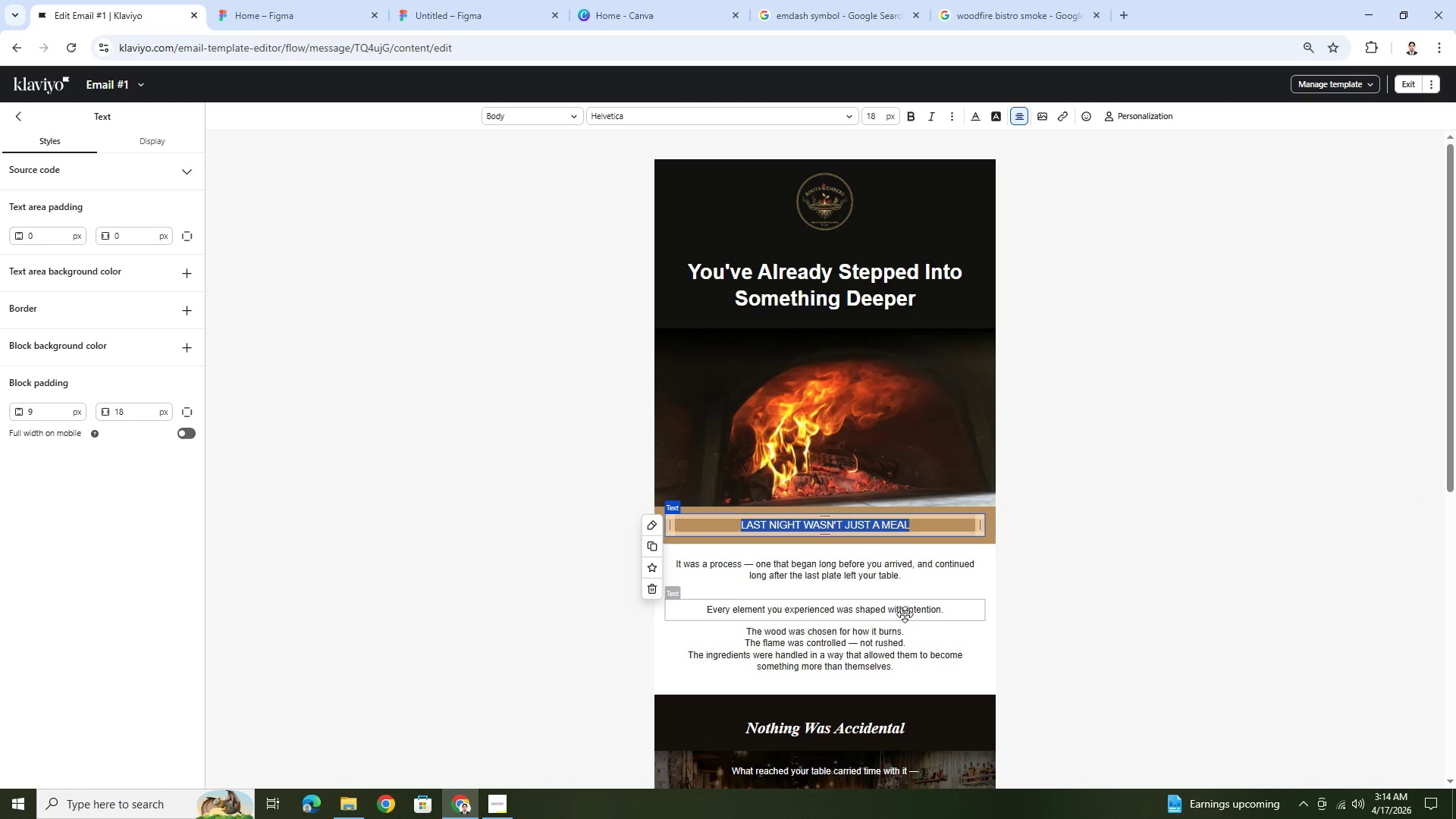 
left_click([1009, 609])
 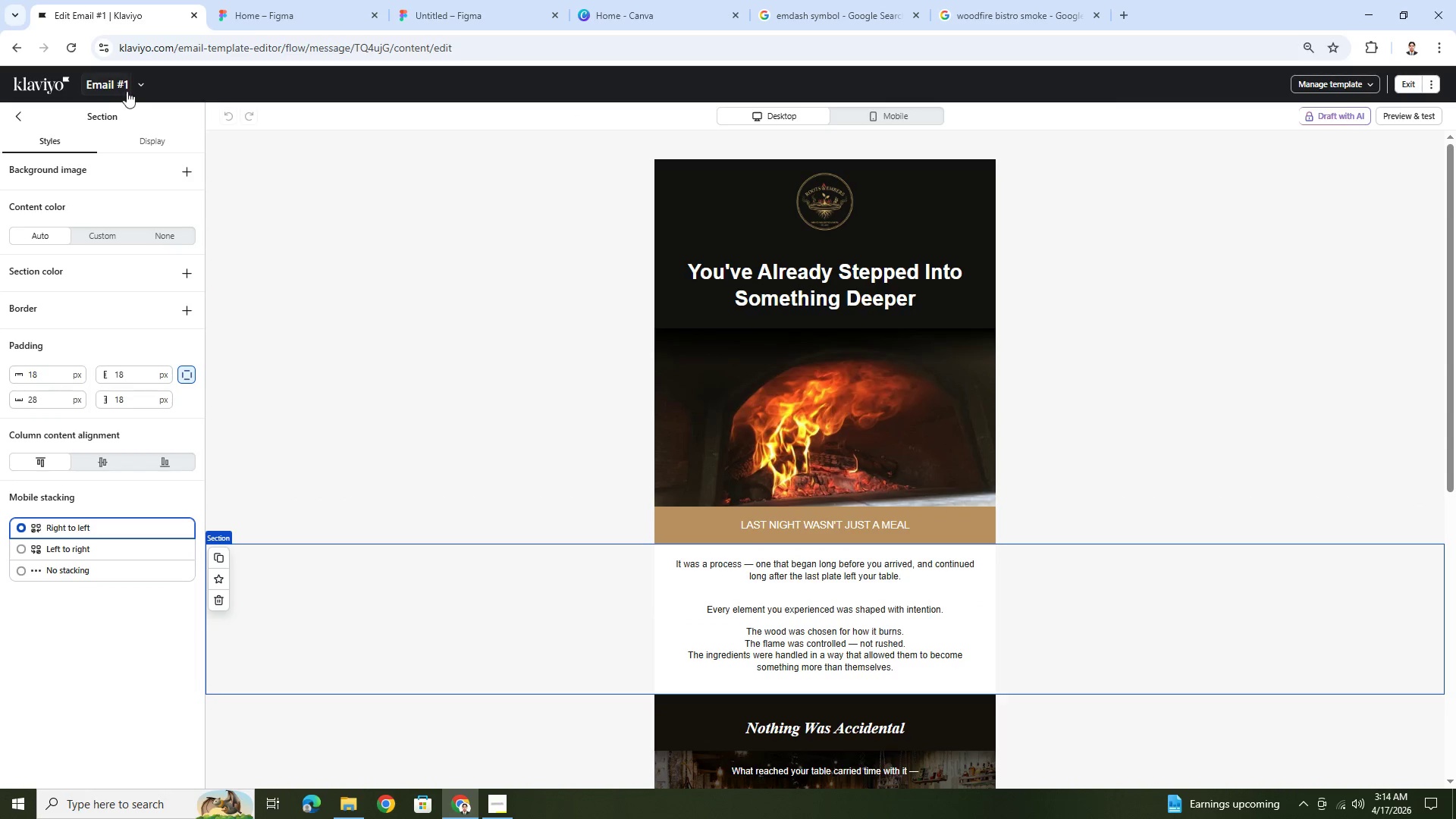 
left_click([140, 86])
 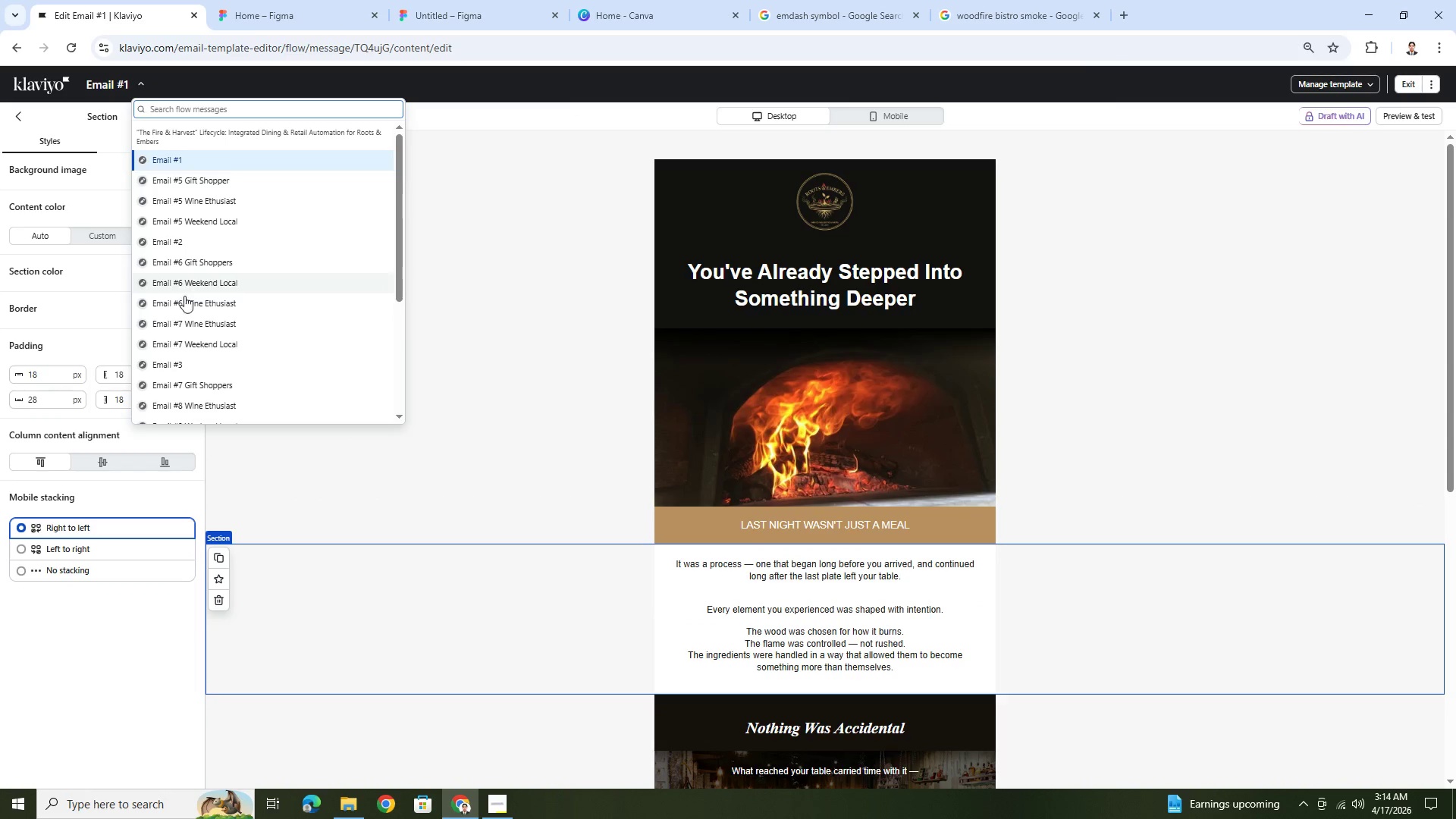 
scroll: coordinate [190, 314], scroll_direction: down, amount: 4.0
 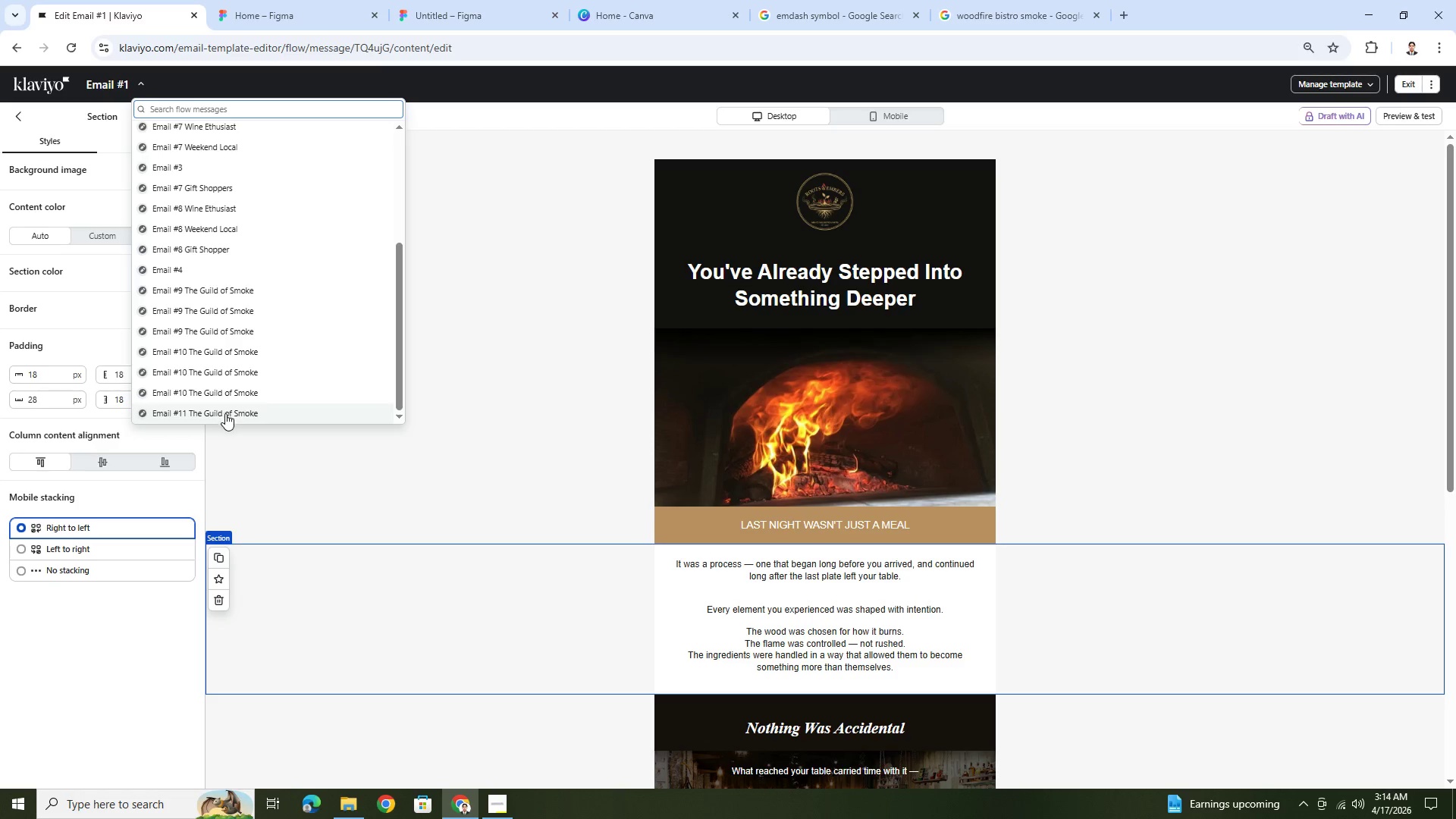 
left_click([225, 413])
 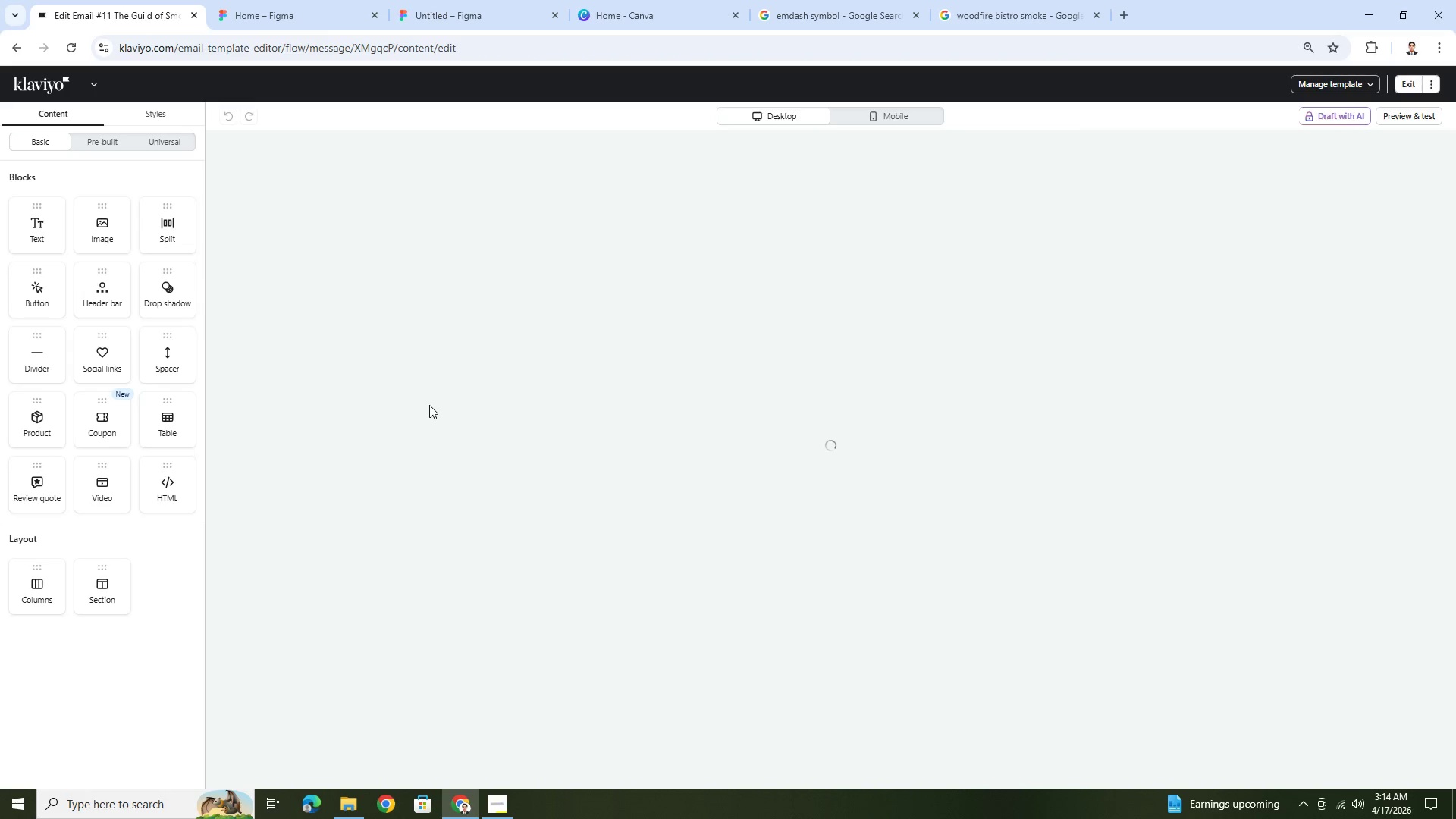 
wait(14.8)
 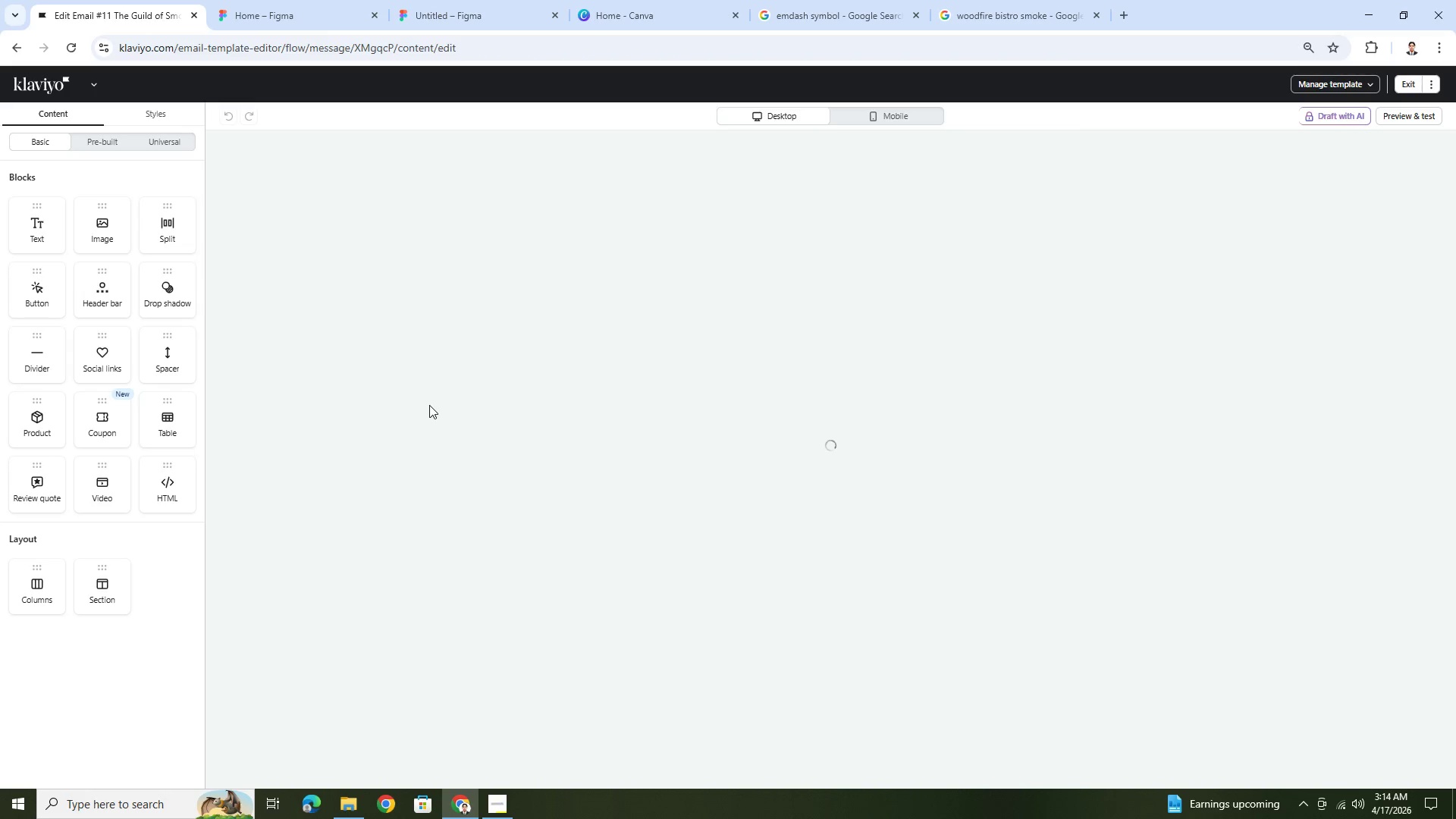 
left_click([944, 456])
 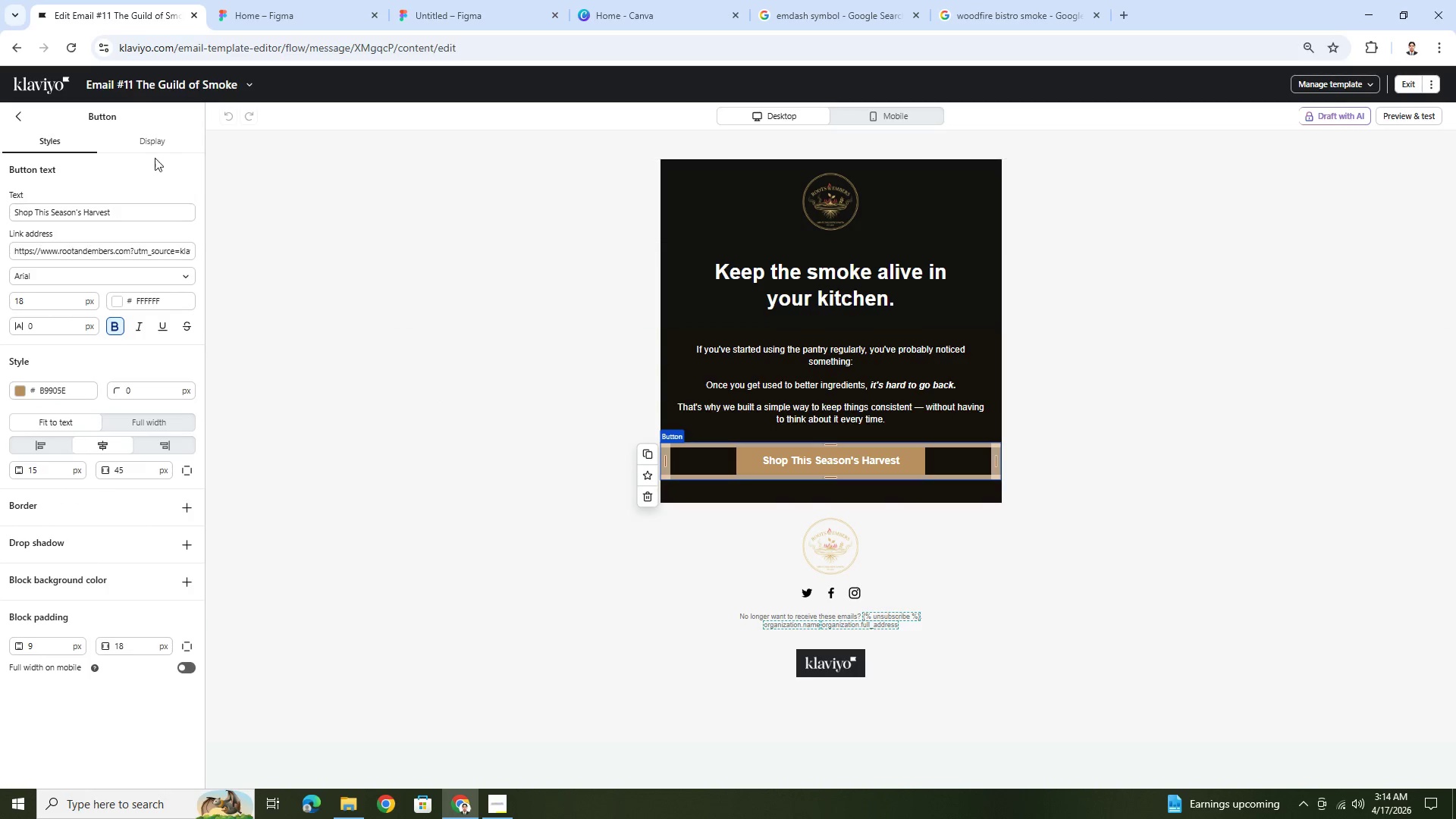 
wait(5.39)
 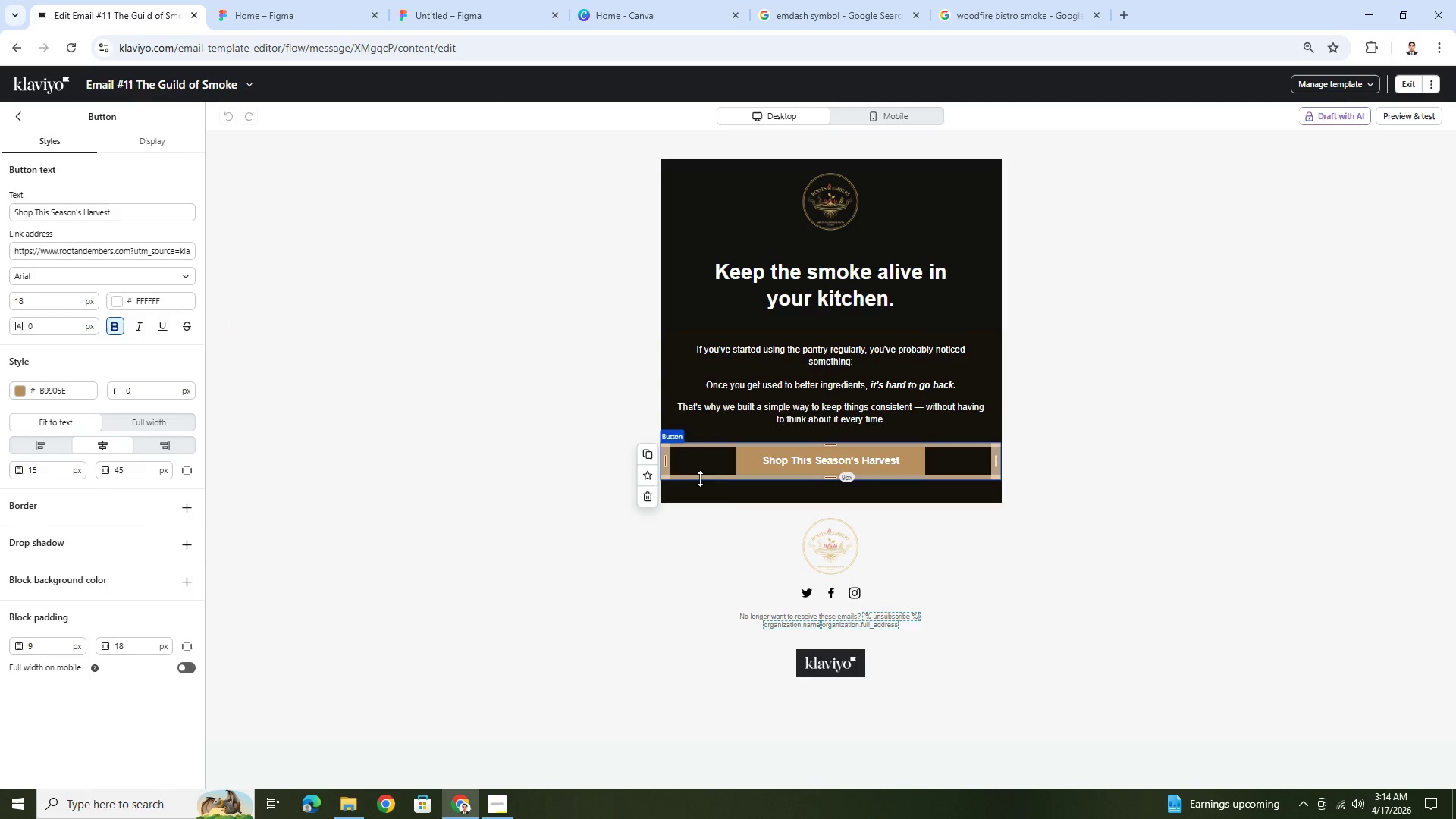 
left_click([18, 122])
 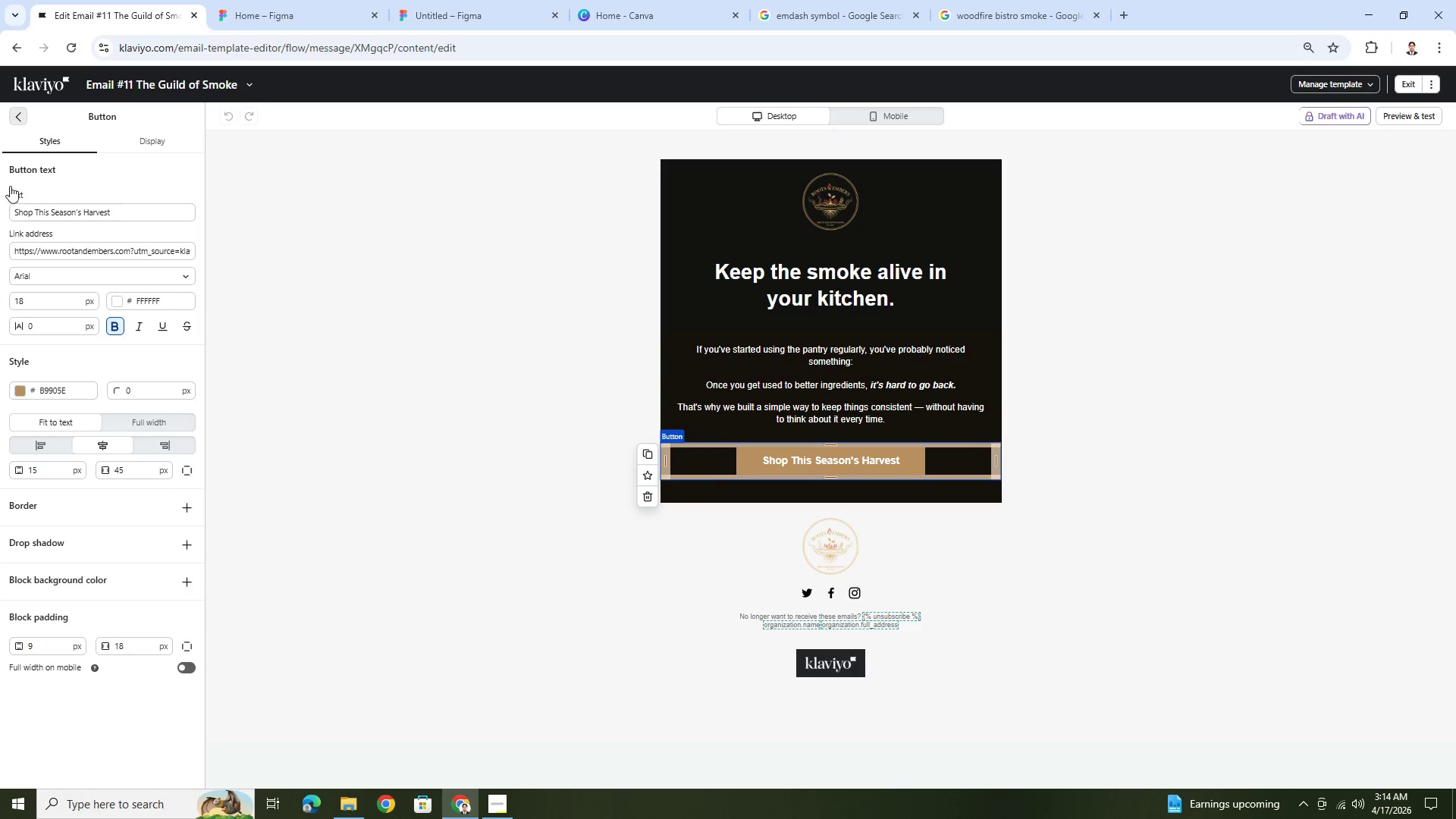 
mouse_move([279, 564])
 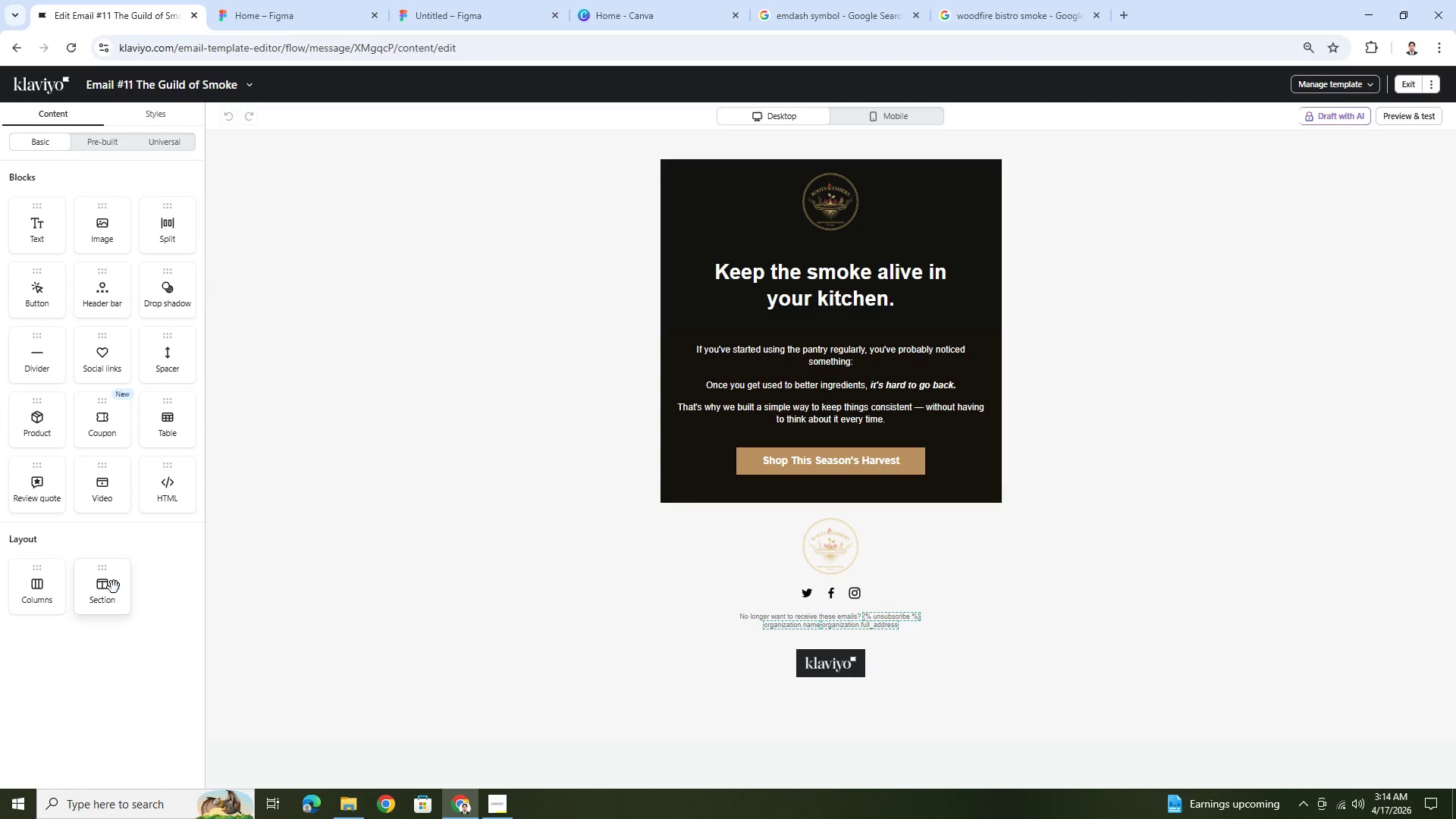 
left_click_drag(start_coordinate=[114, 587], to_coordinate=[585, 549])
 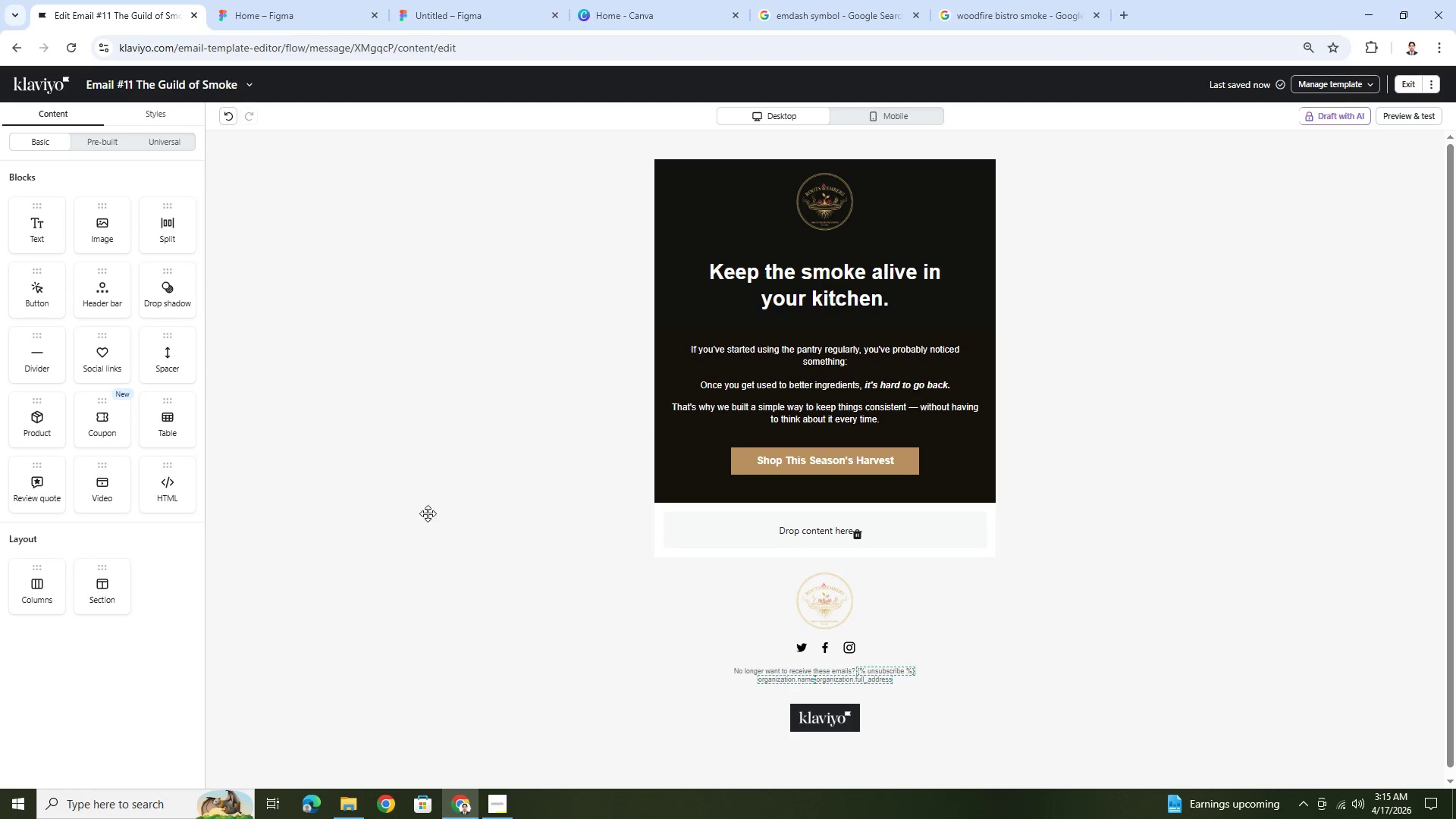 
left_click([460, 526])
 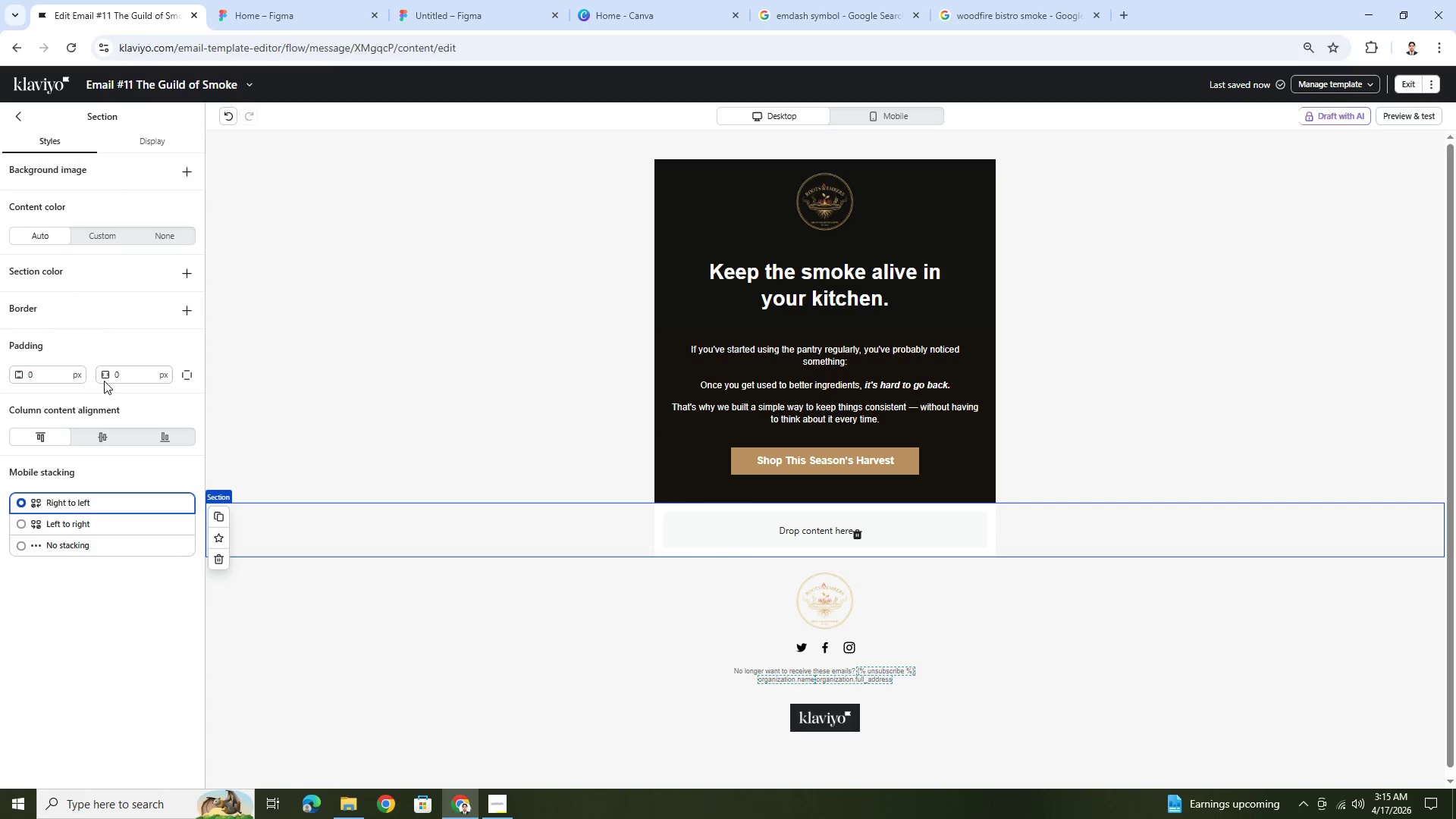 
double_click([126, 377])
 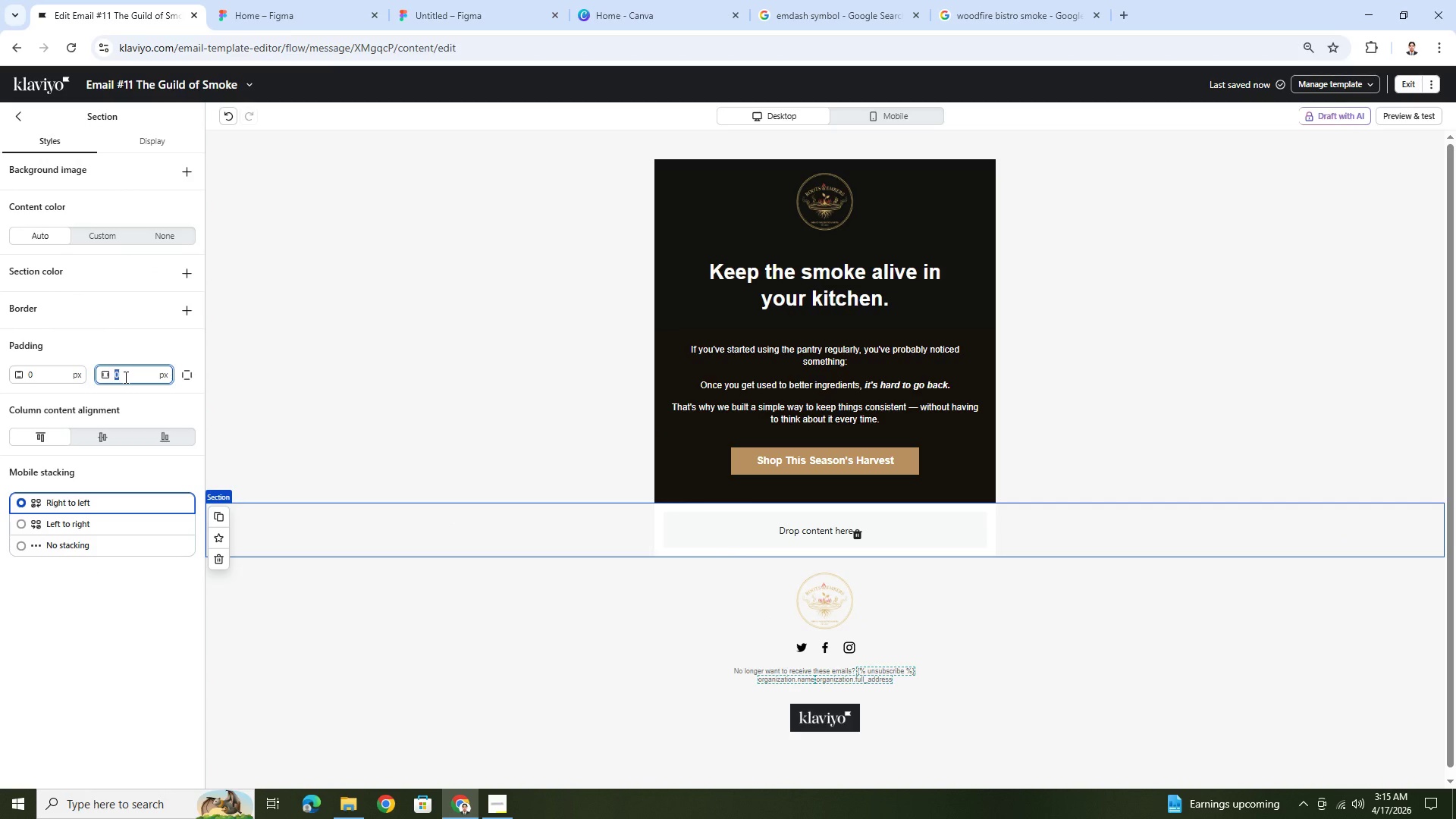 
key(Numpad1)
 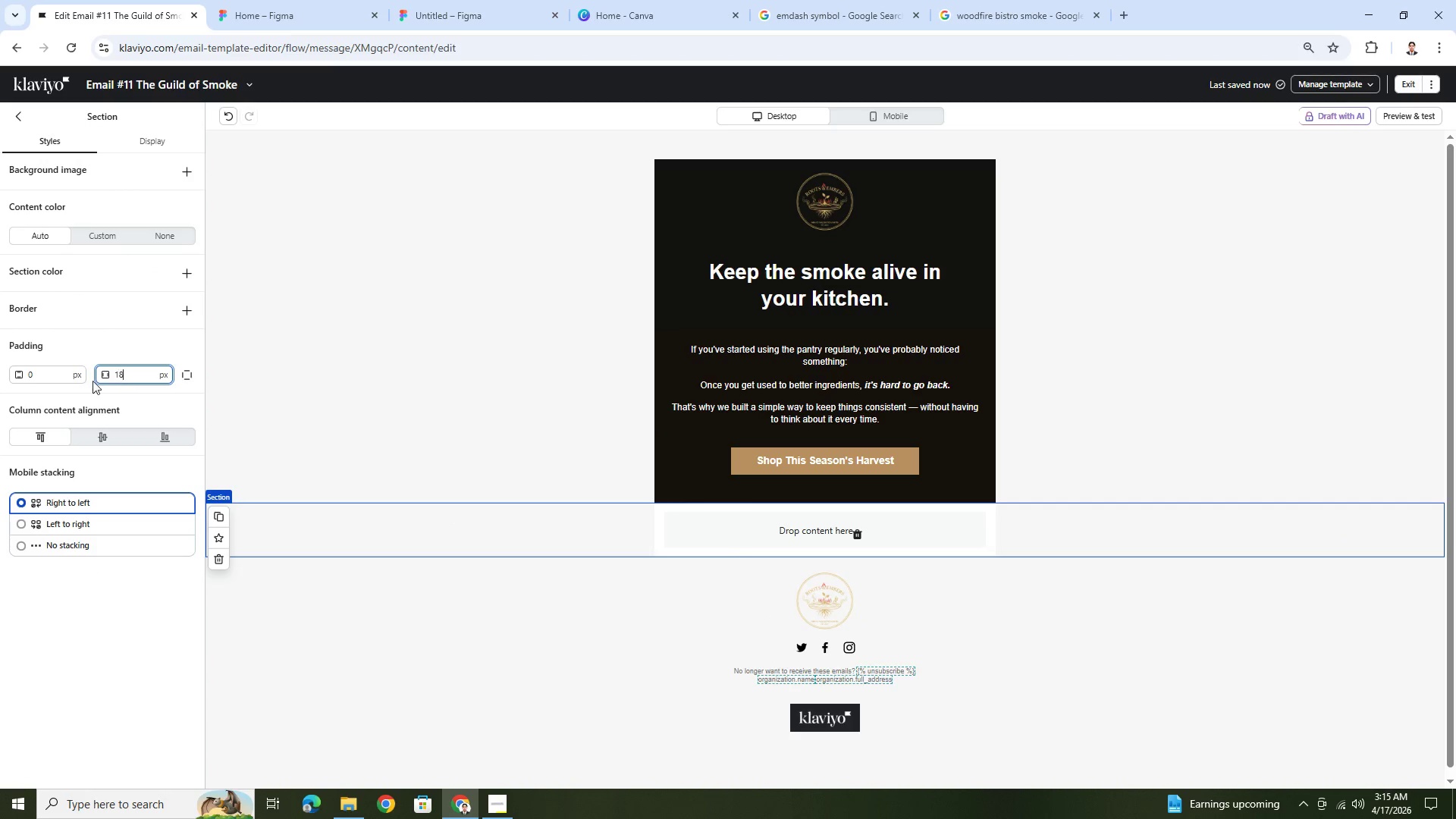 
key(Numpad8)
 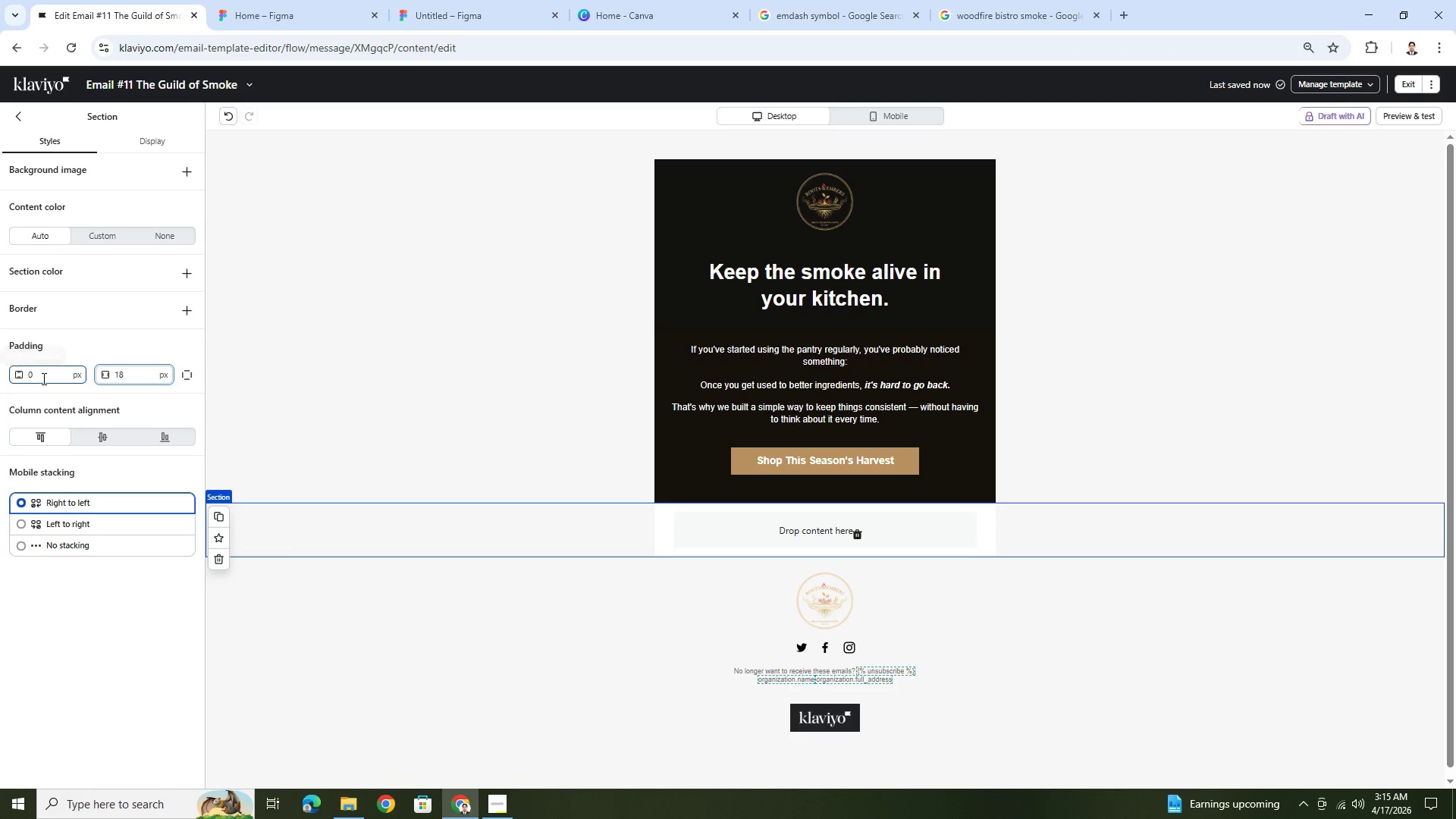 
double_click([43, 378])
 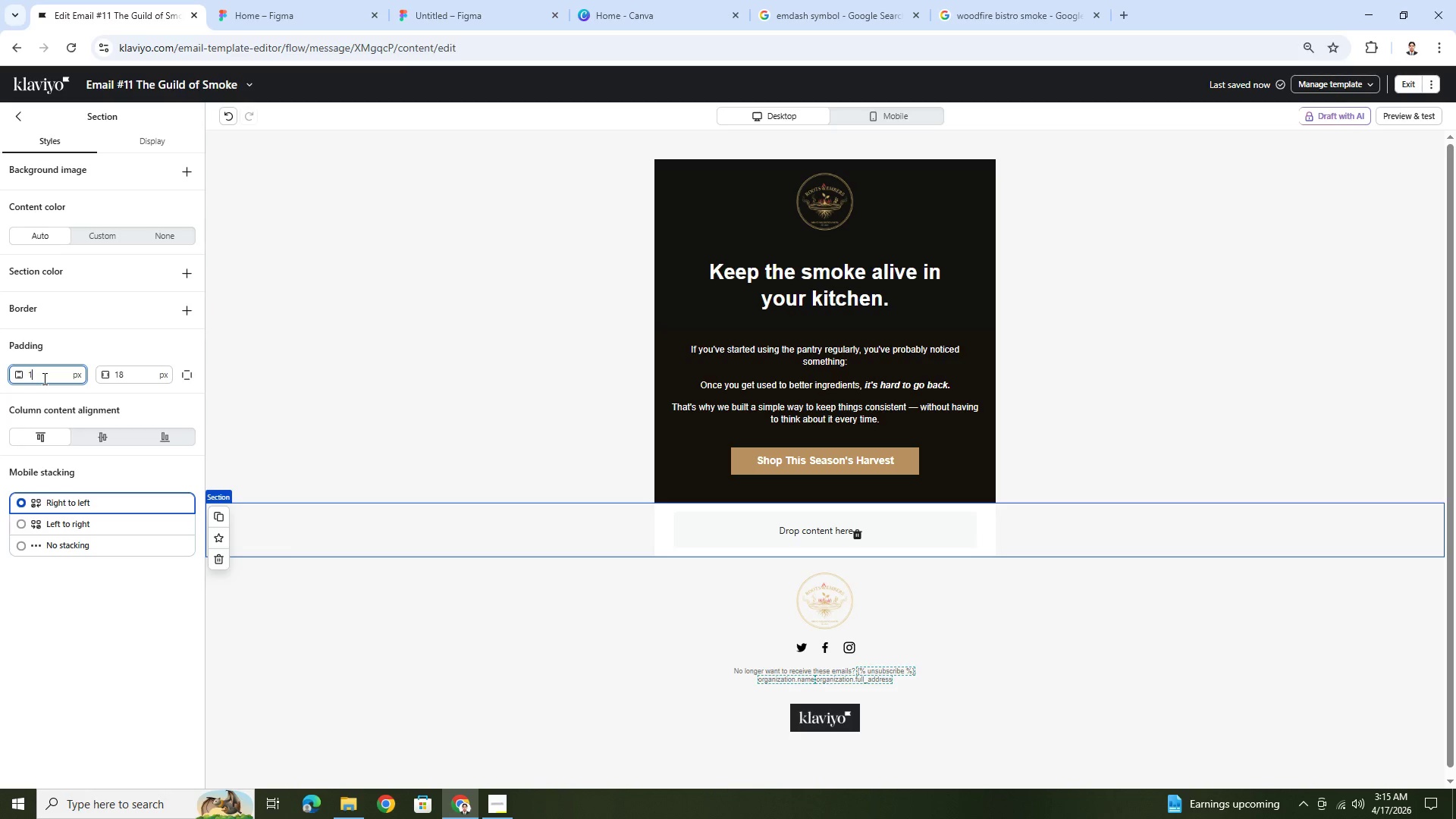 
key(Numpad1)
 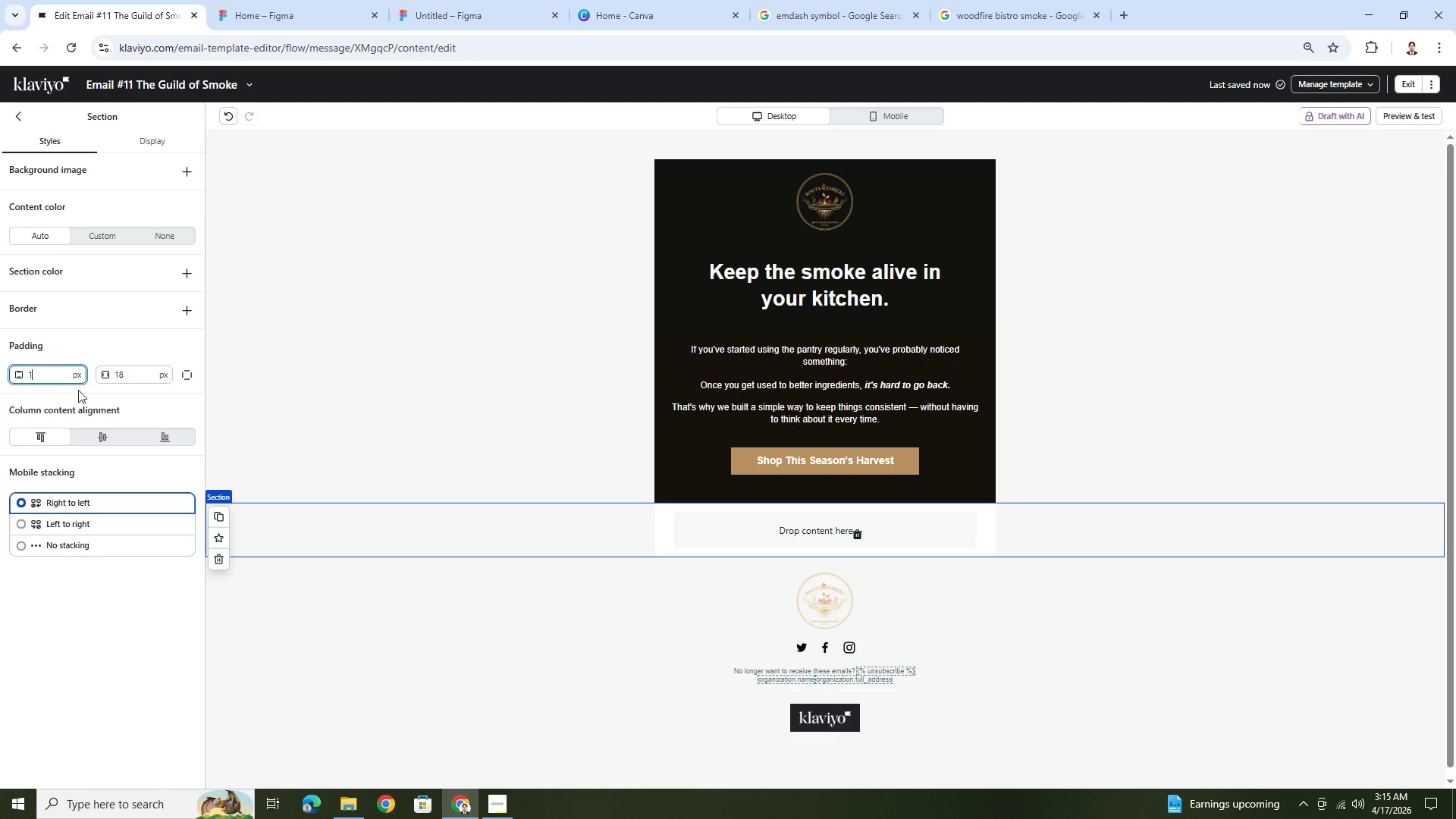 
key(Numpad8)
 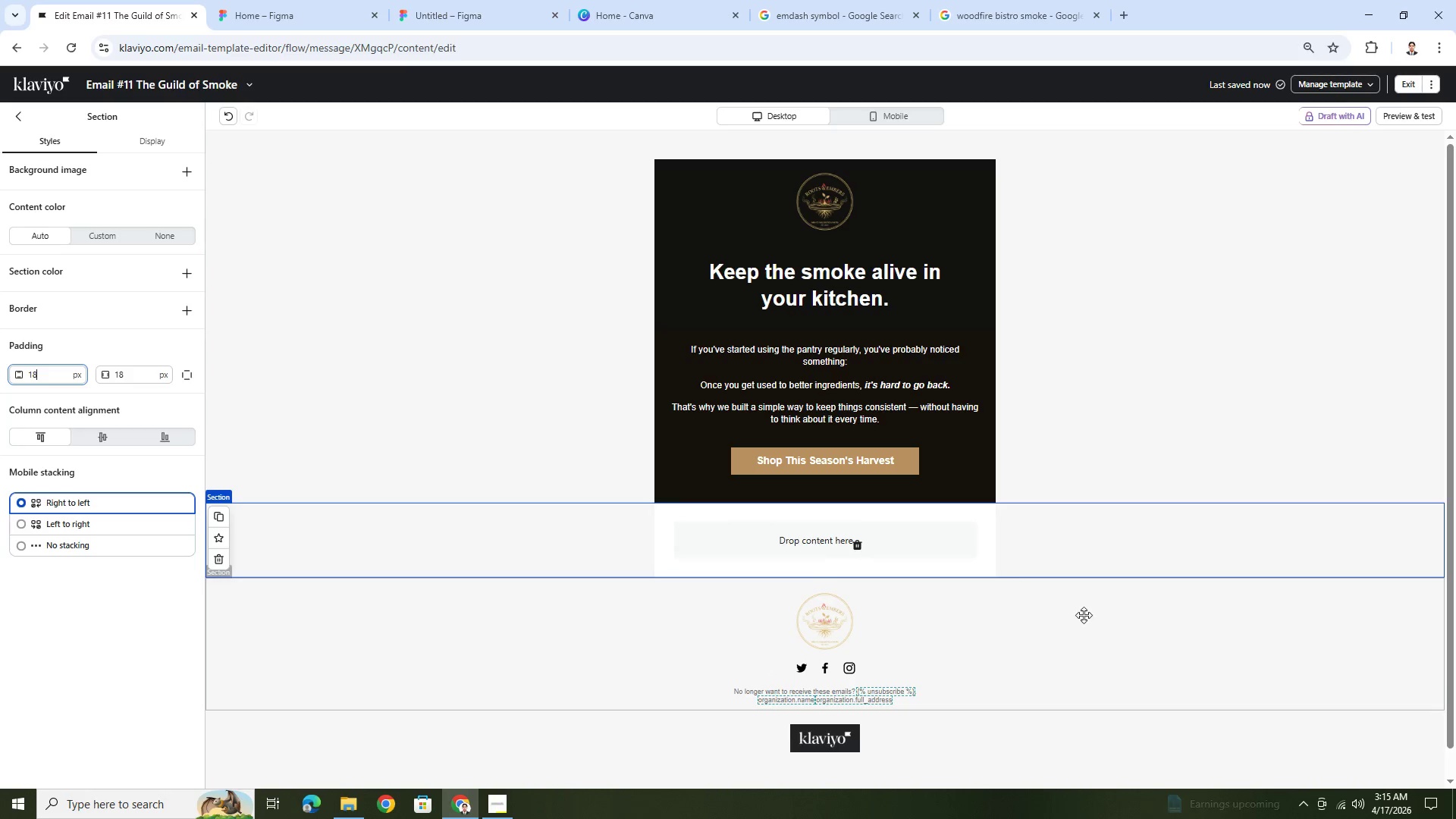 
left_click([1084, 615])
 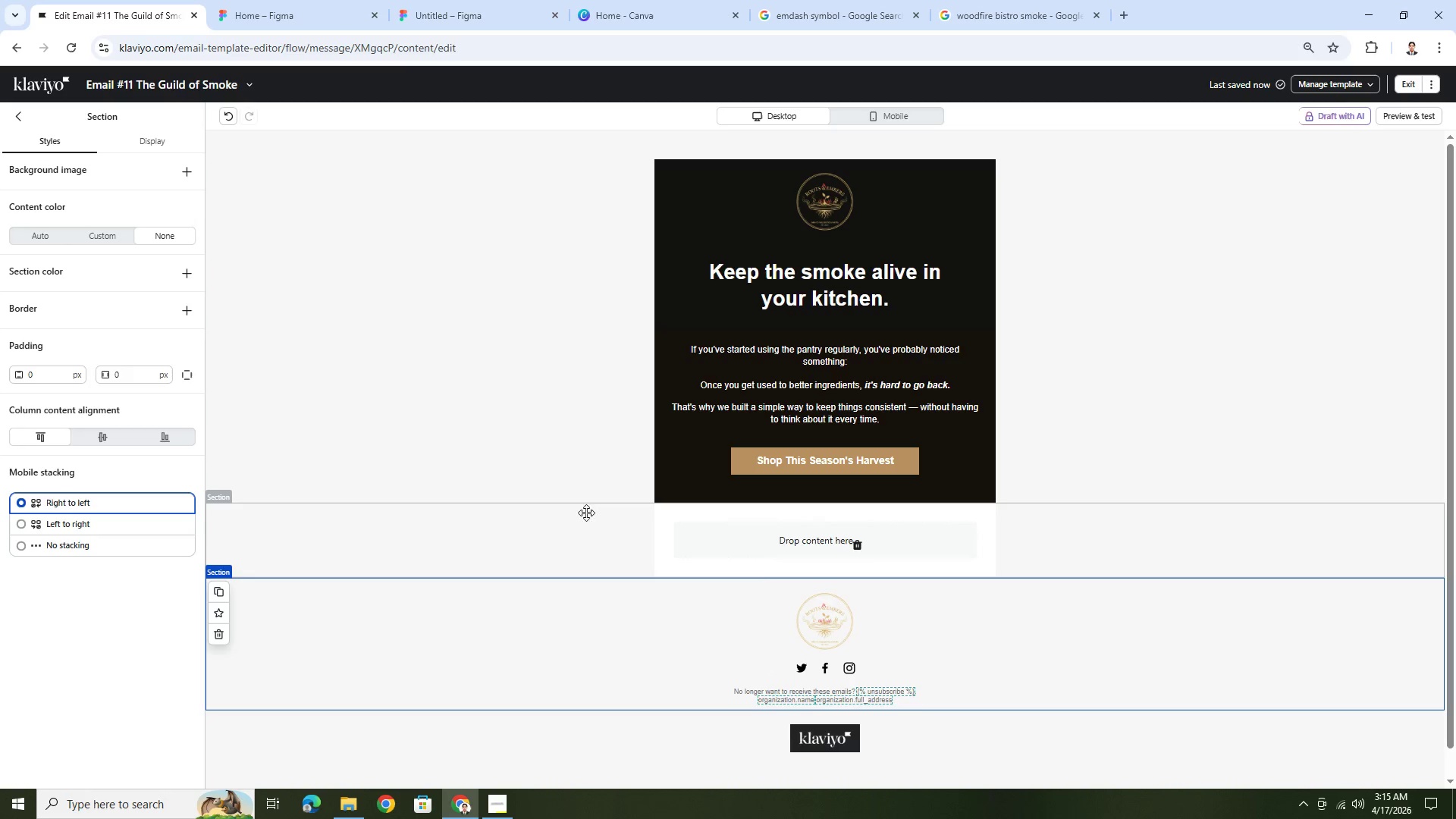 
left_click([13, 114])
 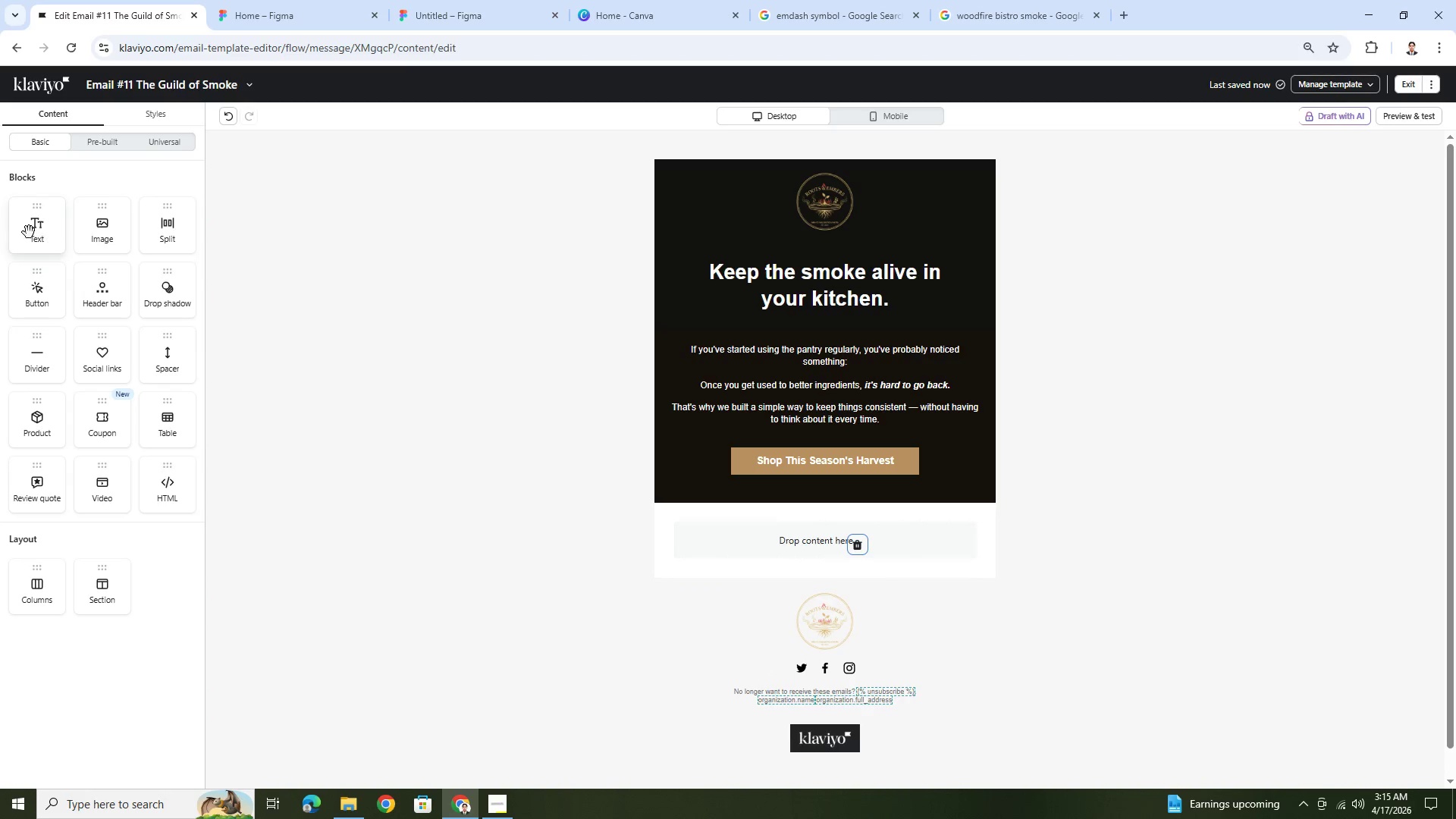 
left_click_drag(start_coordinate=[29, 232], to_coordinate=[775, 539])
 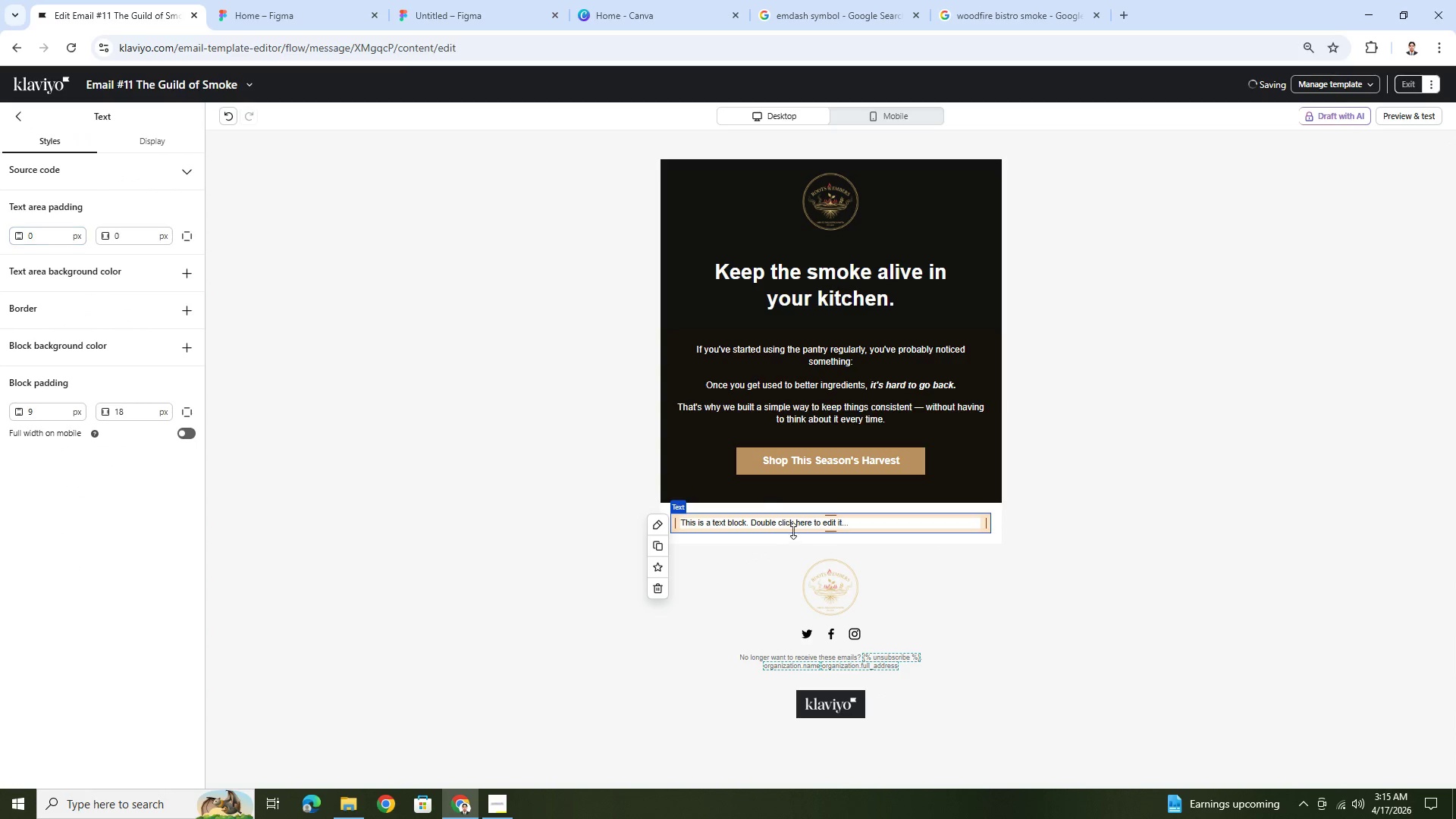 
left_click([793, 526])
 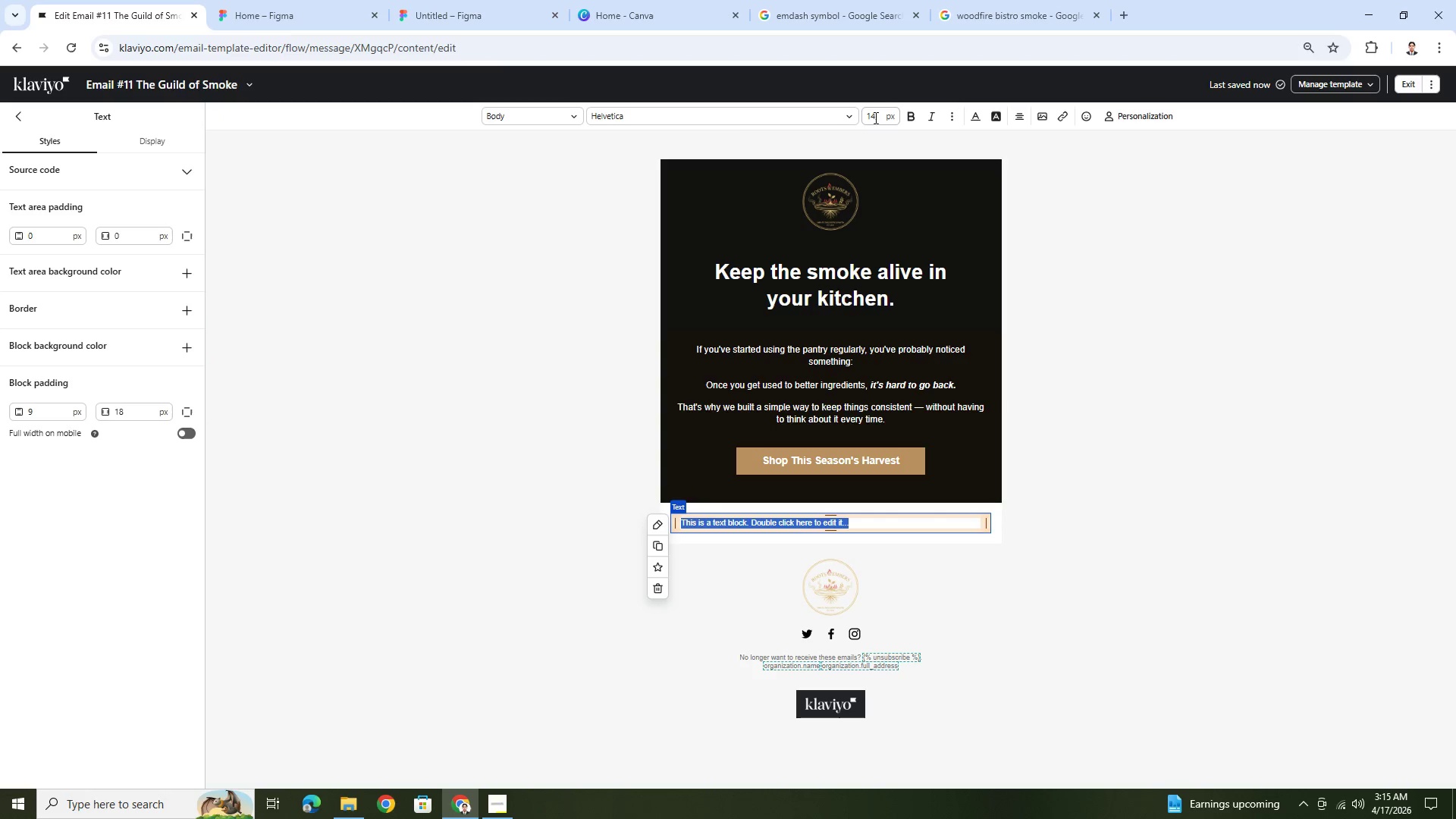 
double_click([877, 114])
 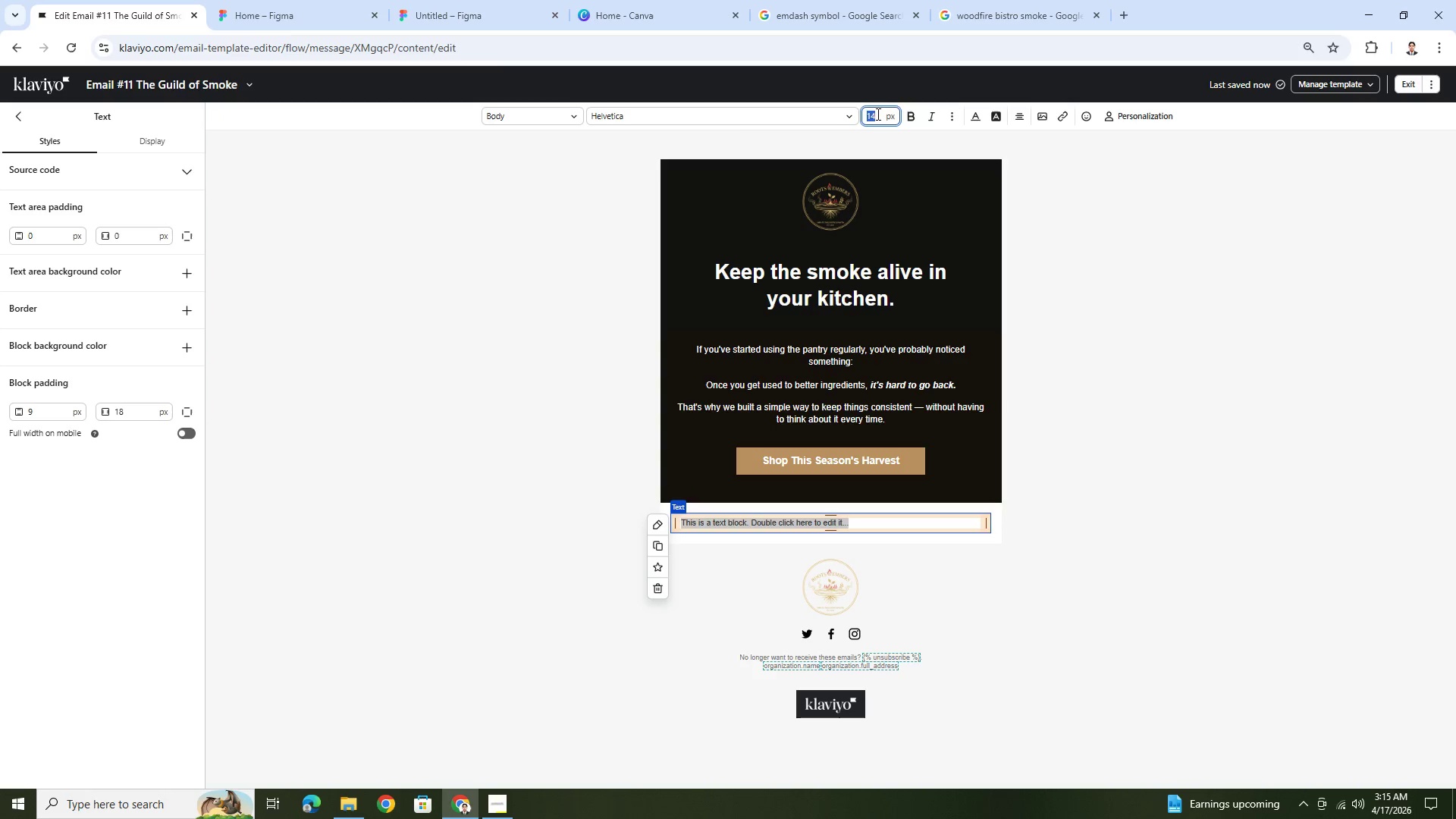 
key(Numpad1)
 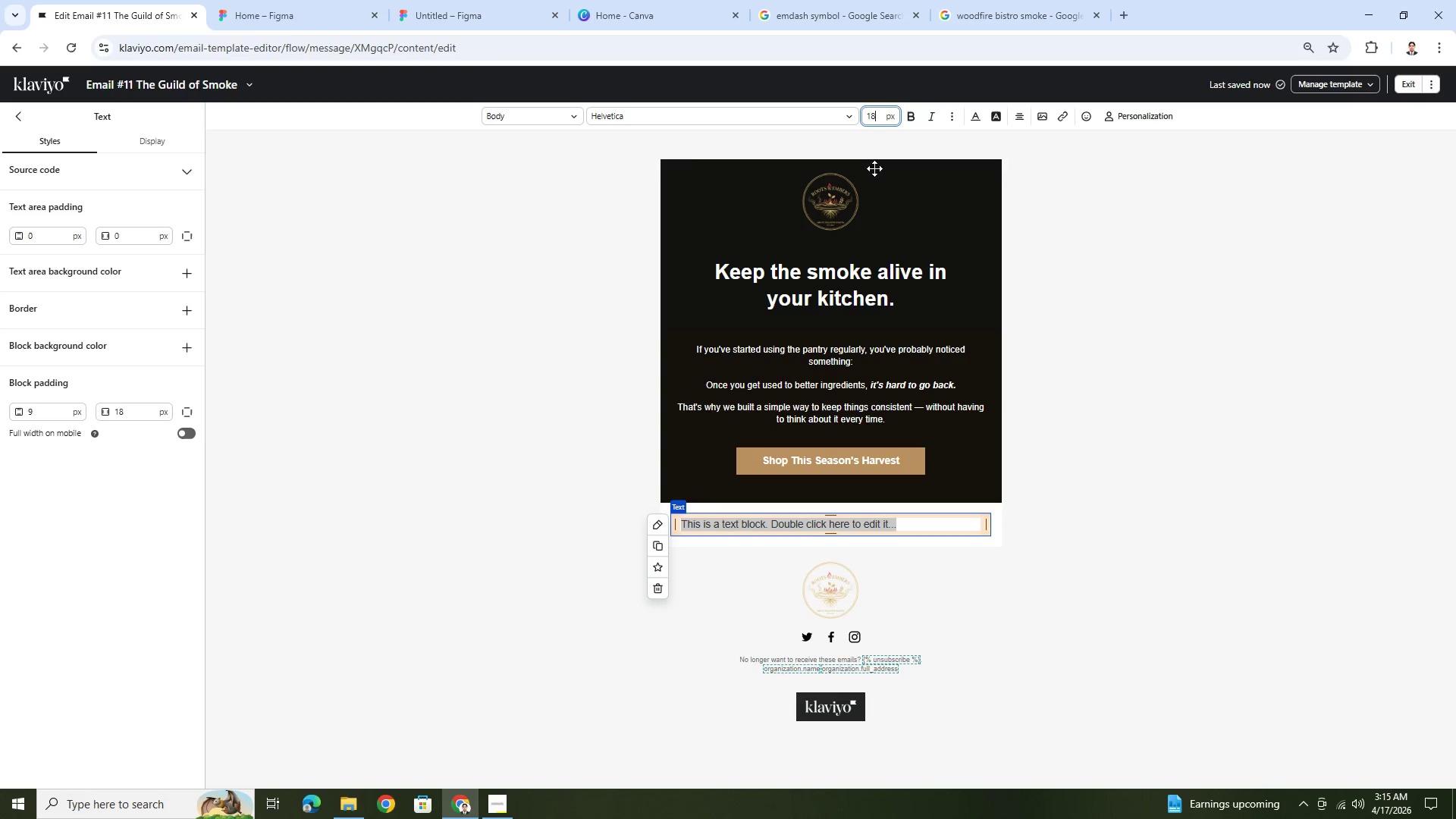 
key(Numpad8)
 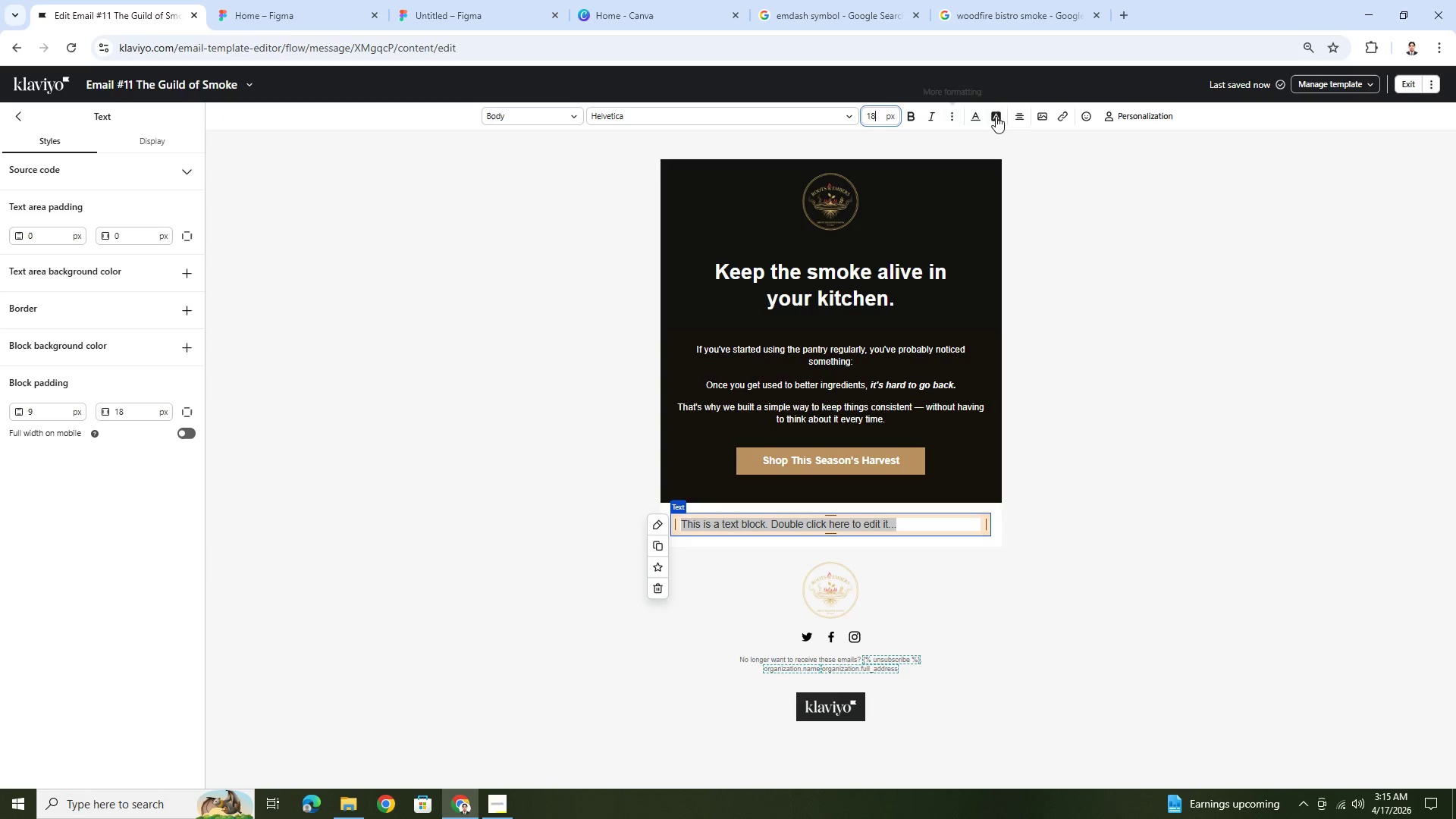 
left_click([1013, 116])
 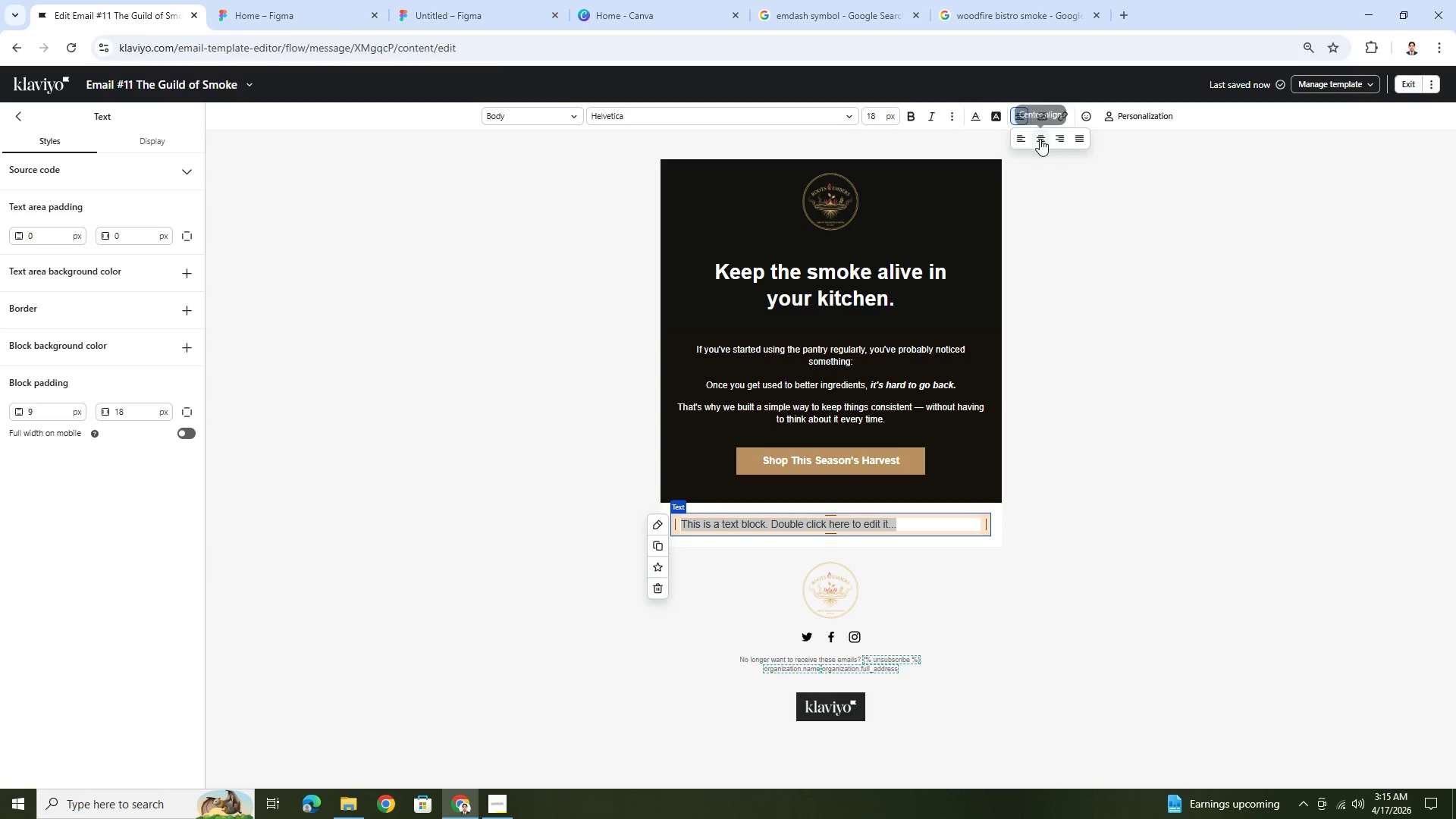 
left_click([1040, 139])
 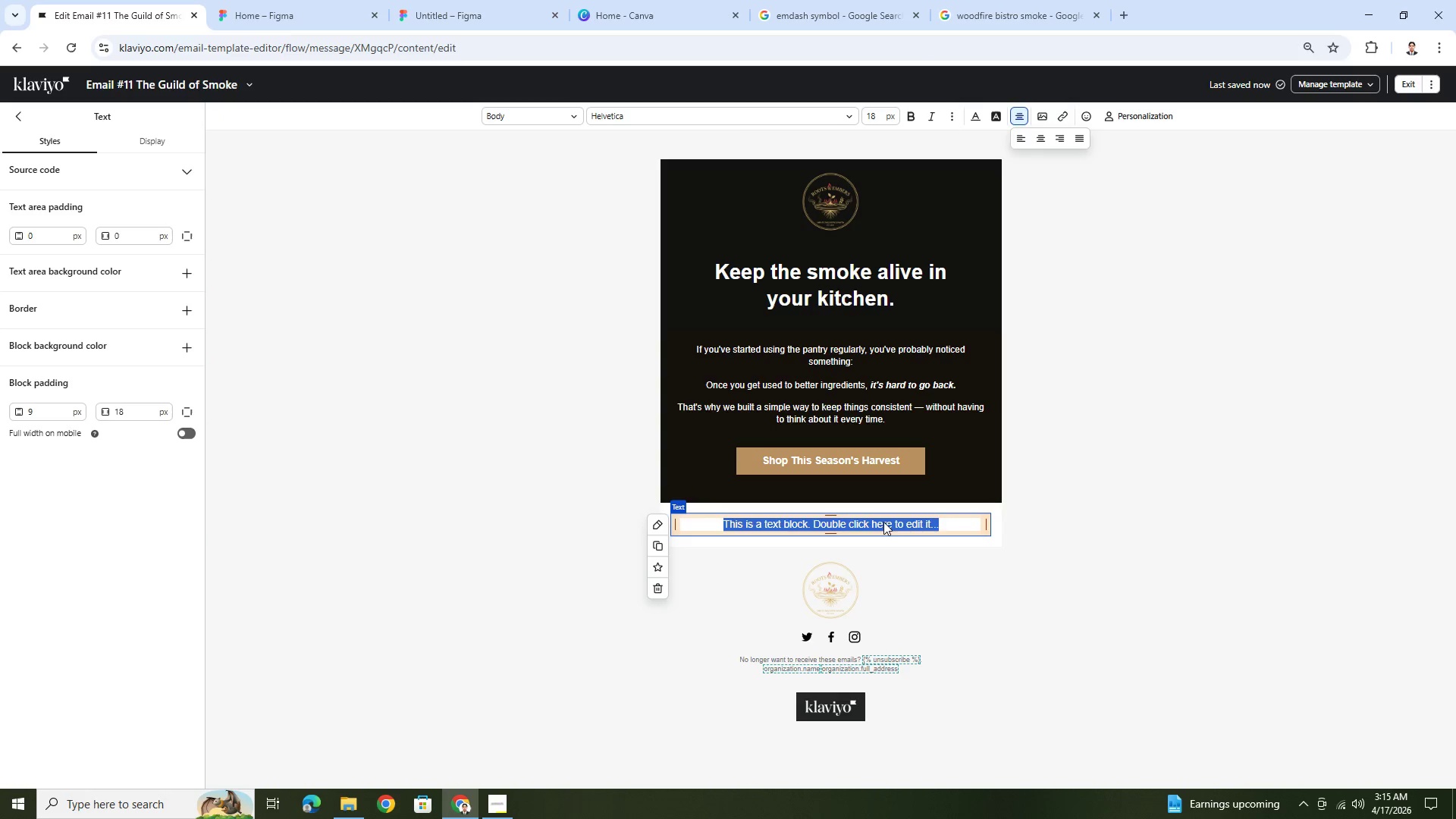 
left_click([883, 521])
 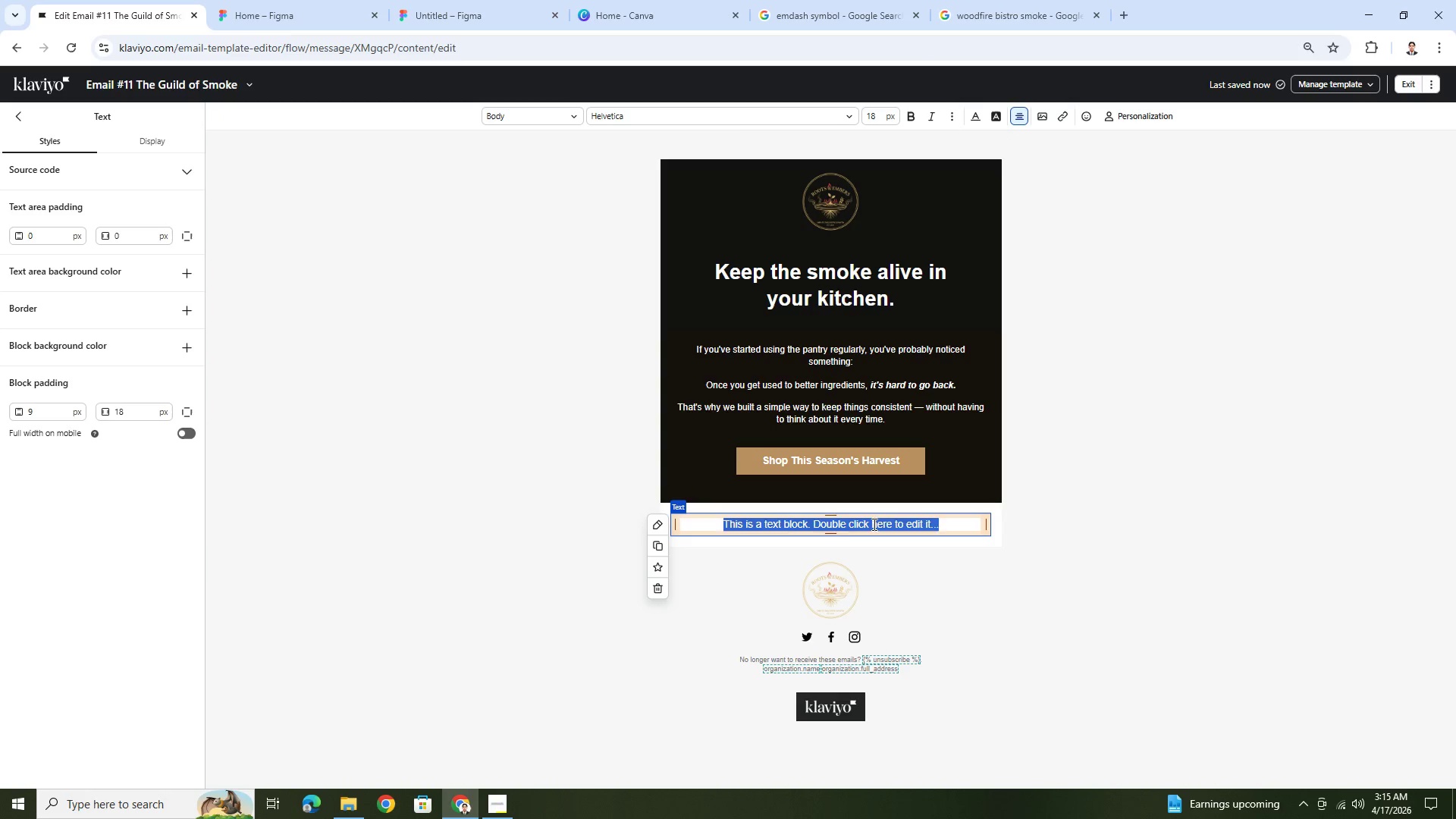 
double_click([873, 524])
 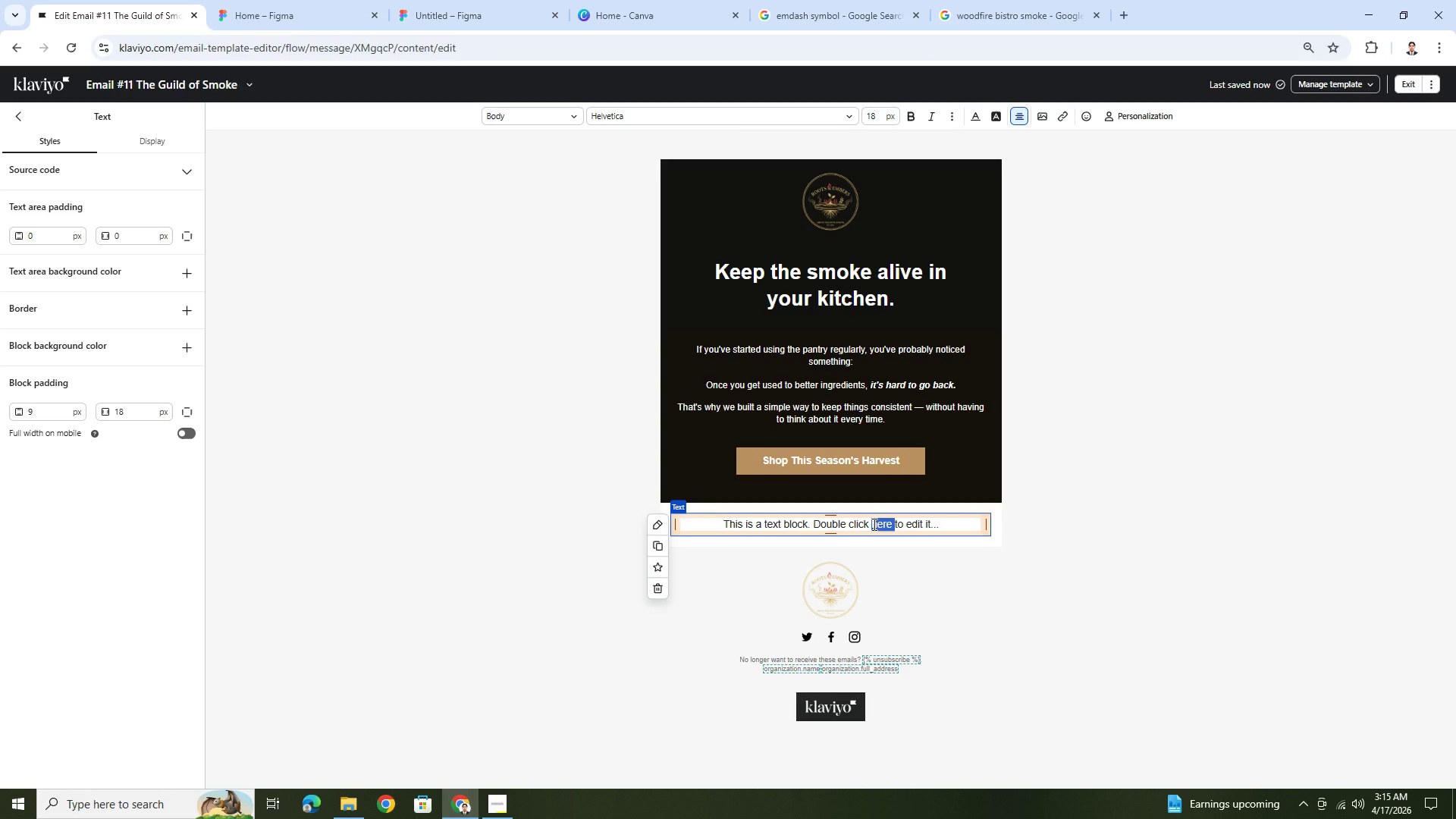 
wait(13.97)
 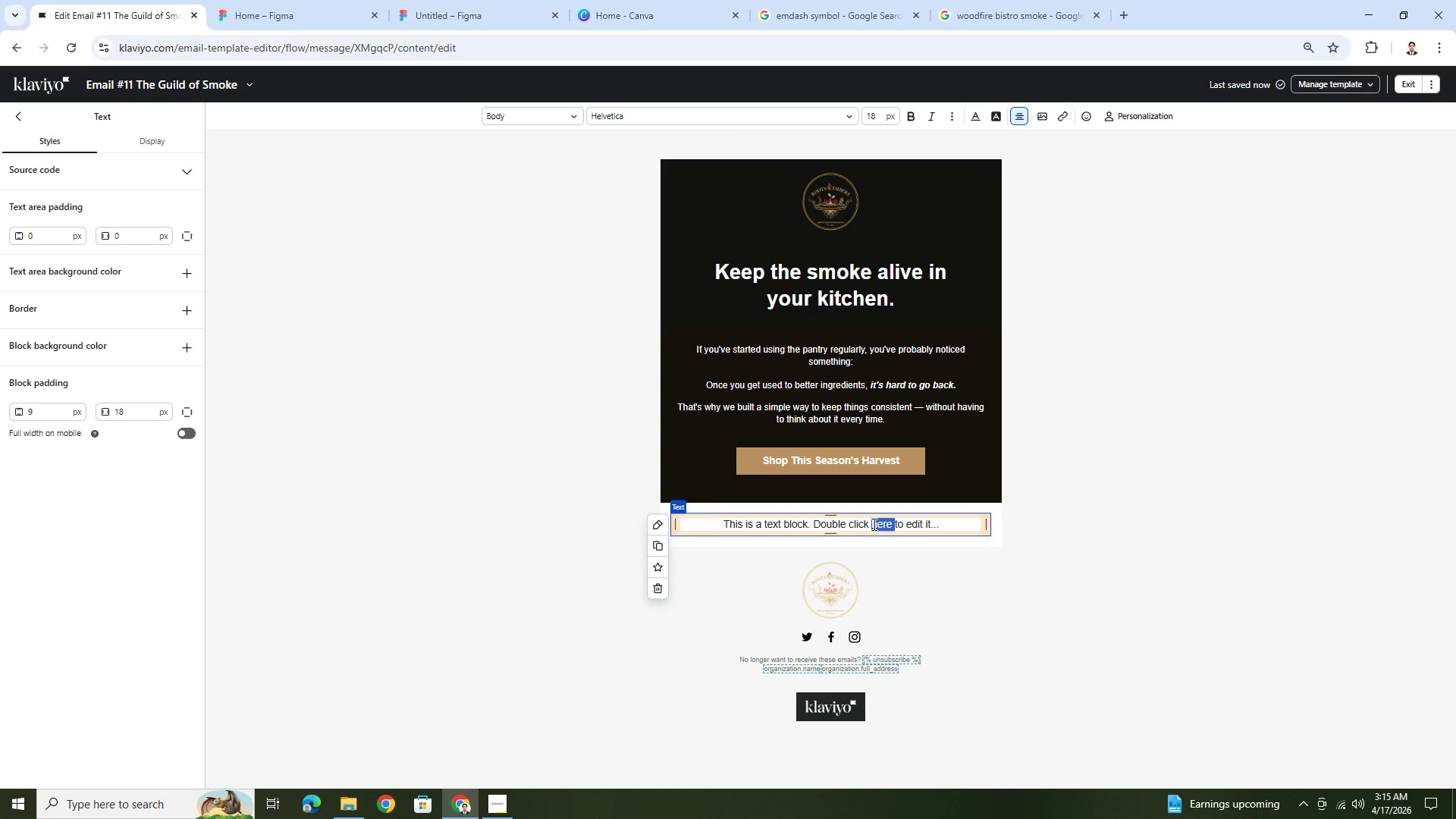 
hold_key(key=ShiftLeft, duration=1.09)
 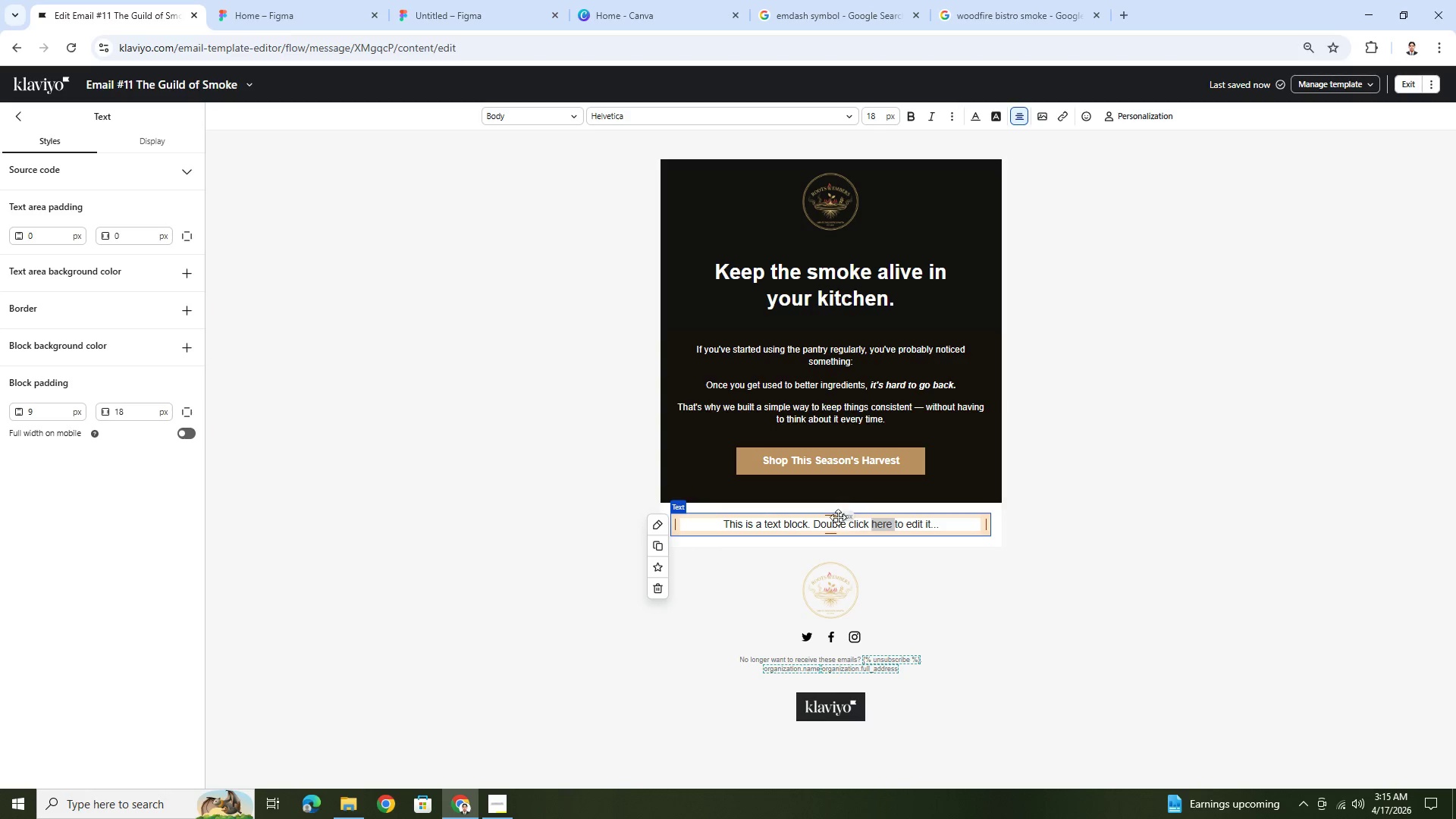 
double_click([837, 526])
 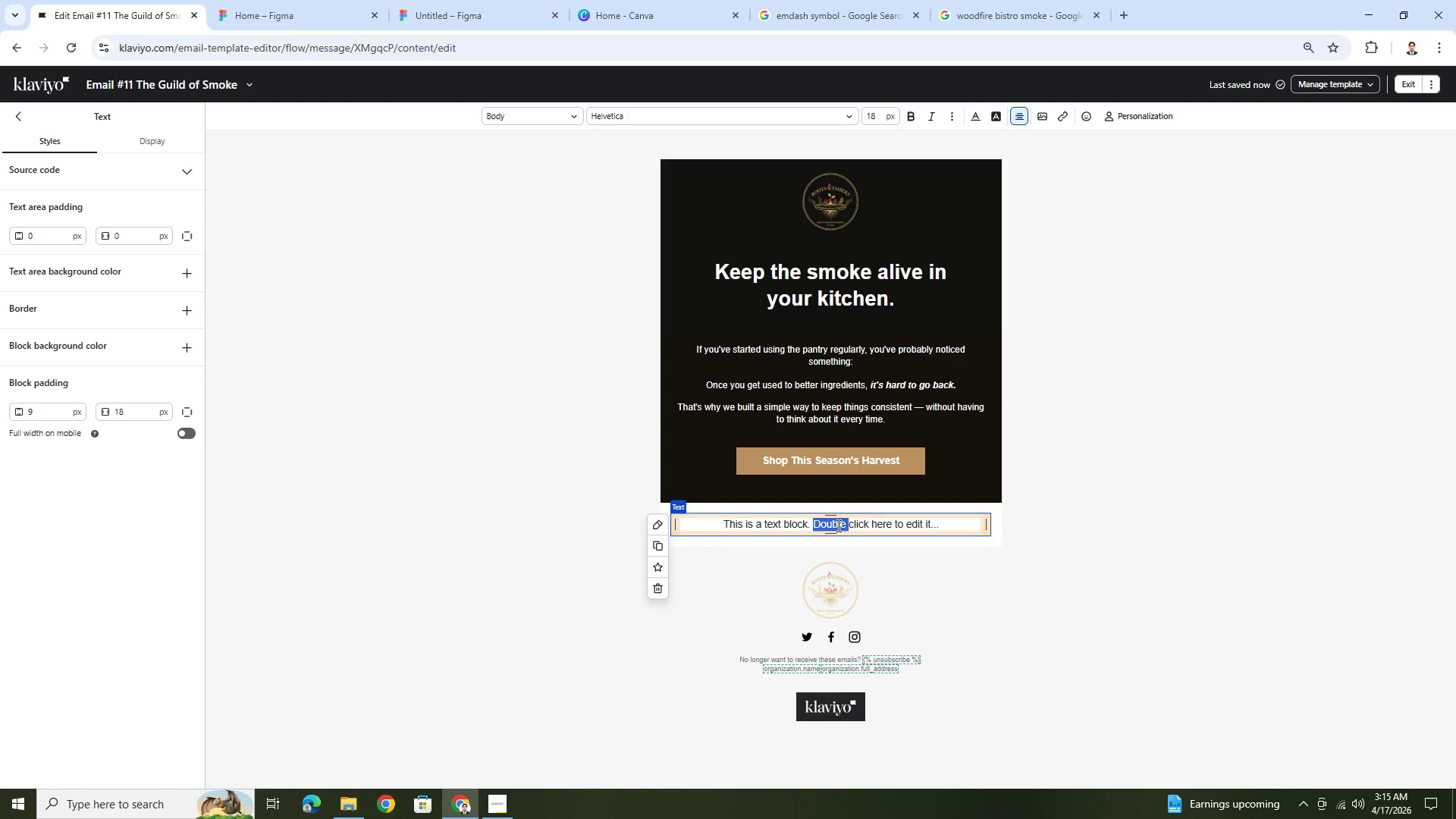 
triple_click([837, 526])
 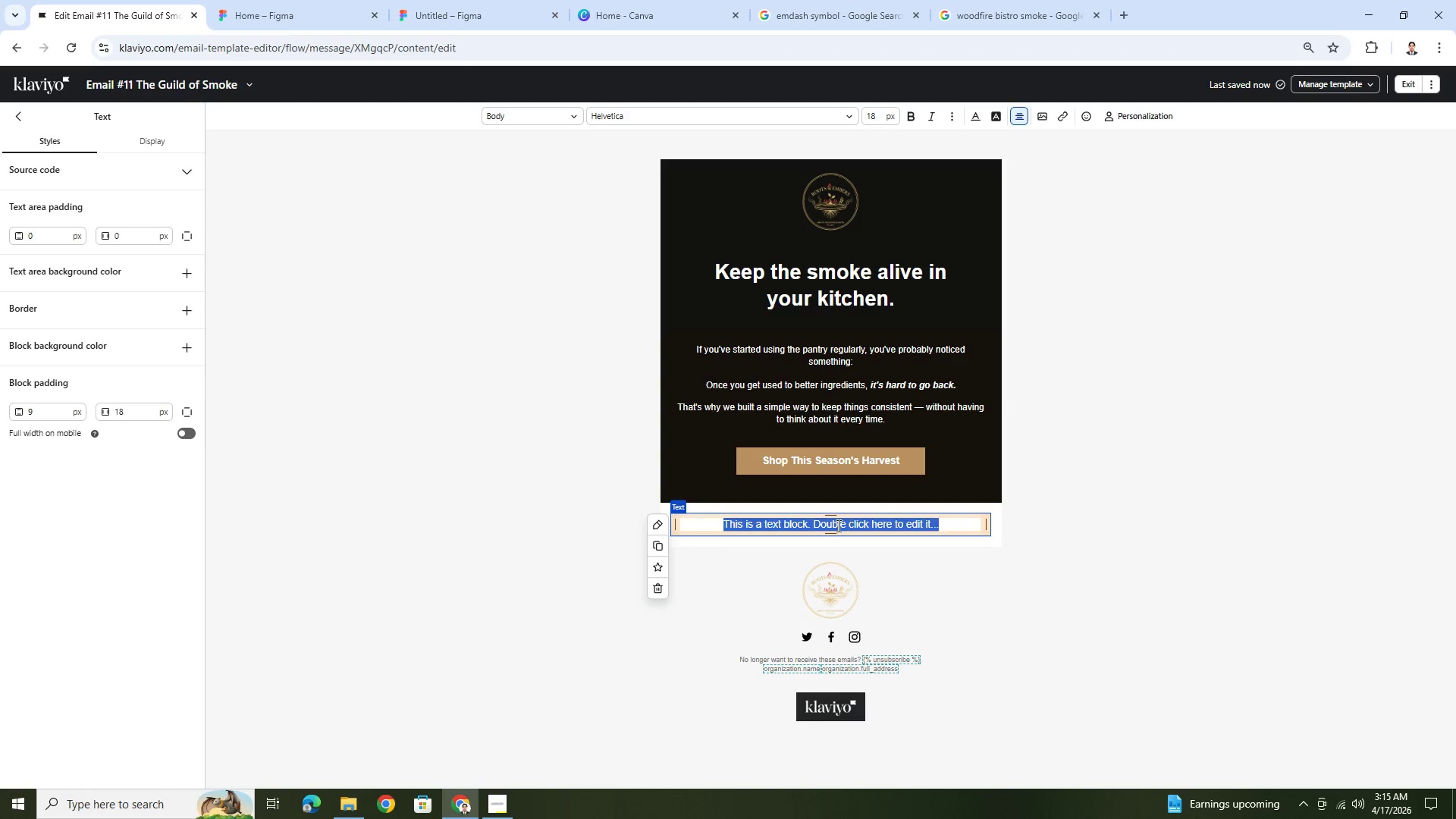 
triple_click([837, 526])
 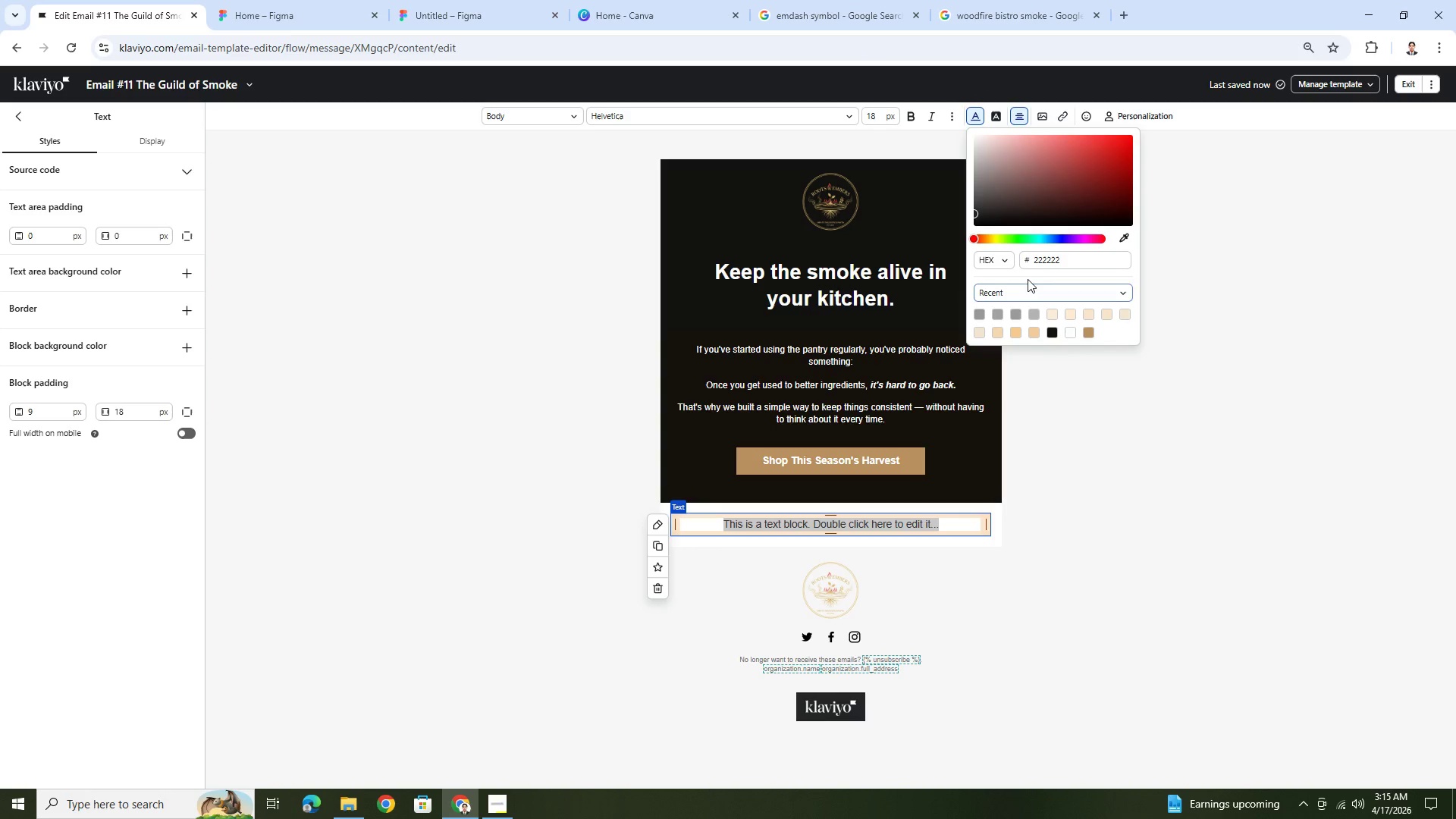 
double_click([1047, 262])
 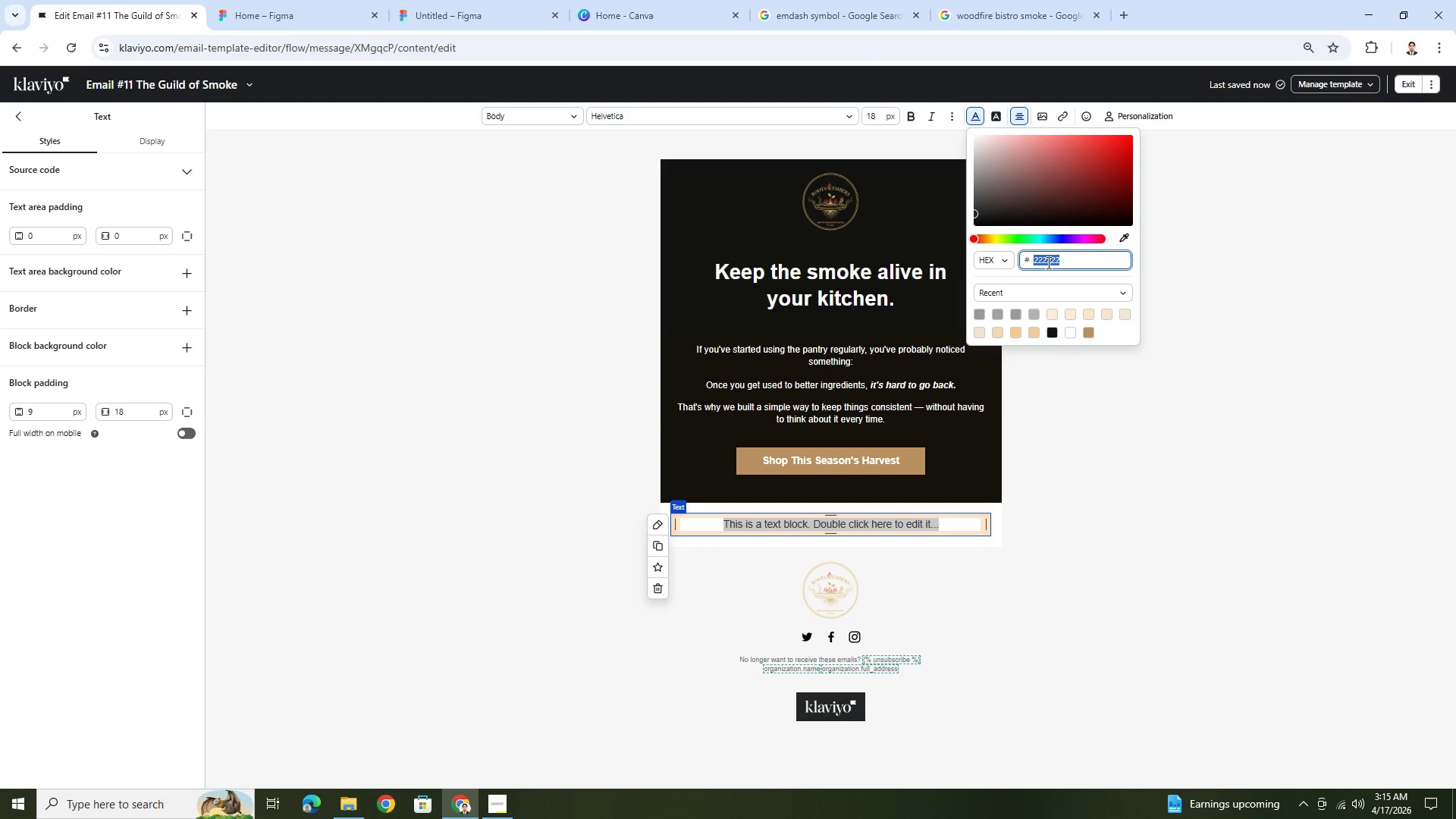 
key(Control+V)
 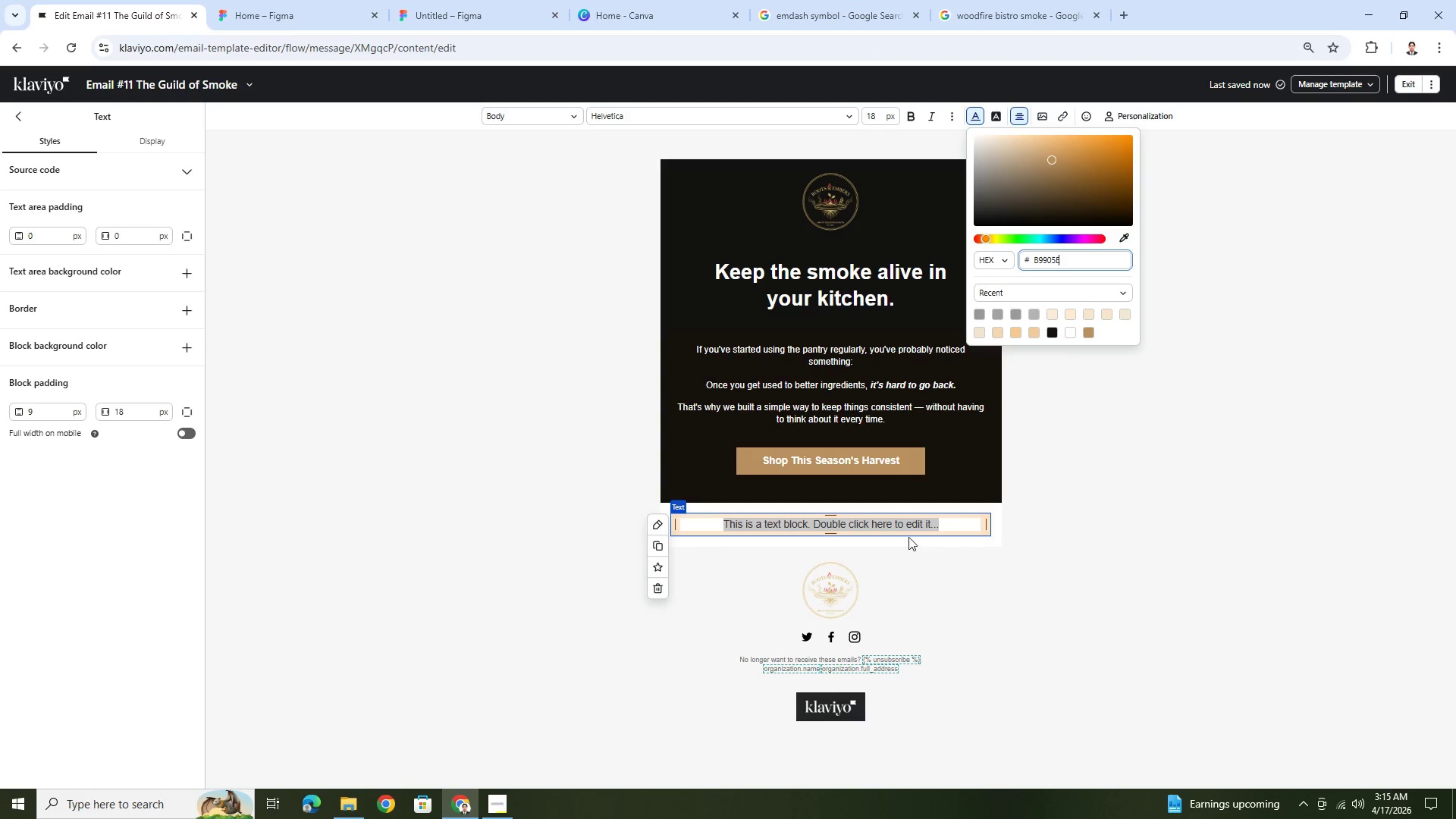 
left_click([946, 524])
 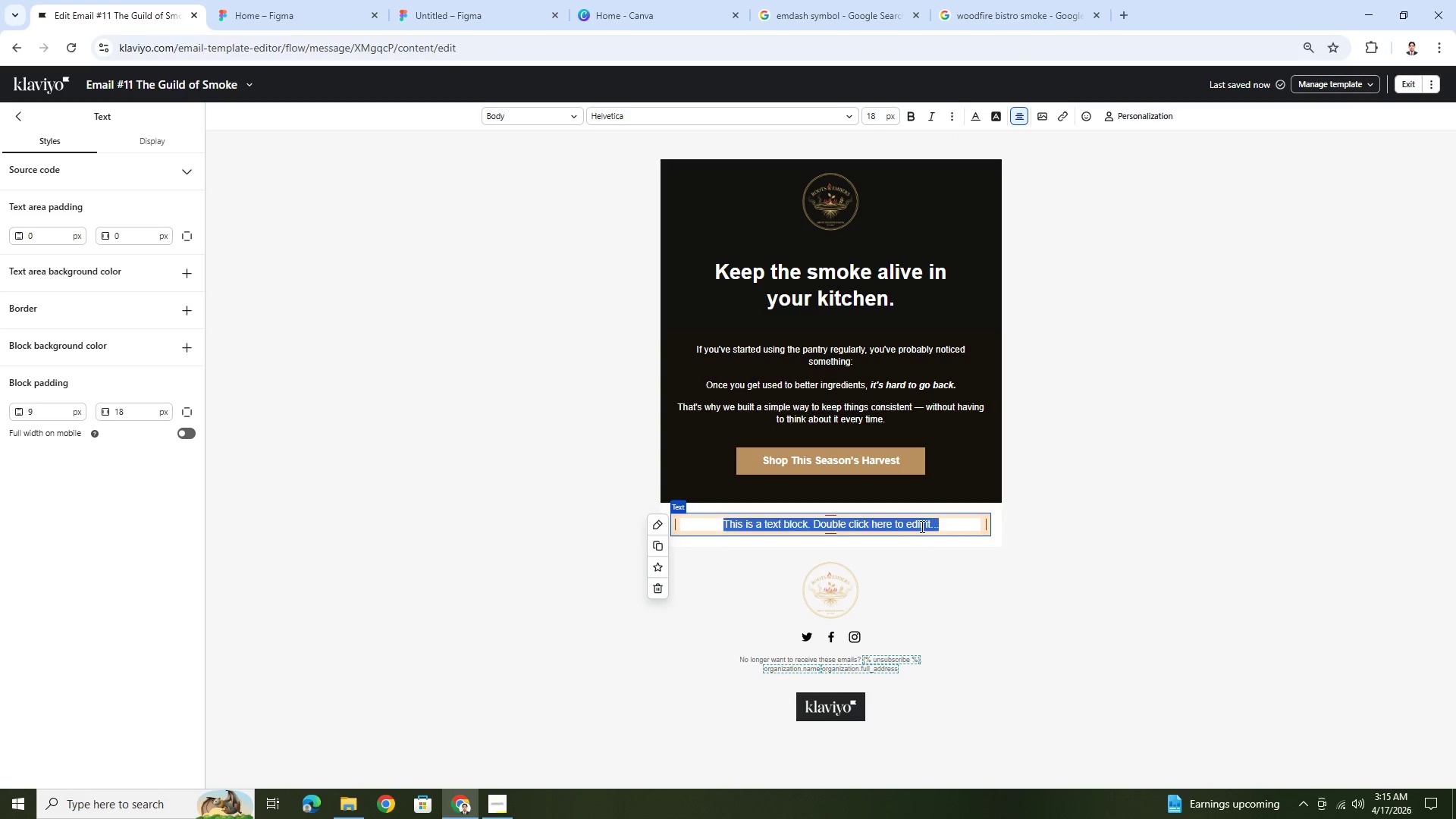 
double_click([921, 526])
 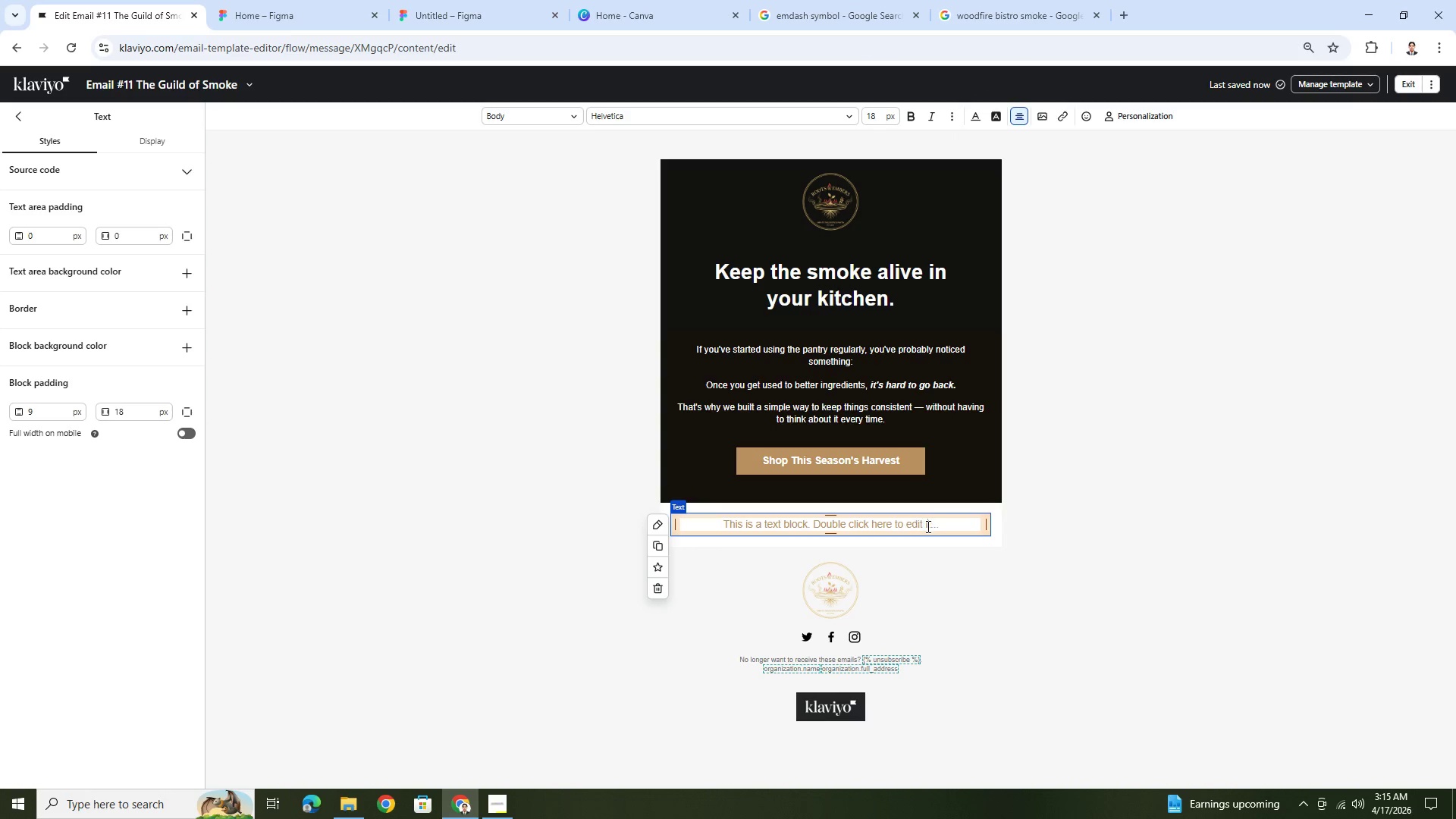 
triple_click([927, 526])
 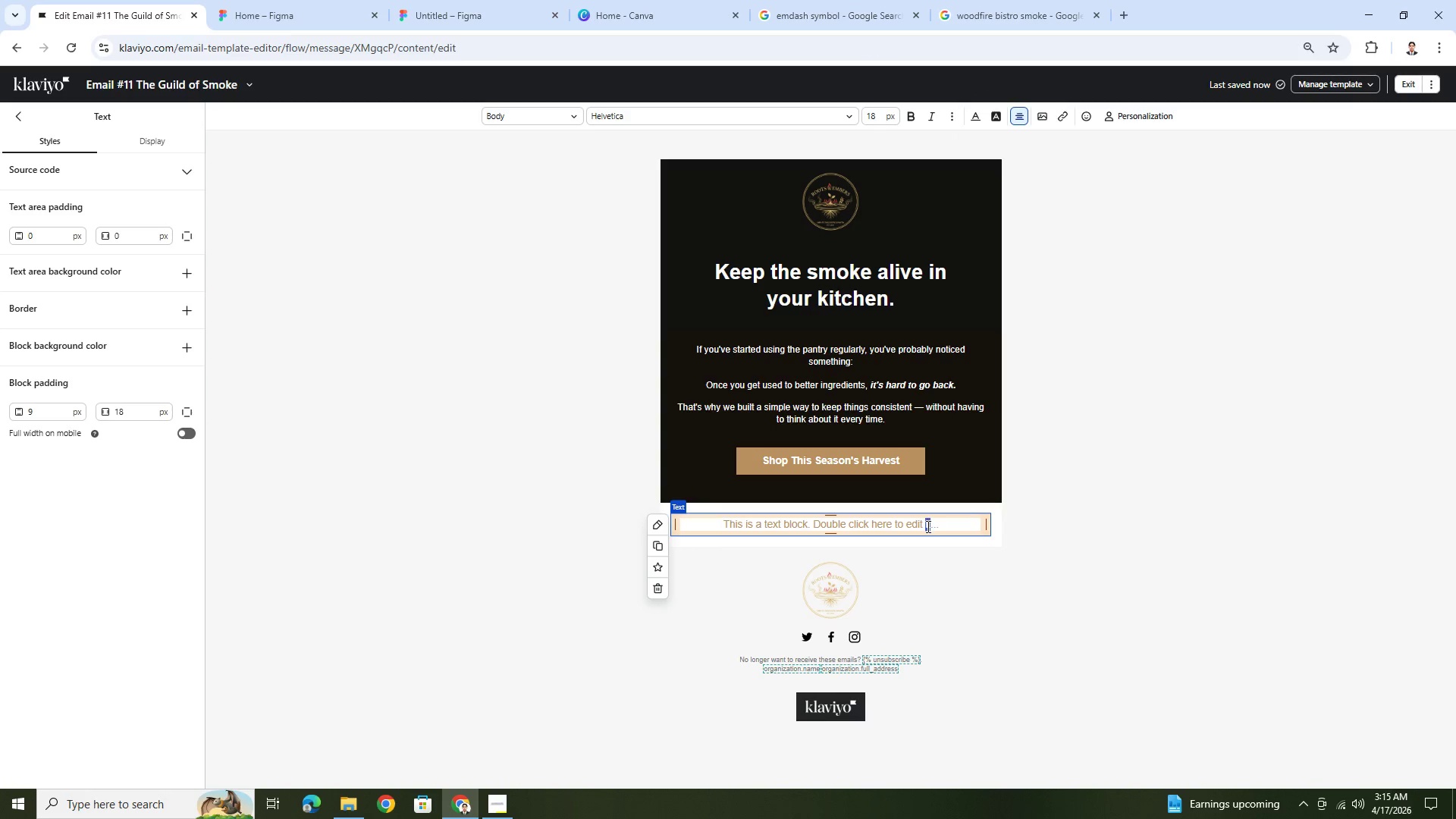 
triple_click([927, 526])
 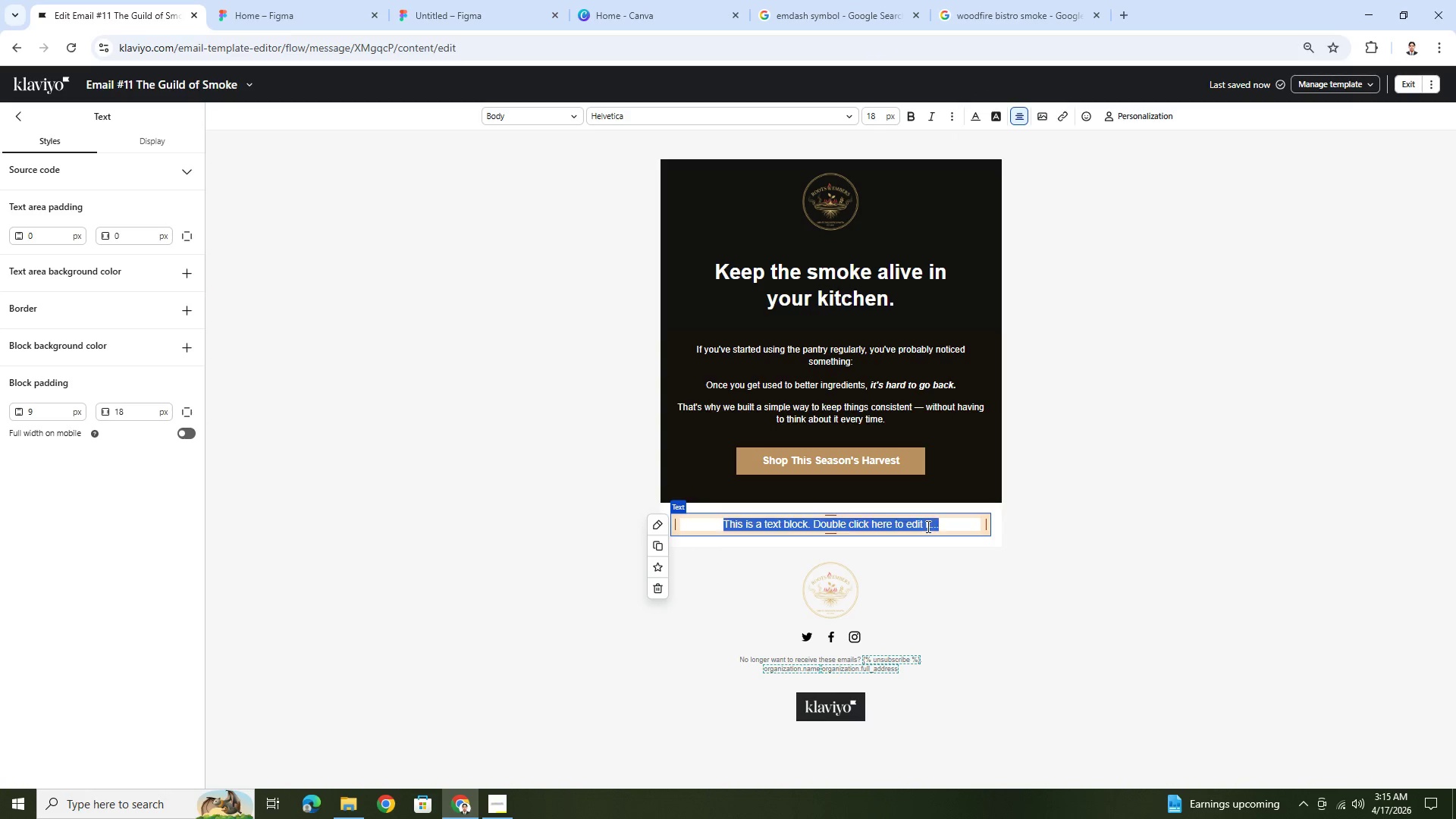 
triple_click([927, 526])
 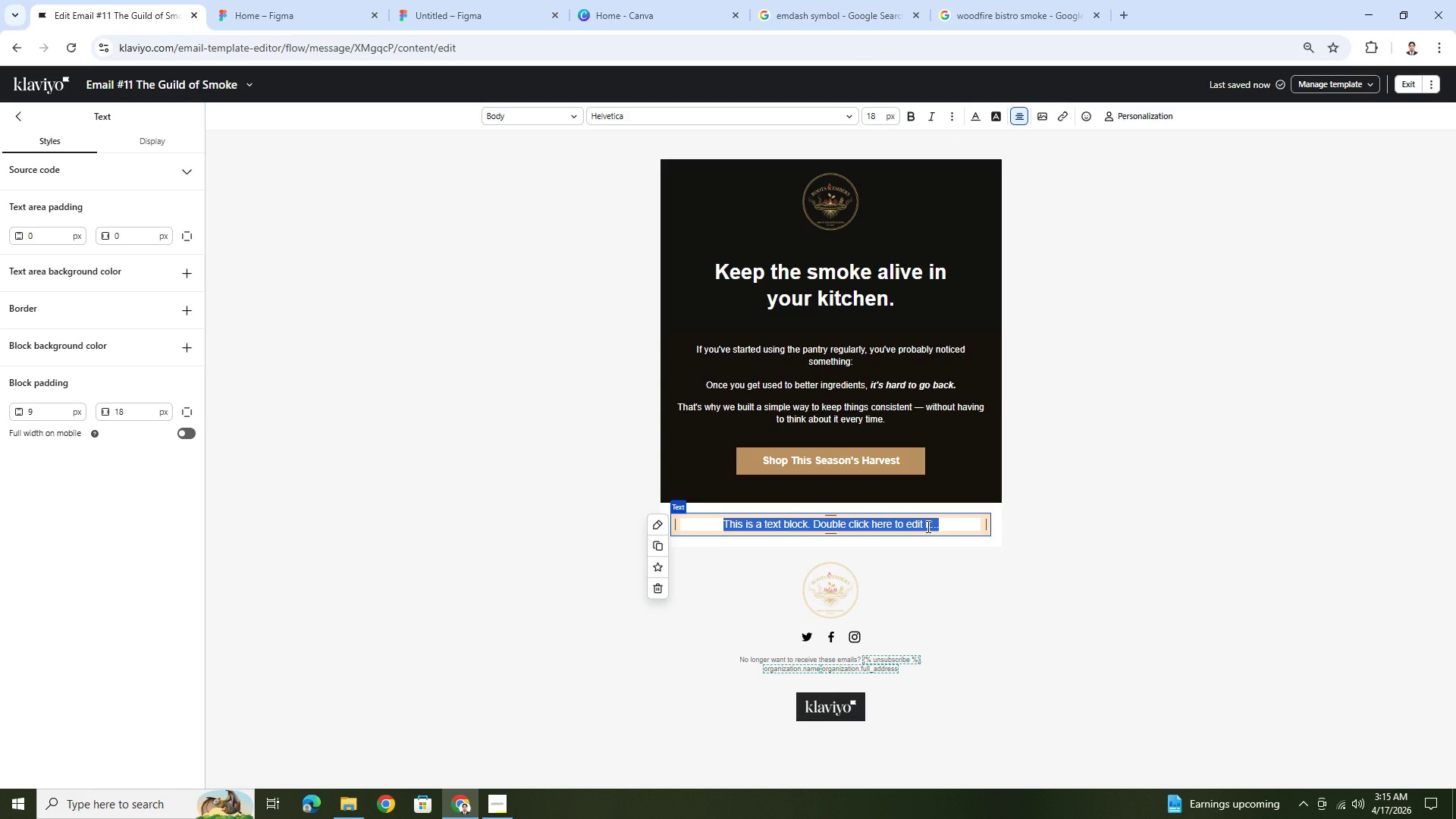 
triple_click([927, 526])
 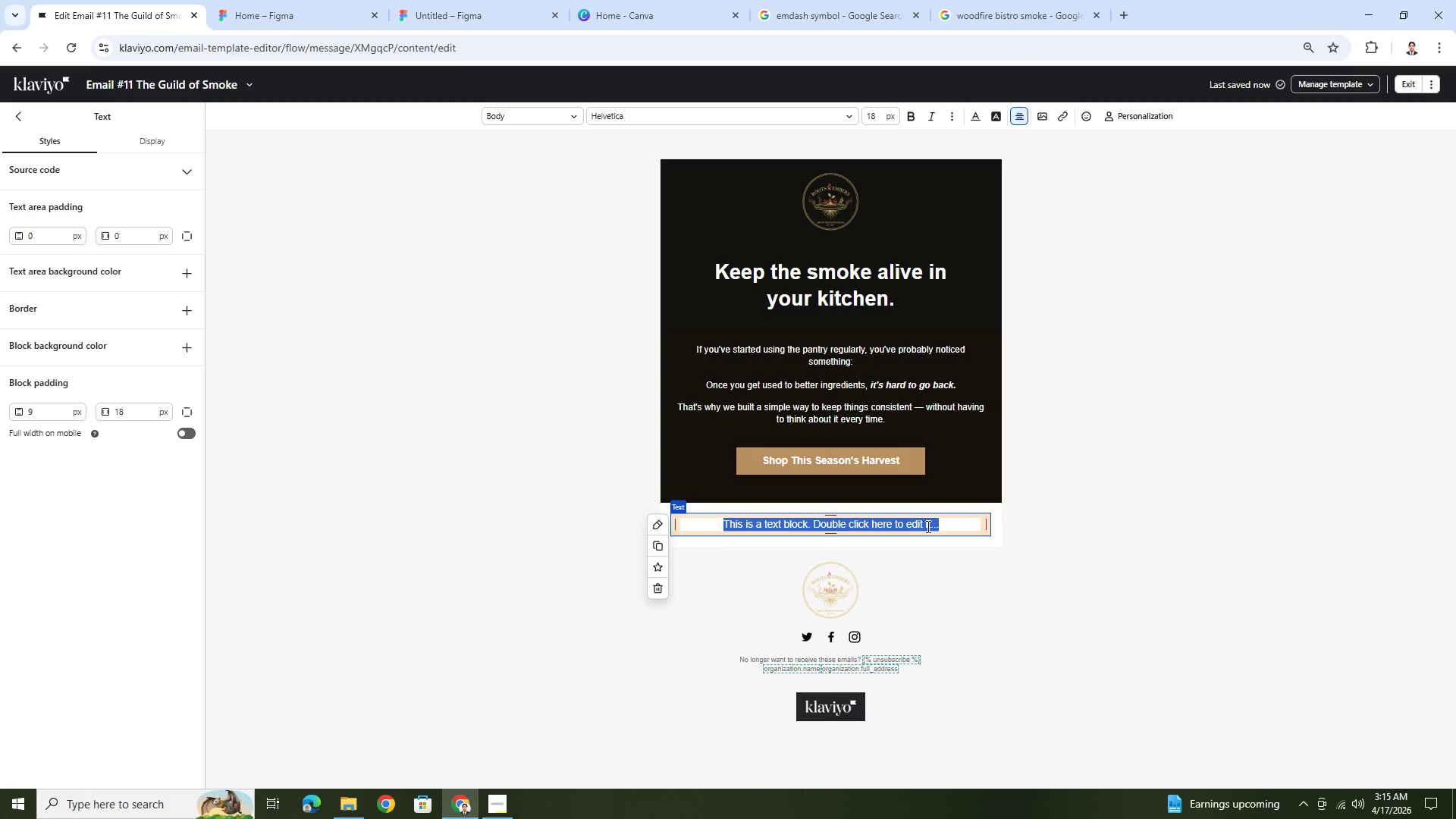 
type(GI)
key(Backspace)
type(Y)
key(Backspace)
type(UILD REPLENISHMENT OFFER)
 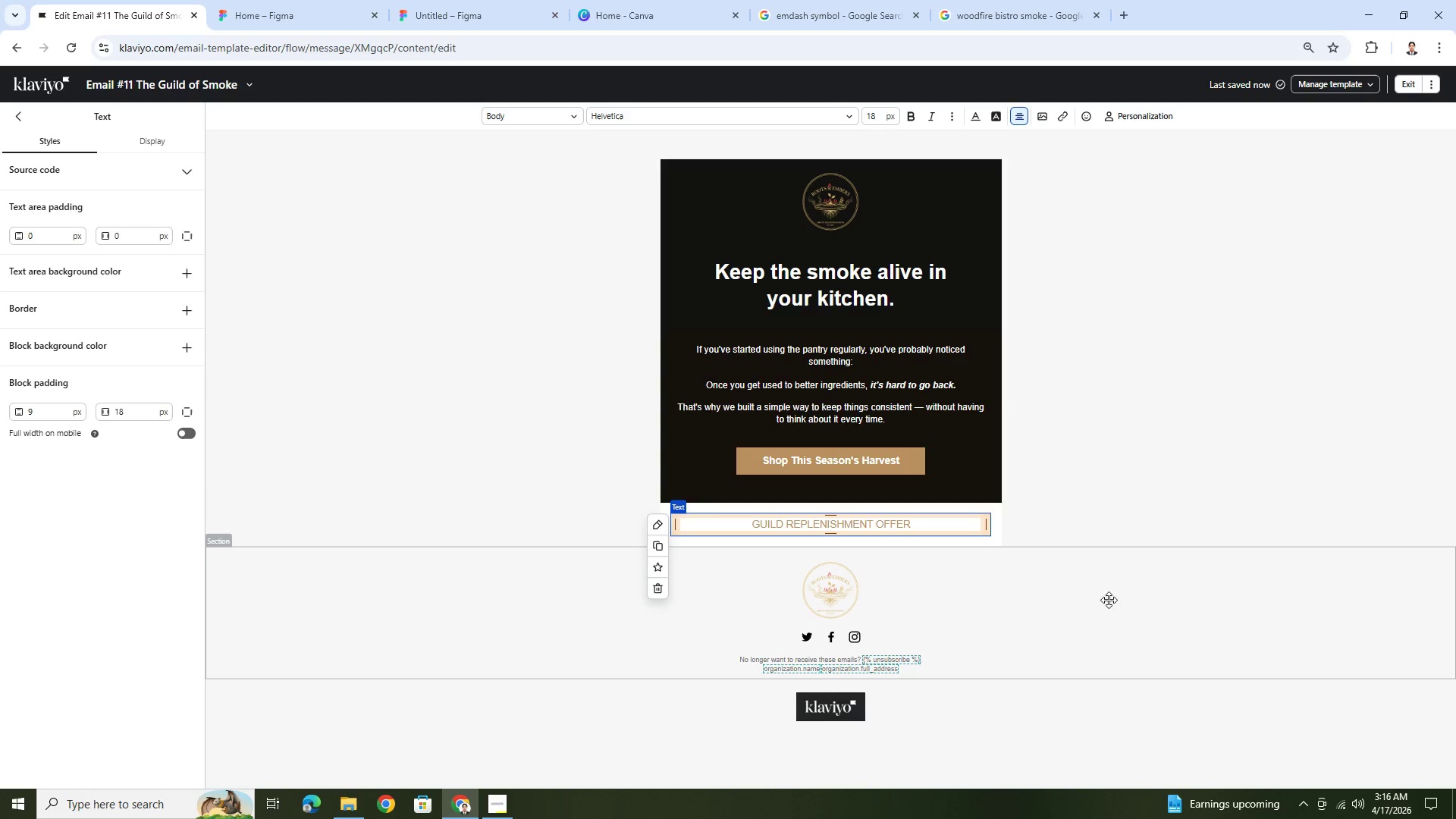 
double_click([1108, 589])
 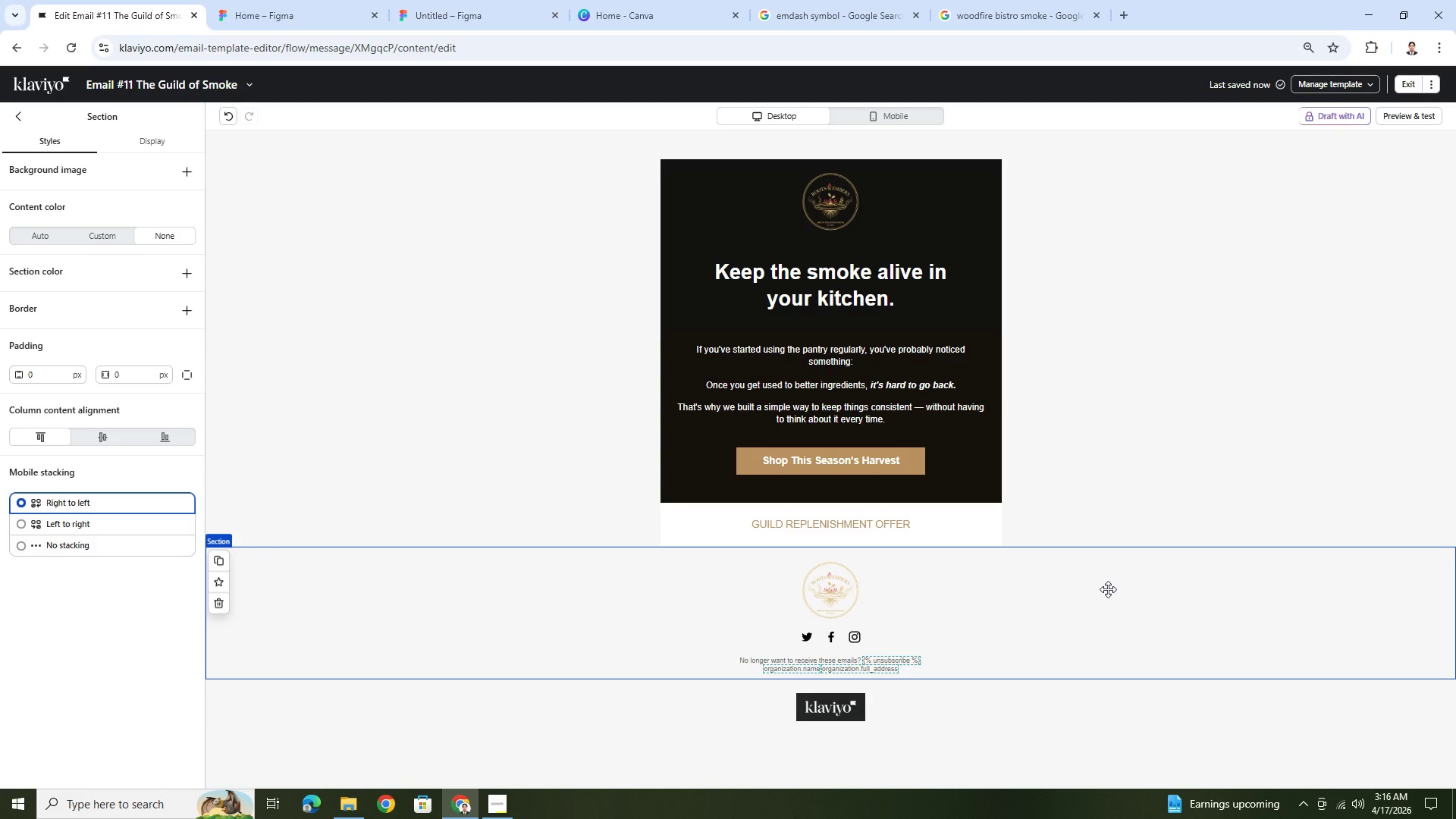 
left_click([949, 471])
 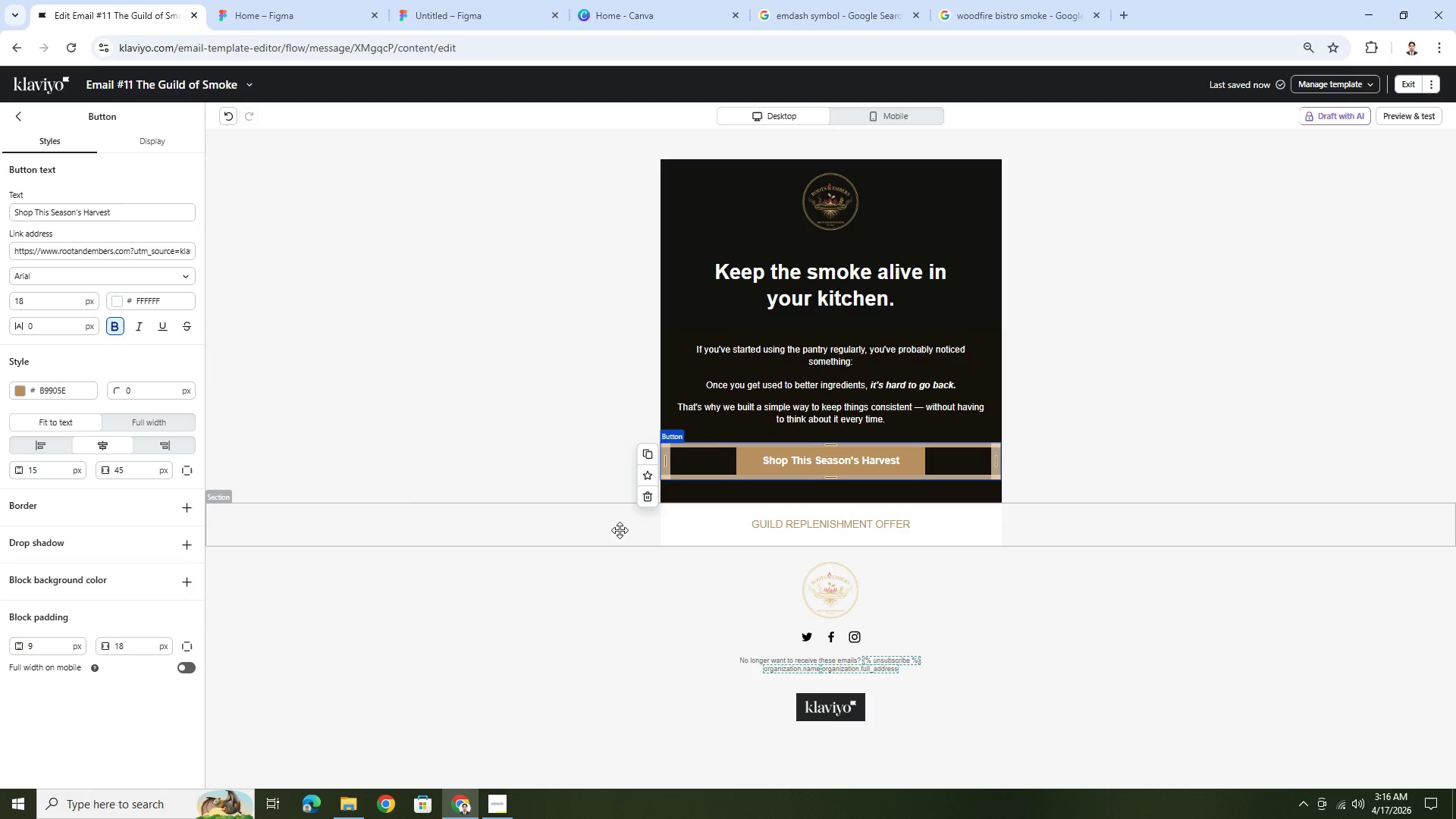 
left_click([15, 120])
 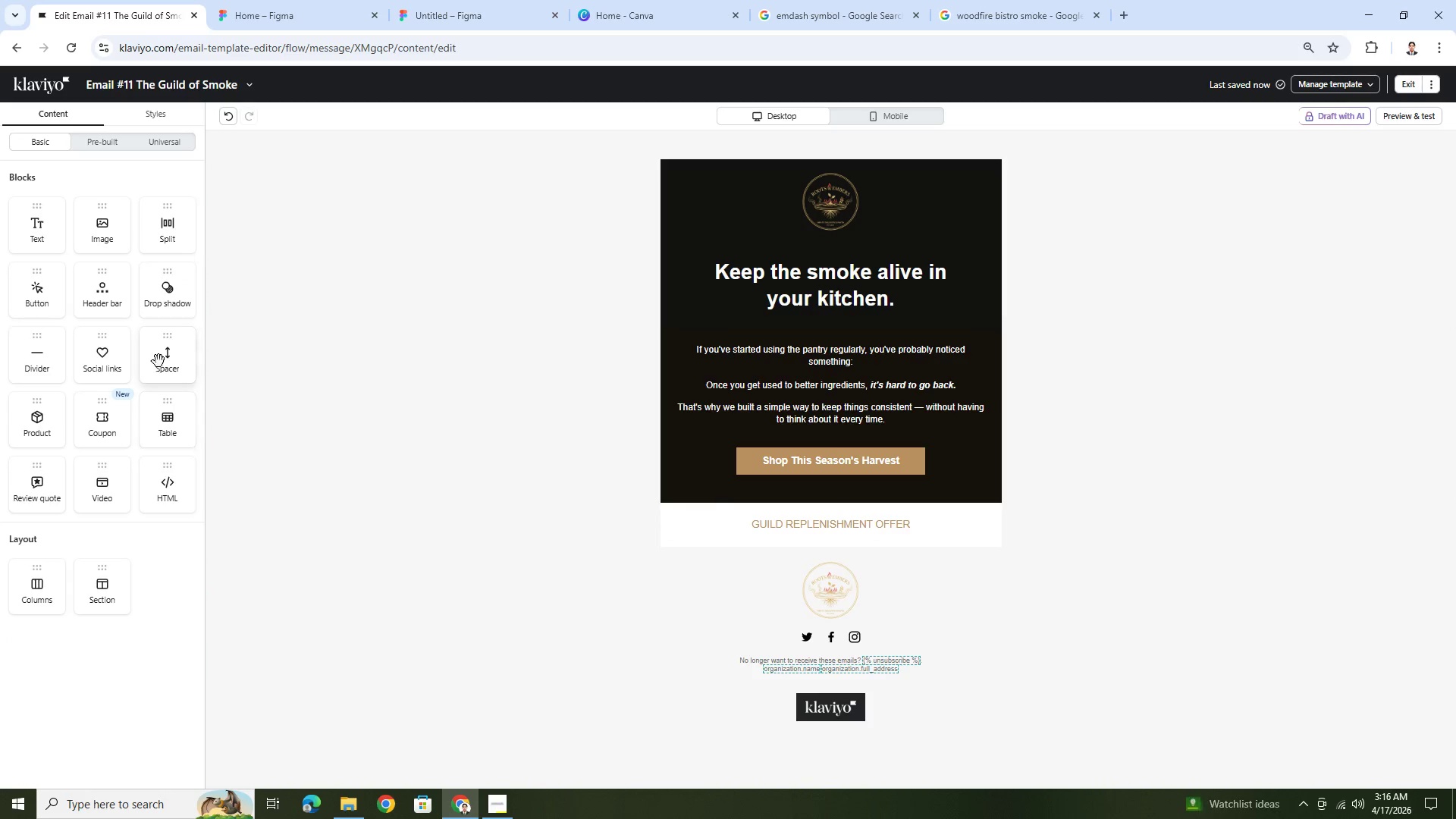 
left_click_drag(start_coordinate=[159, 359], to_coordinate=[855, 531])
 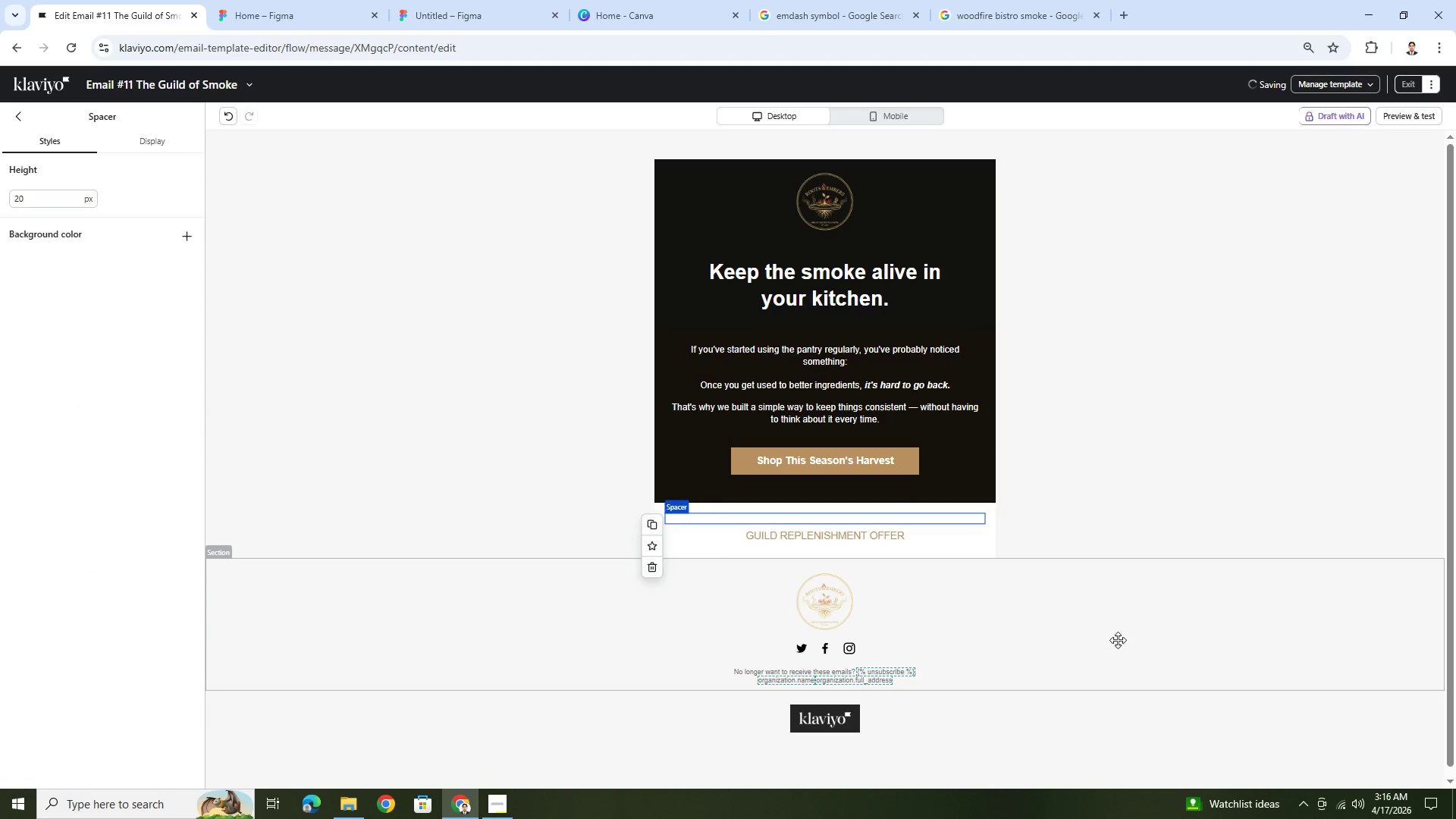 
left_click([1119, 645])
 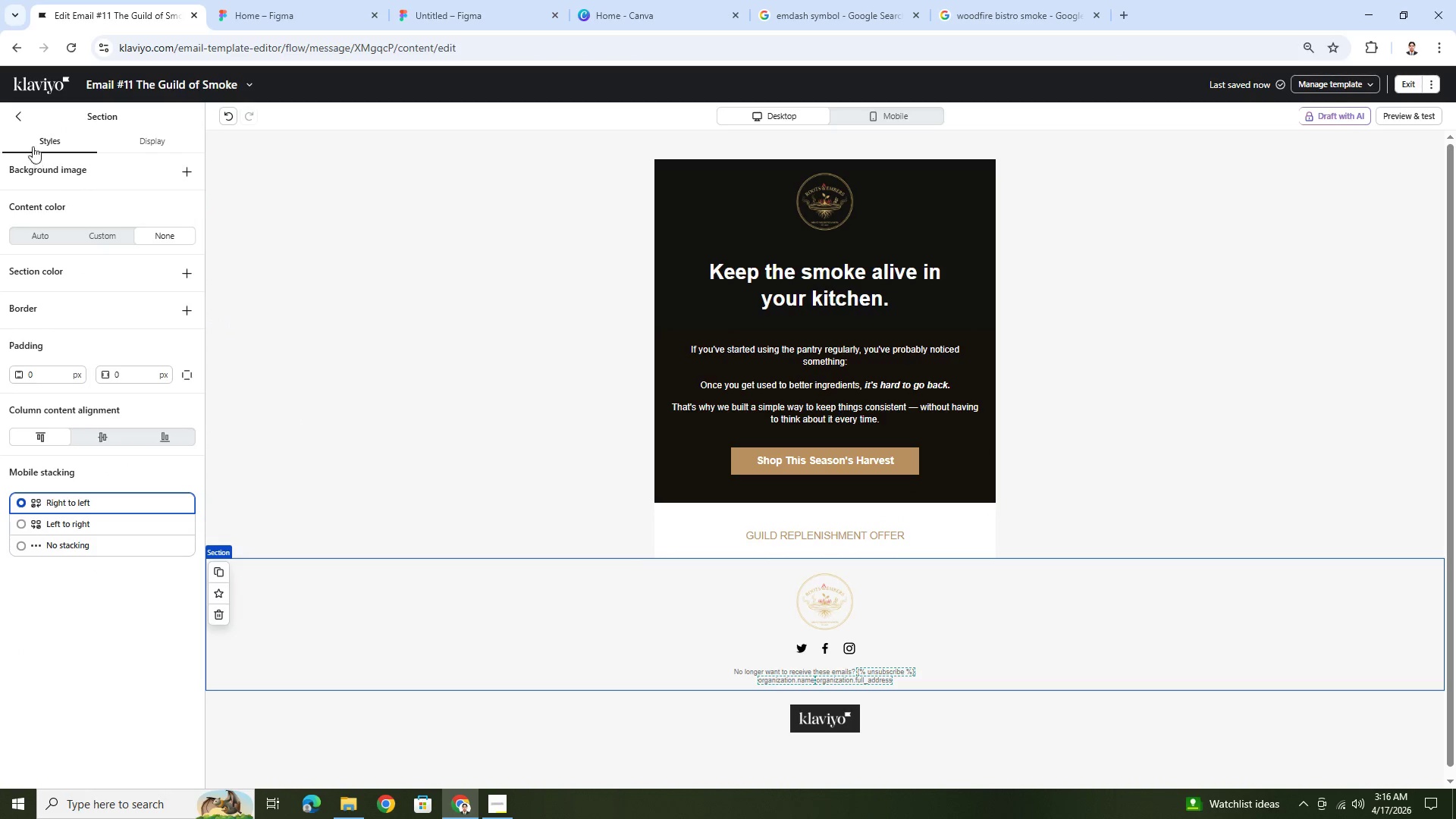 
left_click([24, 118])
 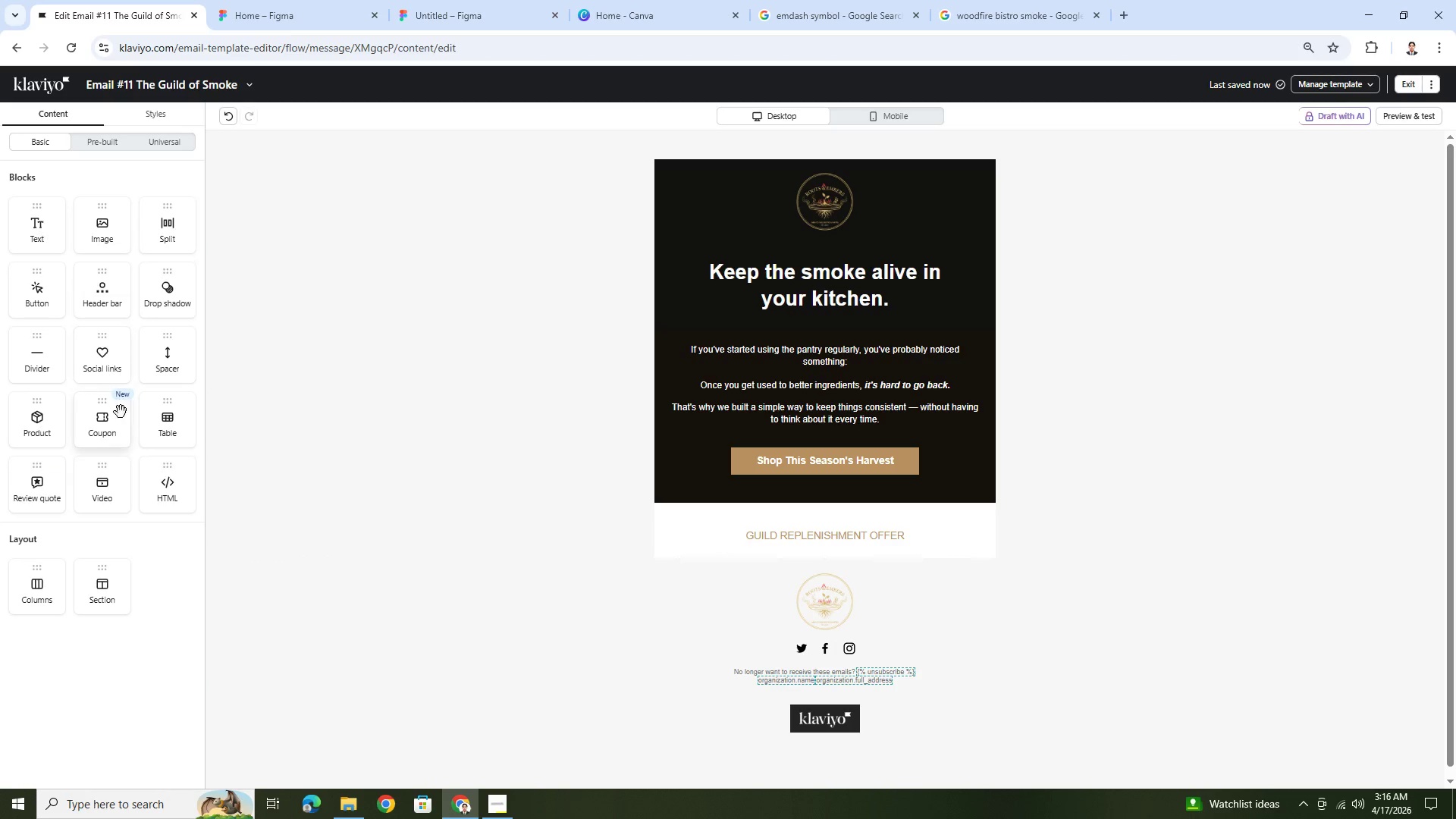 
left_click_drag(start_coordinate=[113, 421], to_coordinate=[901, 560])
 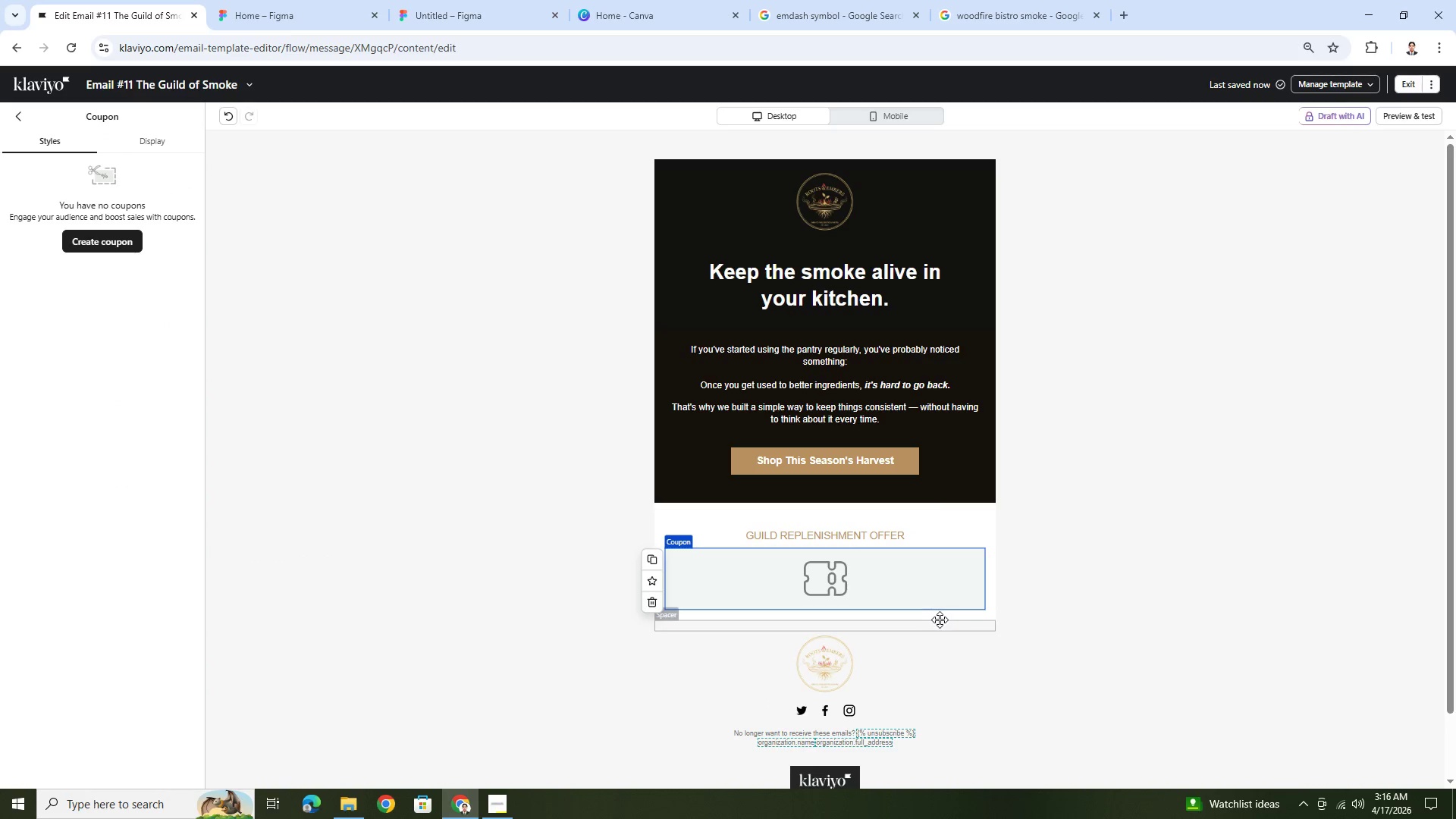 
left_click([918, 598])
 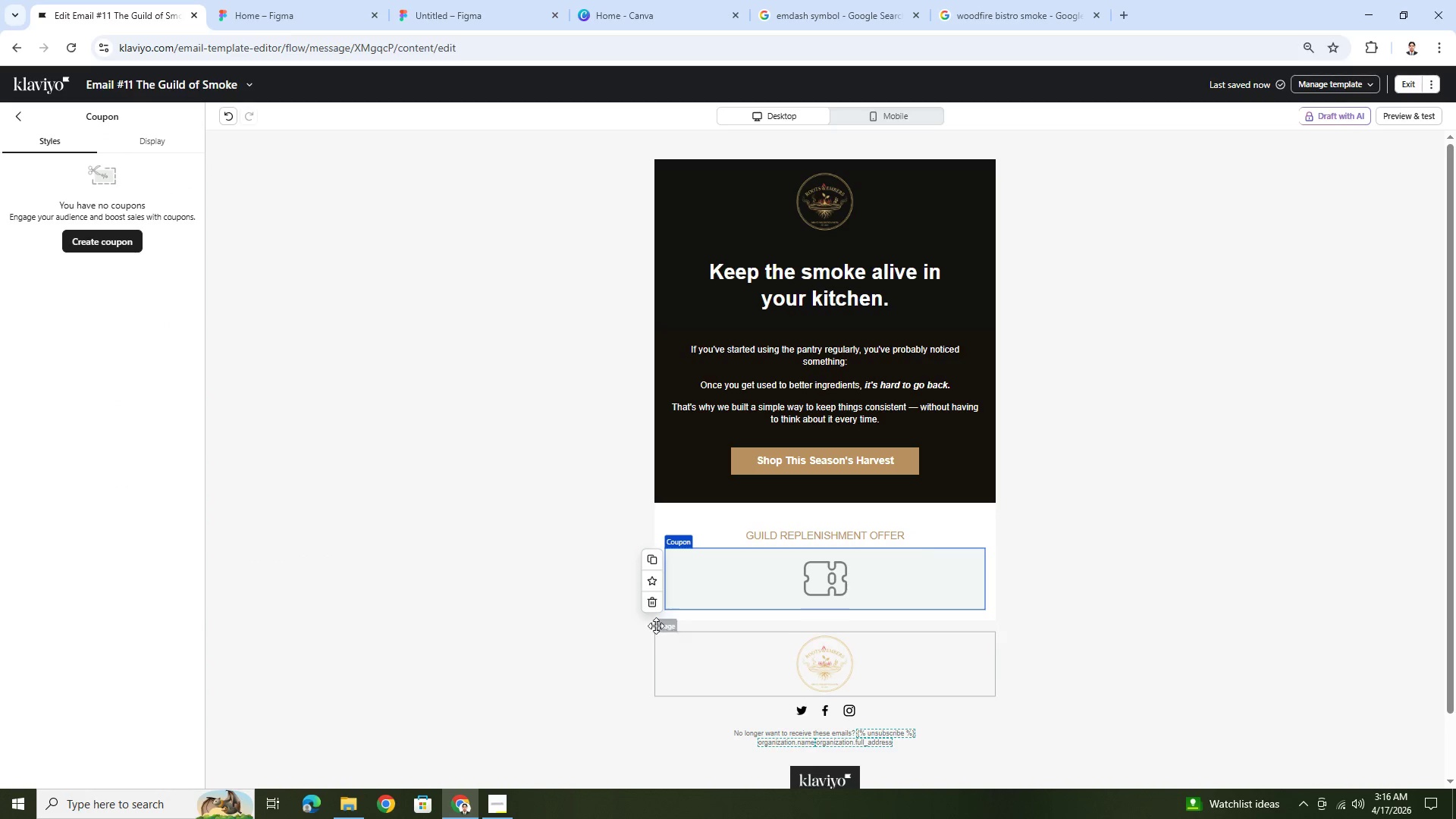 
left_click([648, 598])
 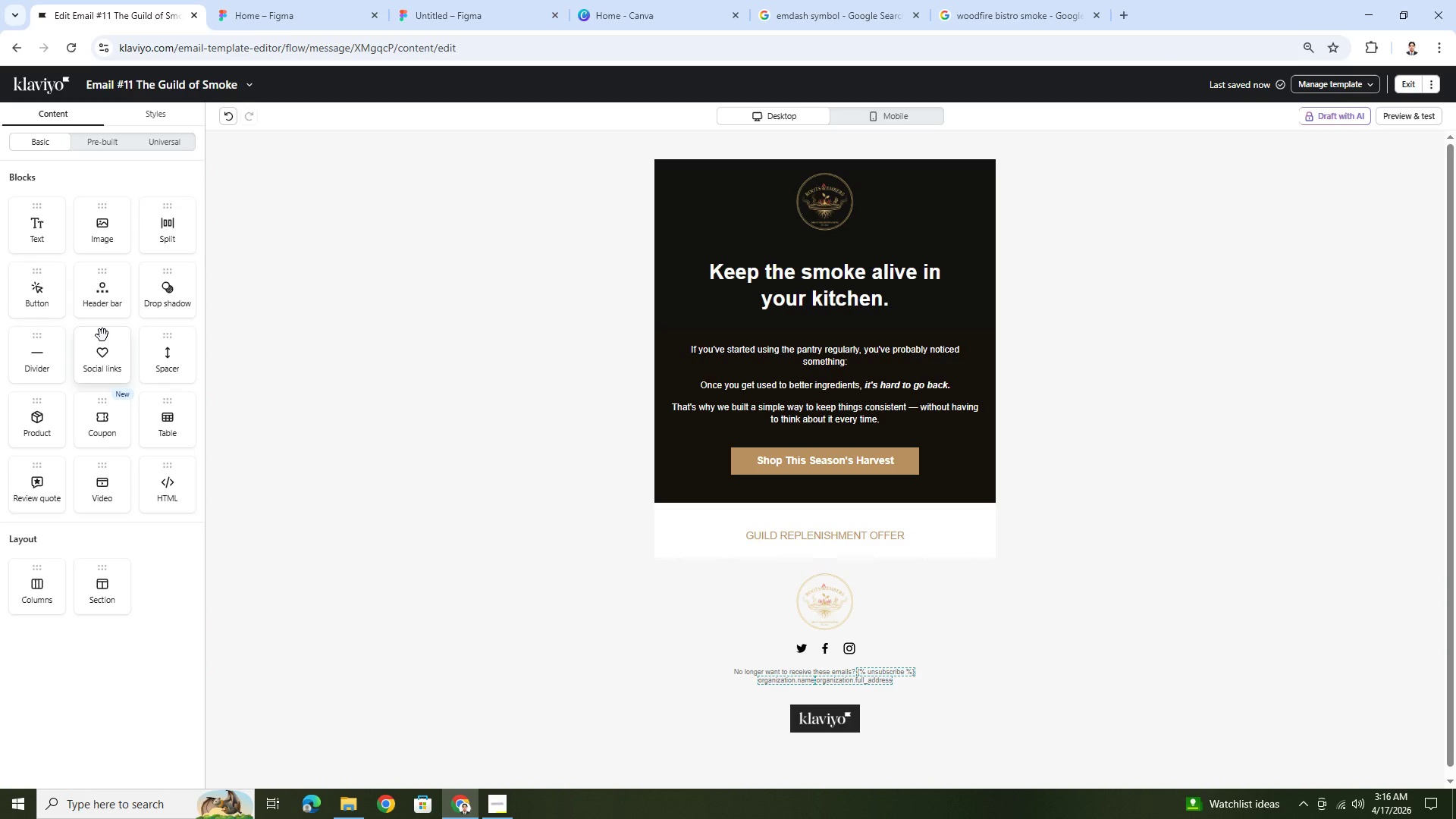 
wait(7.31)
 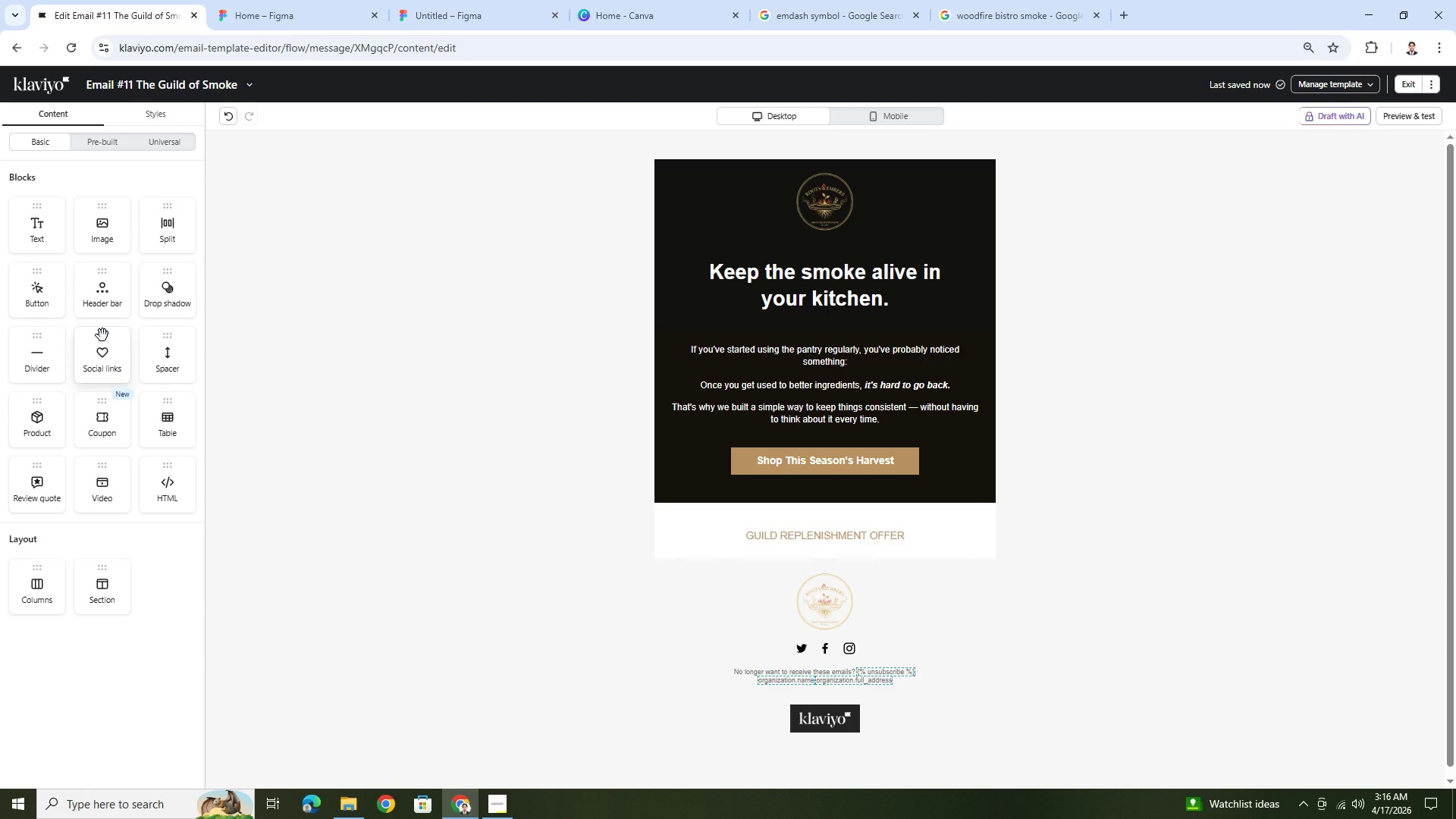 
scroll: coordinate [679, 491], scroll_direction: down, amount: 2.0
 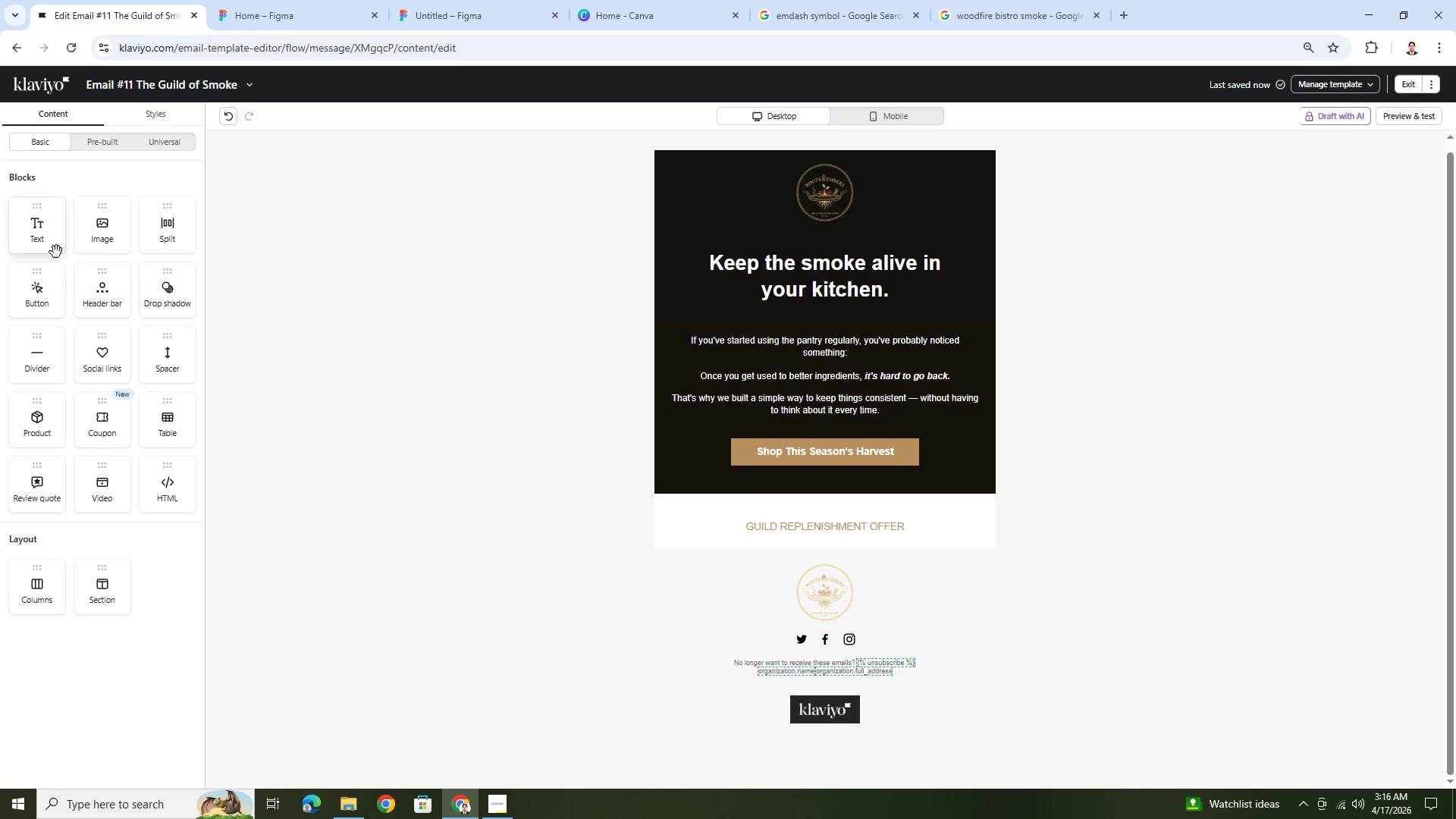 
wait(6.68)
 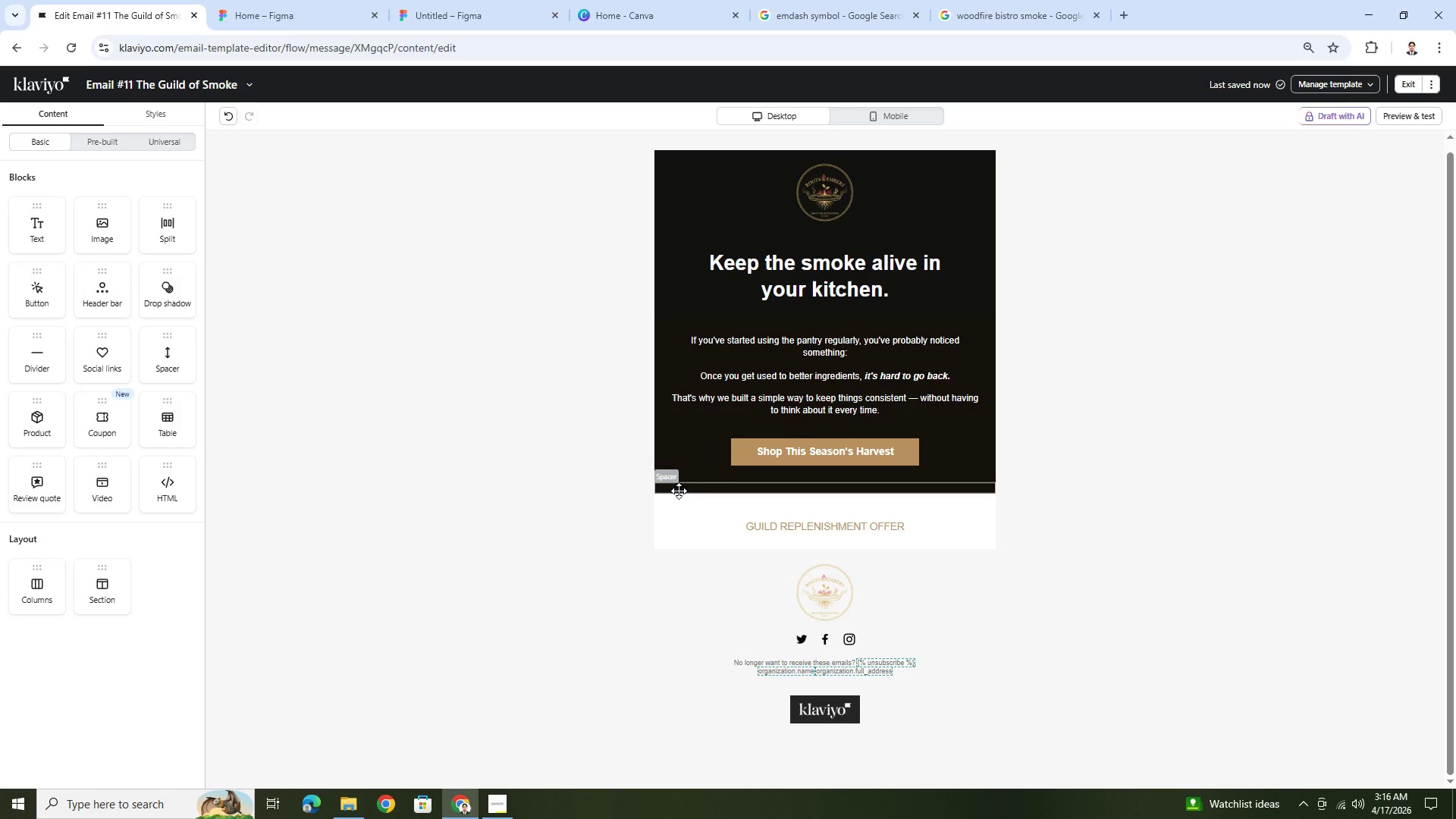 
left_click_drag(start_coordinate=[34, 233], to_coordinate=[899, 553])
 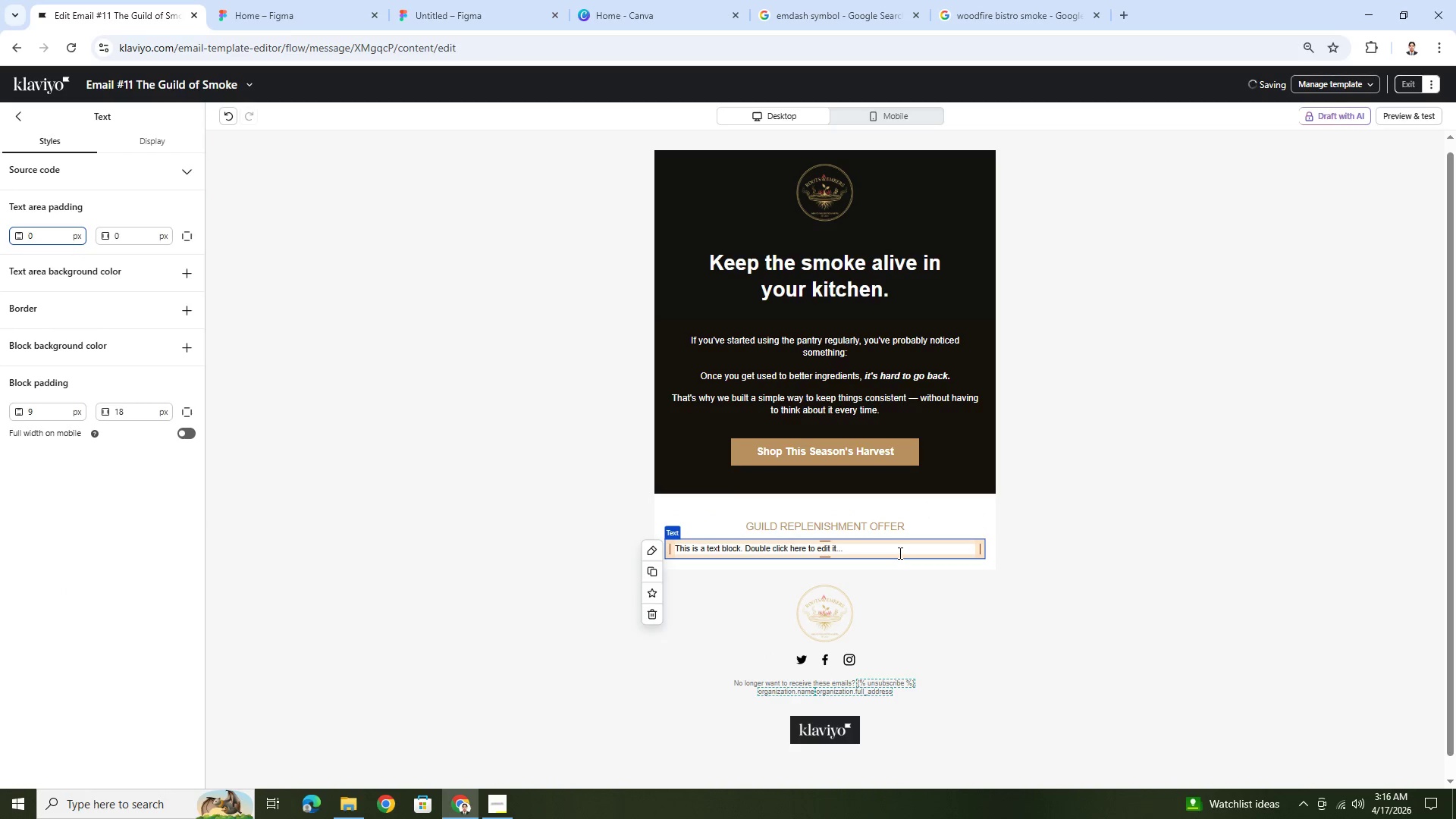 
double_click([899, 553])
 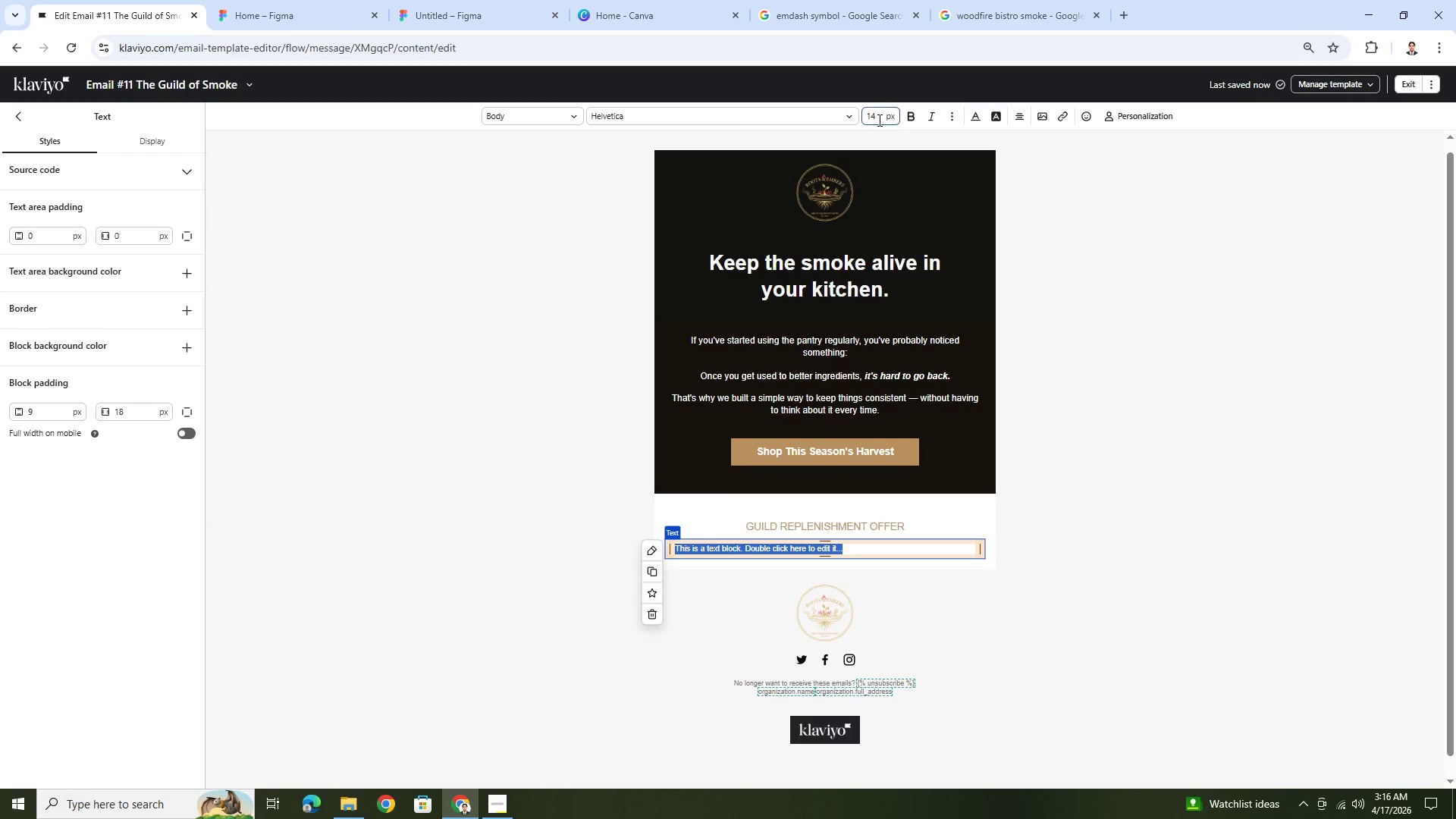 
double_click([878, 120])
 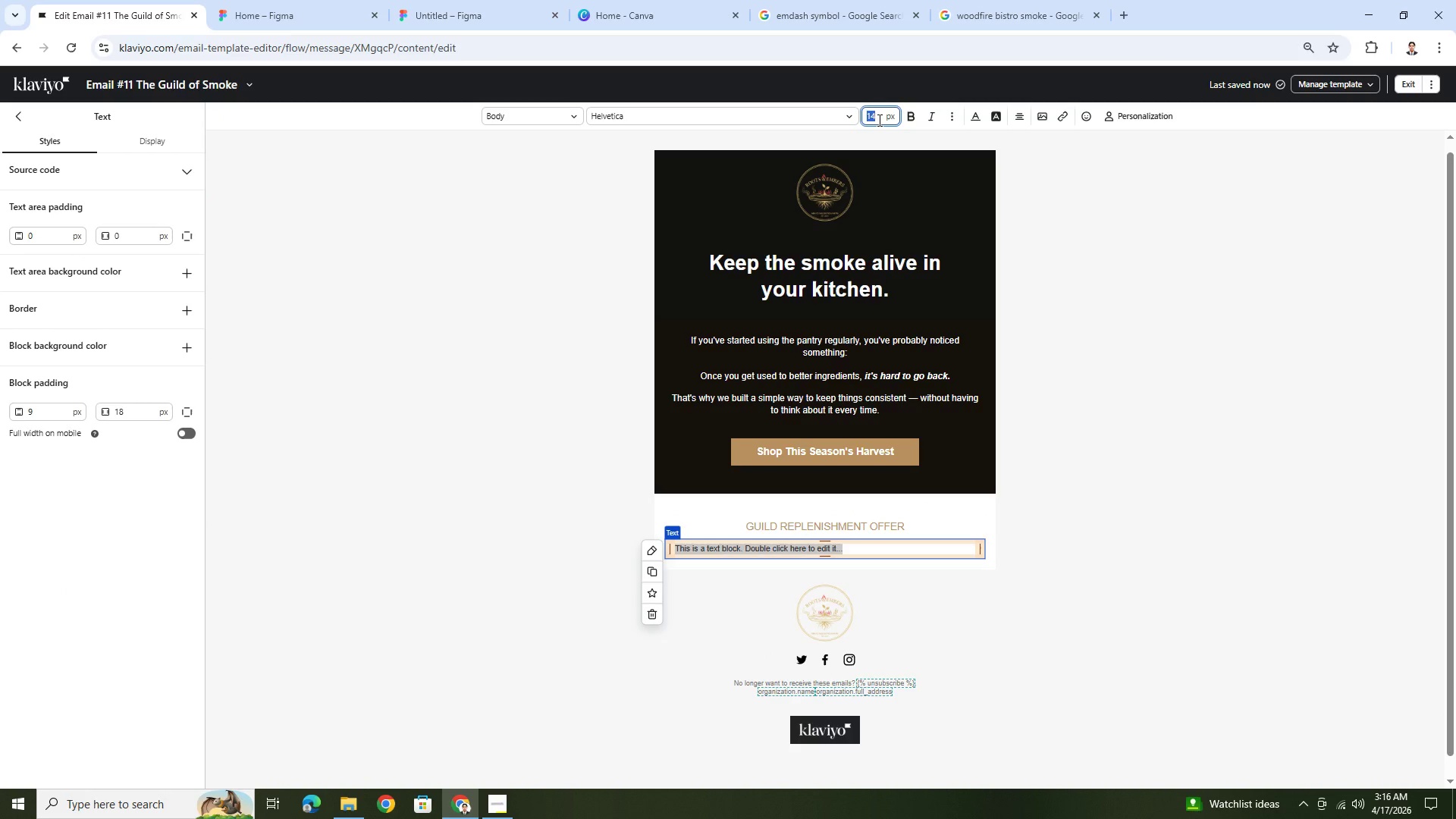 
key(Numpad2)
 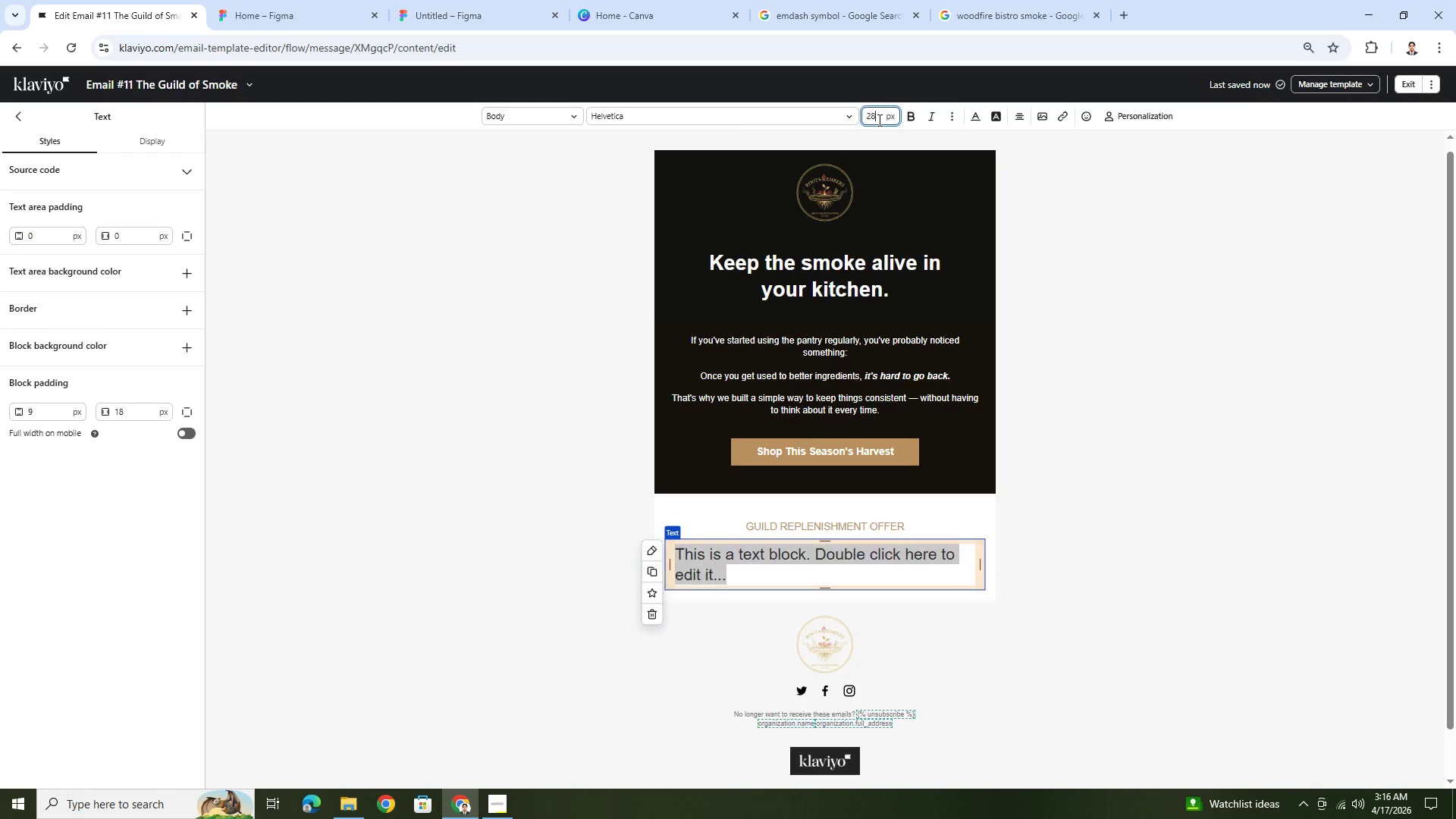 
key(Numpad8)
 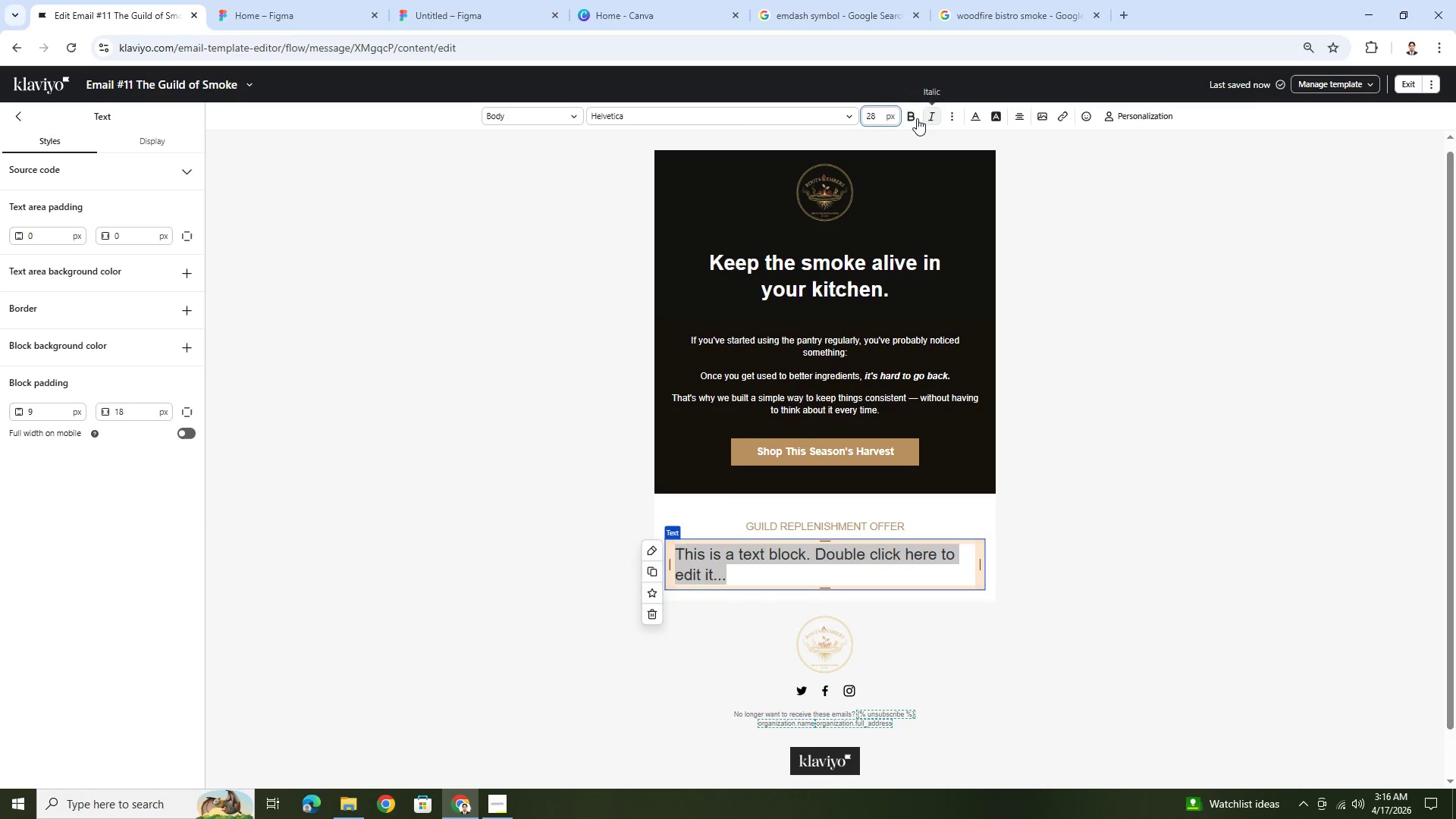 
left_click([915, 119])
 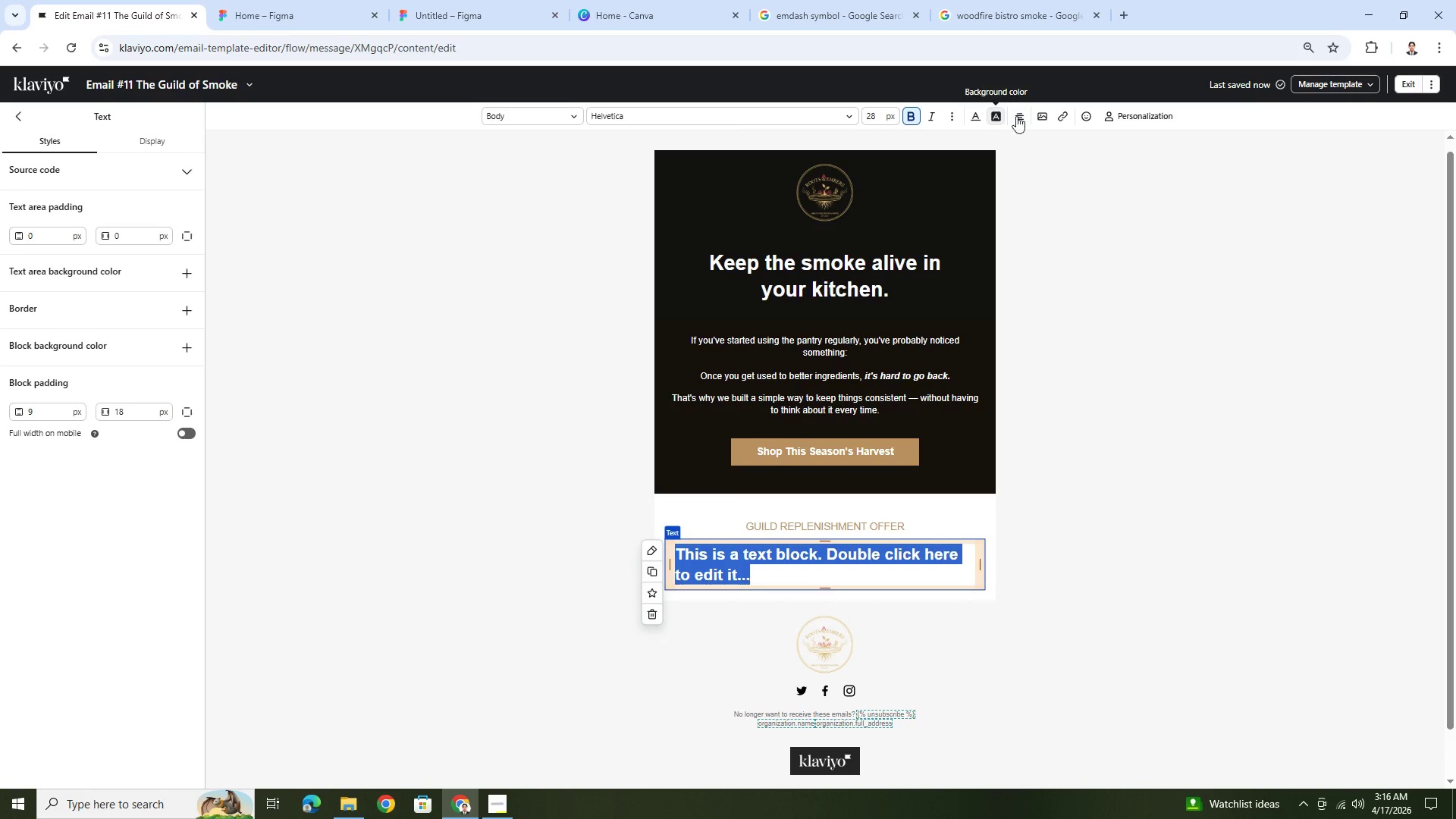 
left_click([1025, 116])
 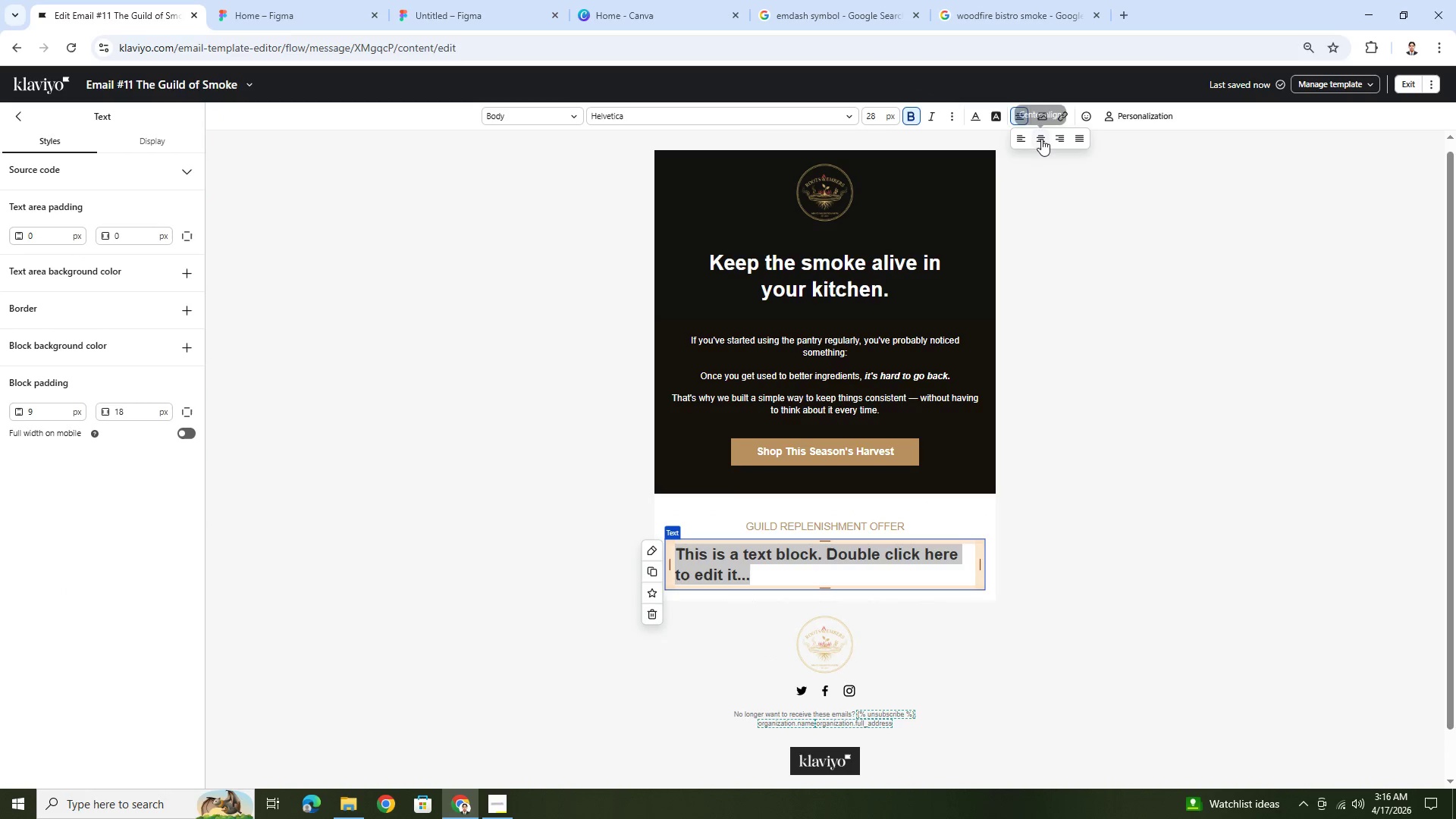 
left_click([1041, 139])
 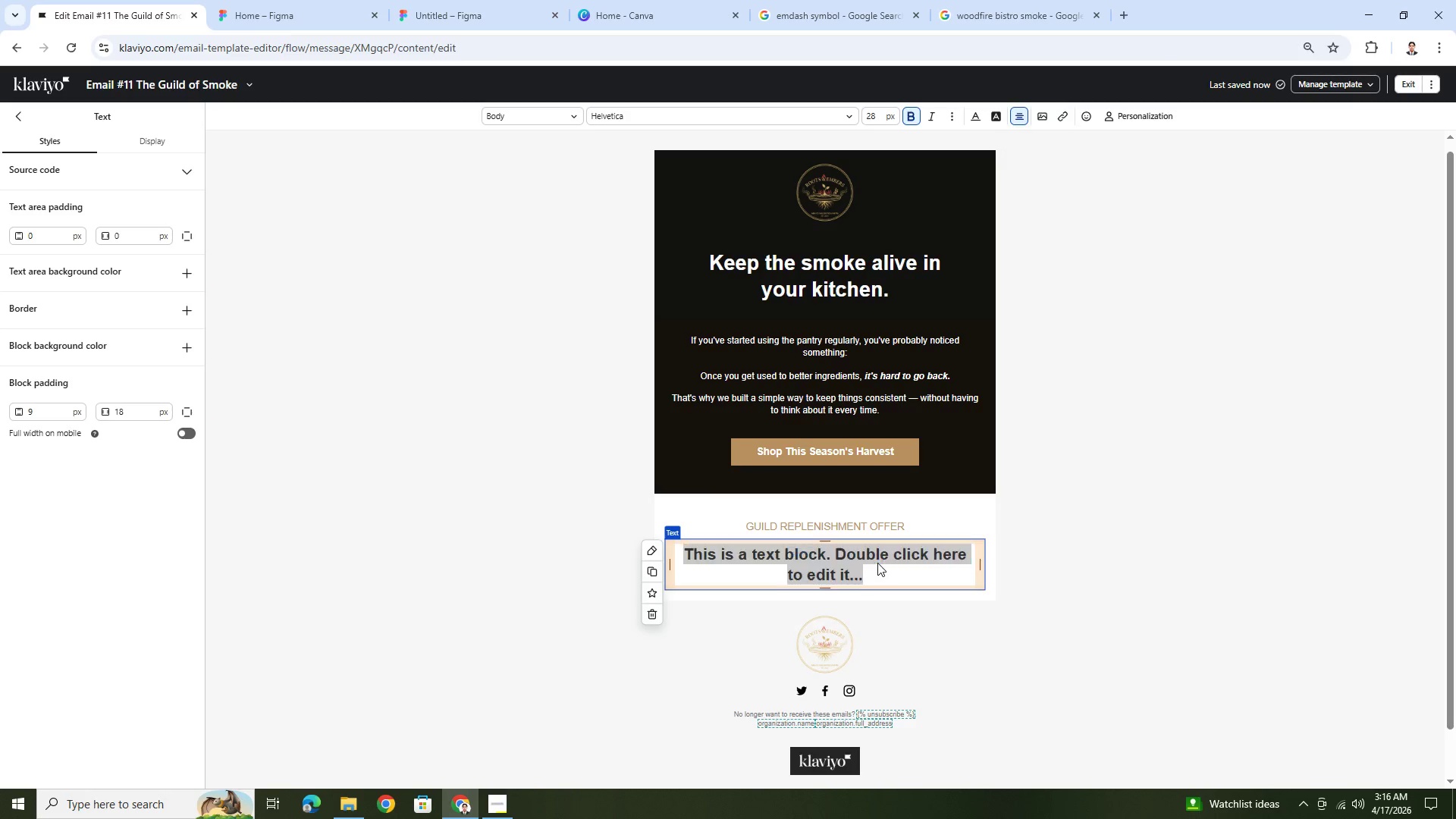 
double_click([877, 563])
 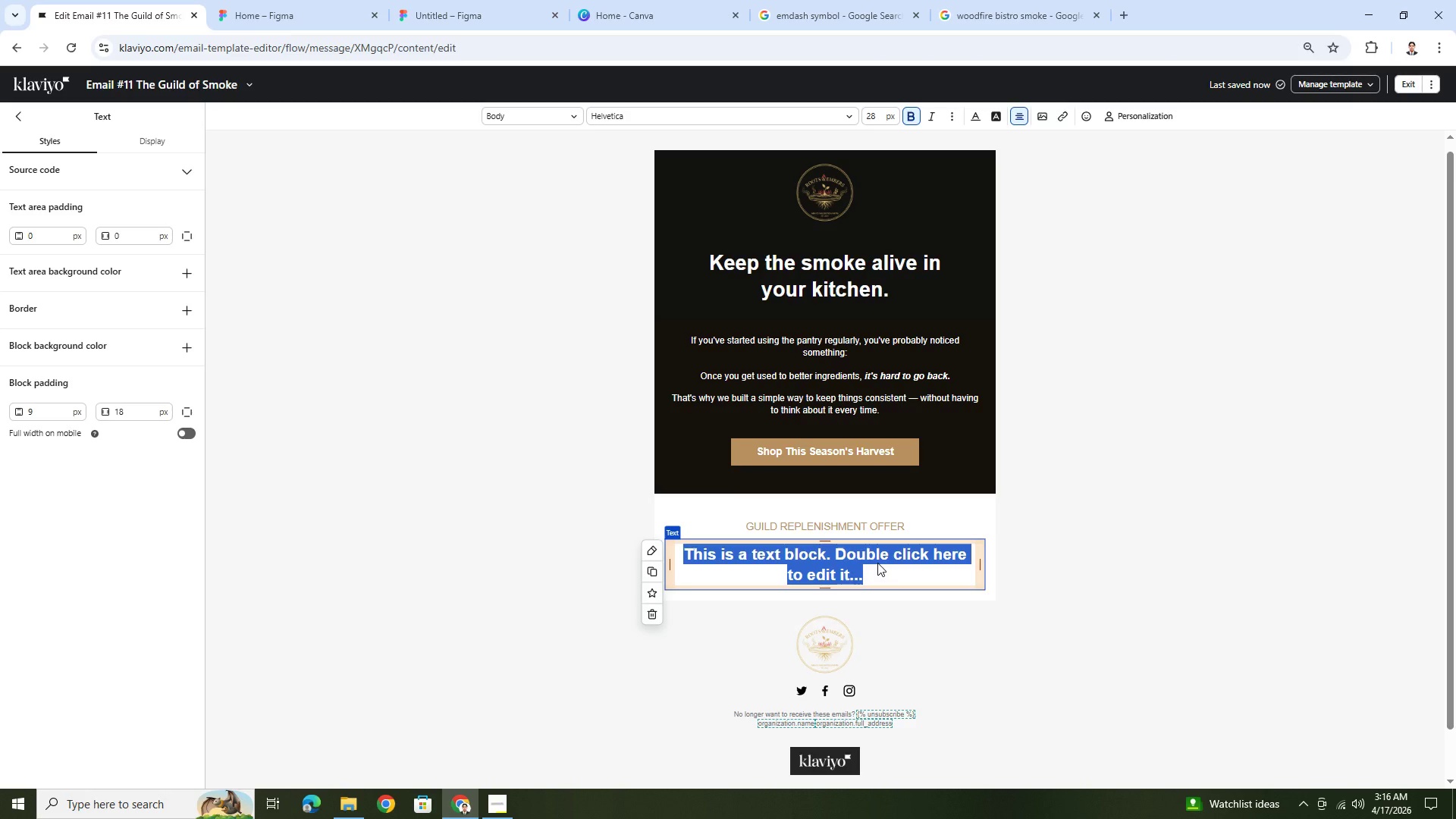 
triple_click([877, 563])
 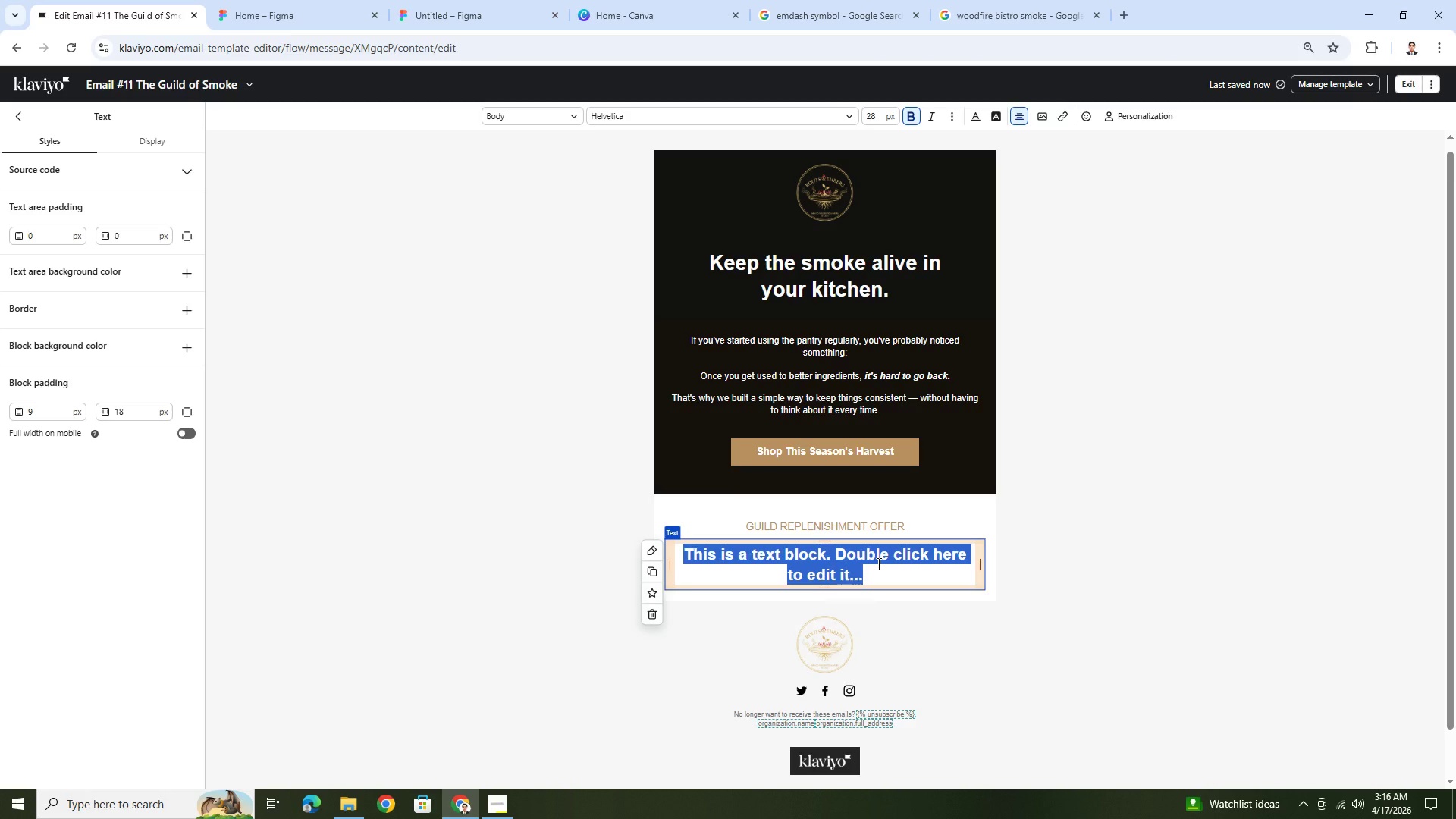 
type(s)
key(Backspace)
type(Subscribe & Save 20%)
 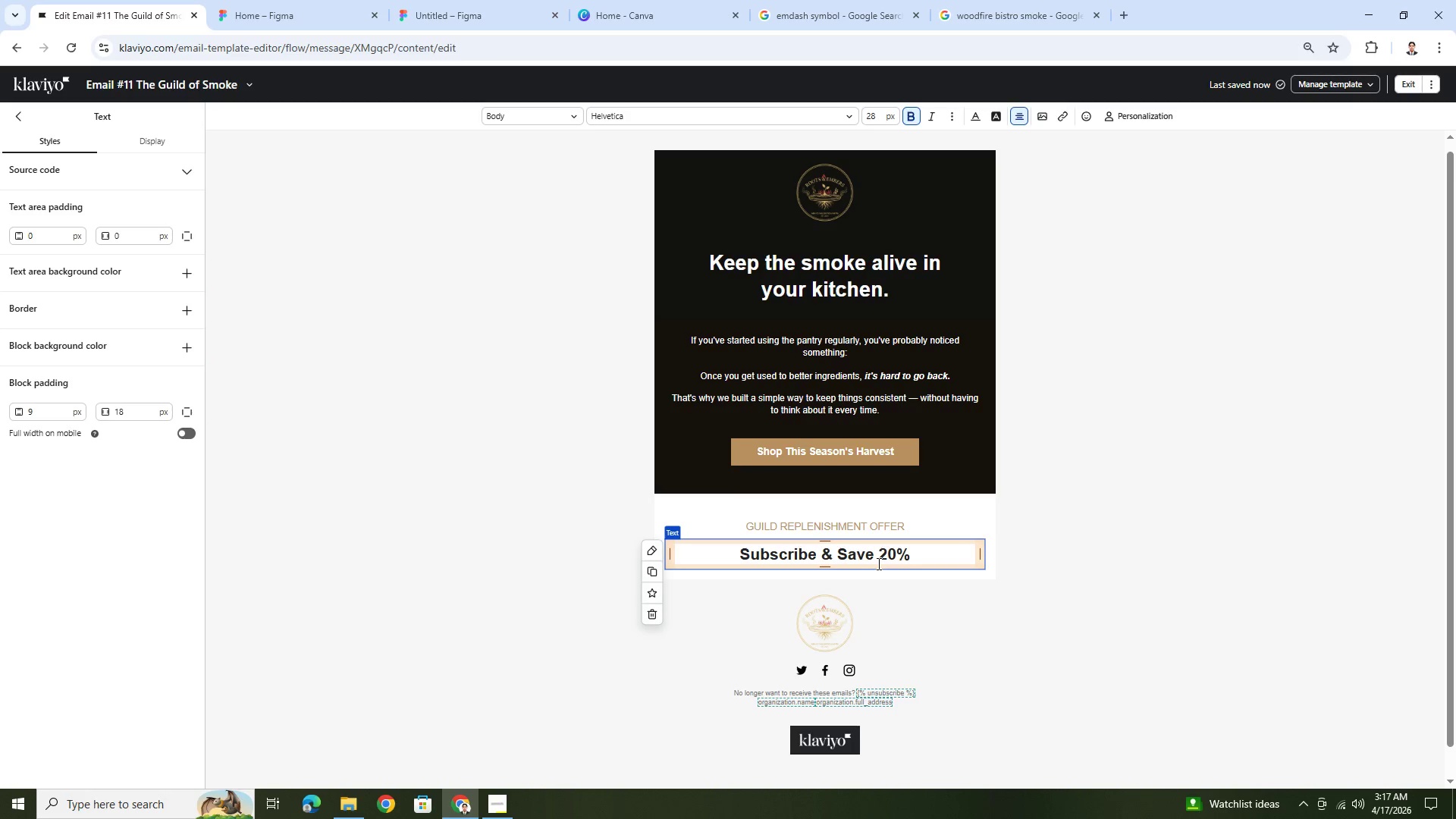 
wait(8.7)
 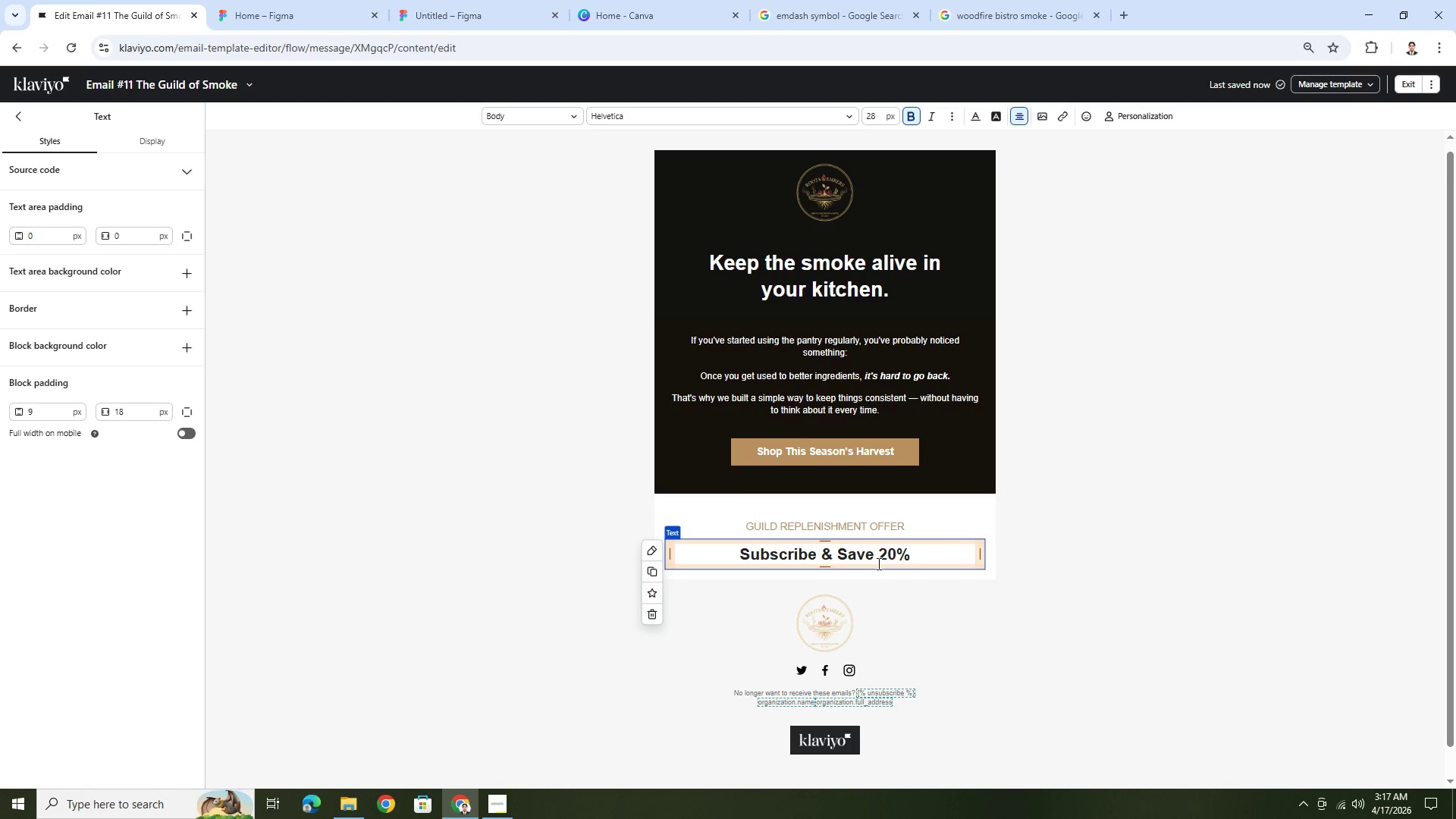 
key(Enter)
 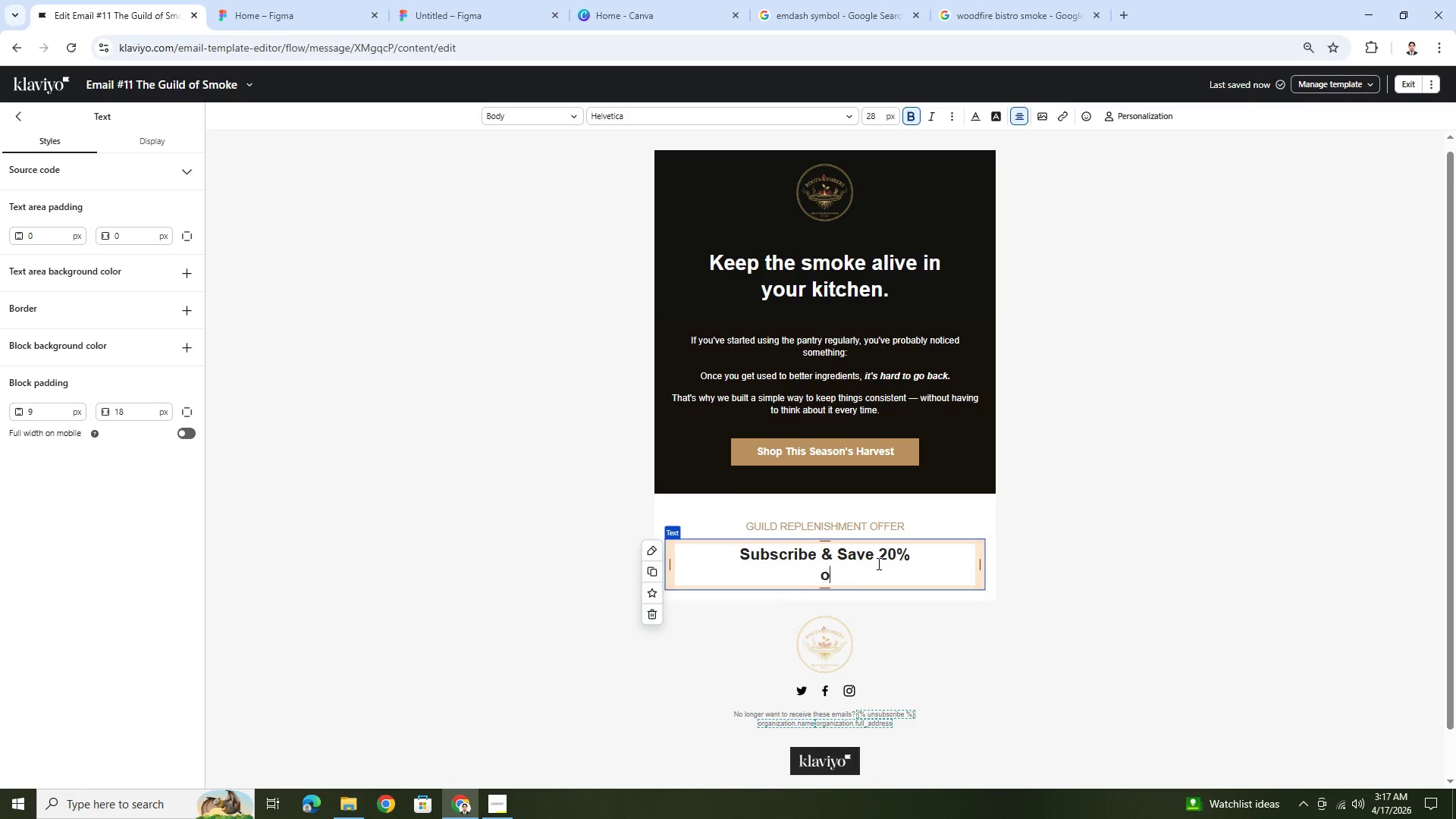 
type(on recurring orders.)
key(Backspace)
 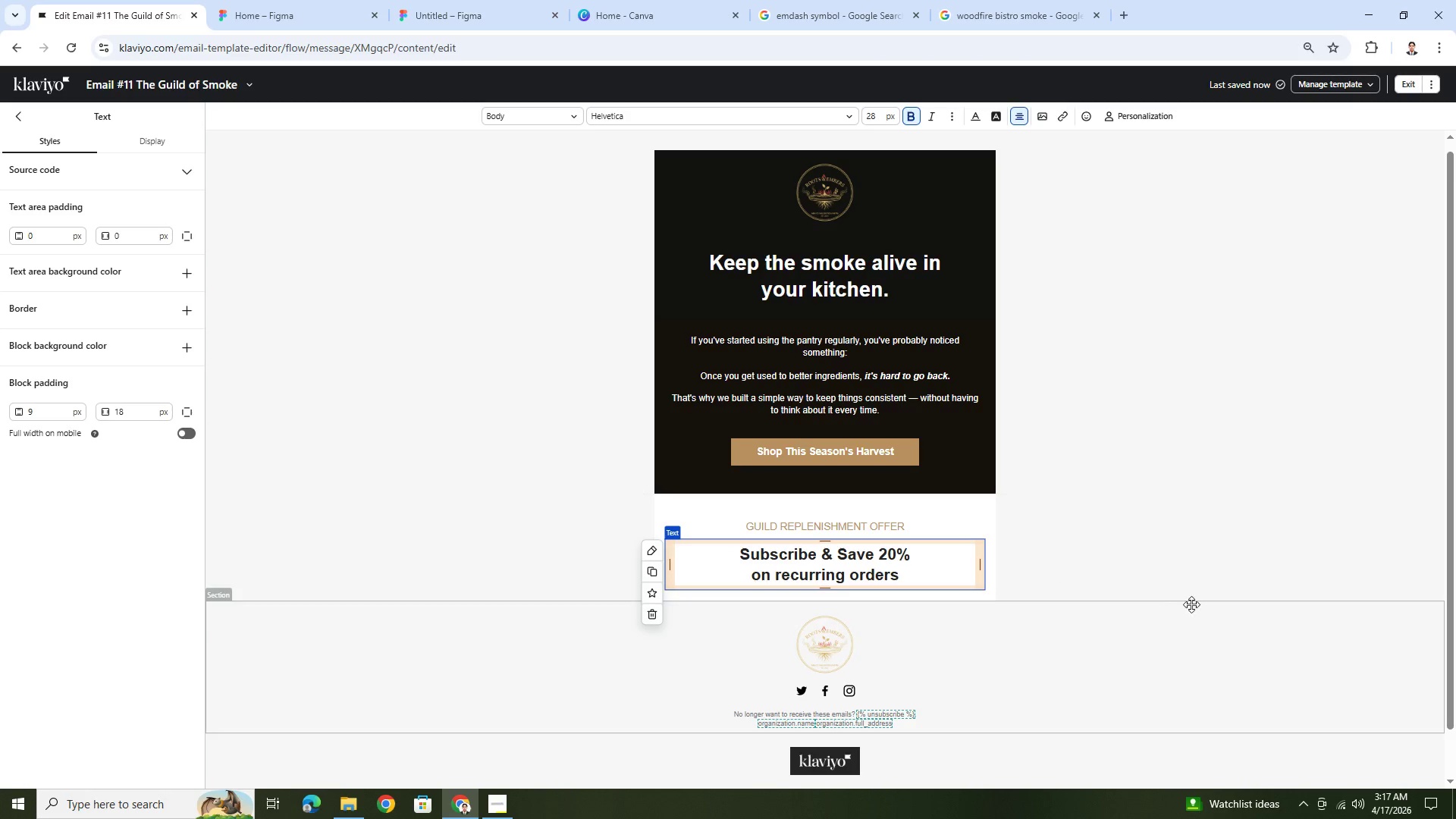 
left_click([1192, 604])
 